 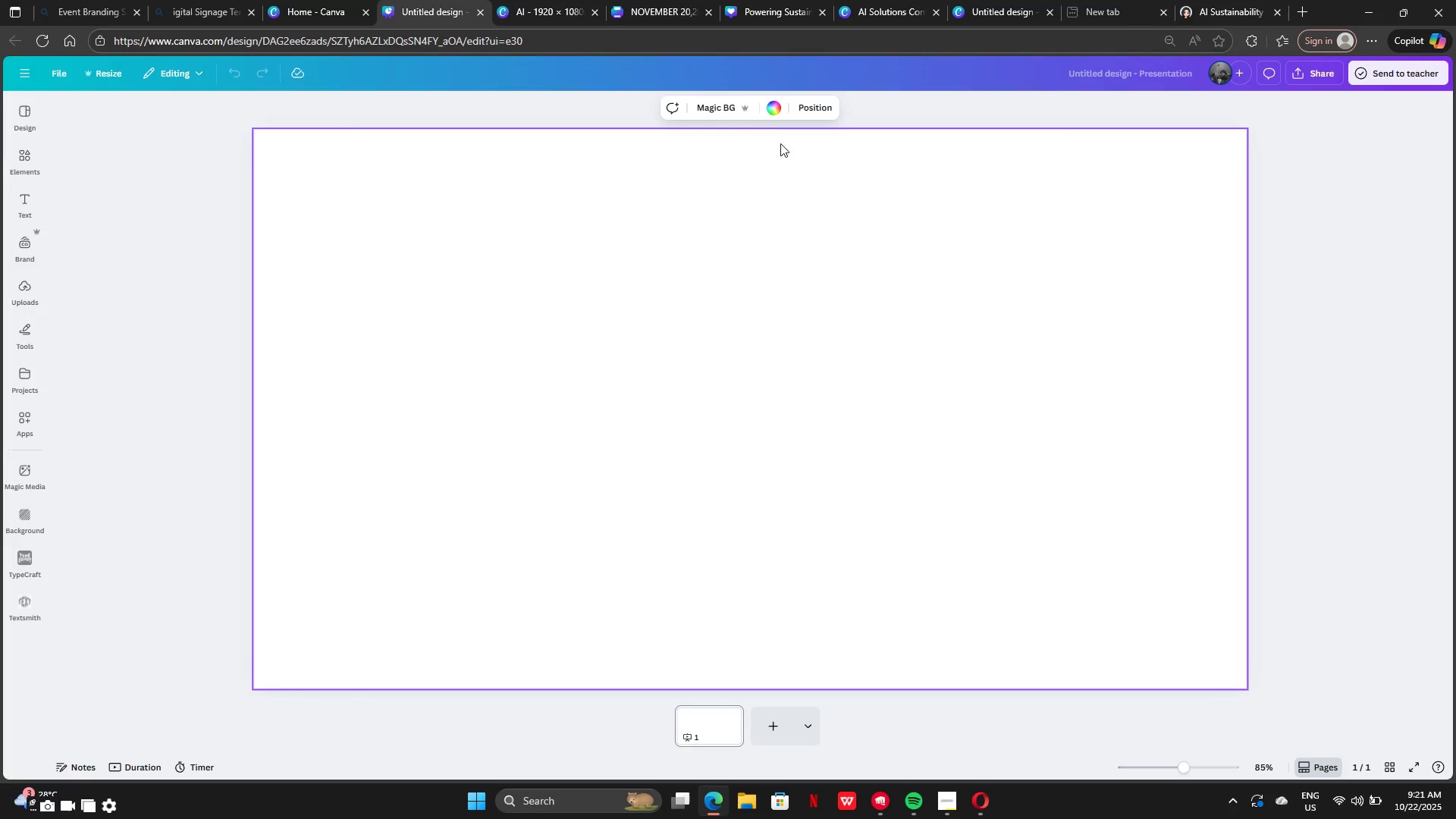 
left_click([20, 168])
 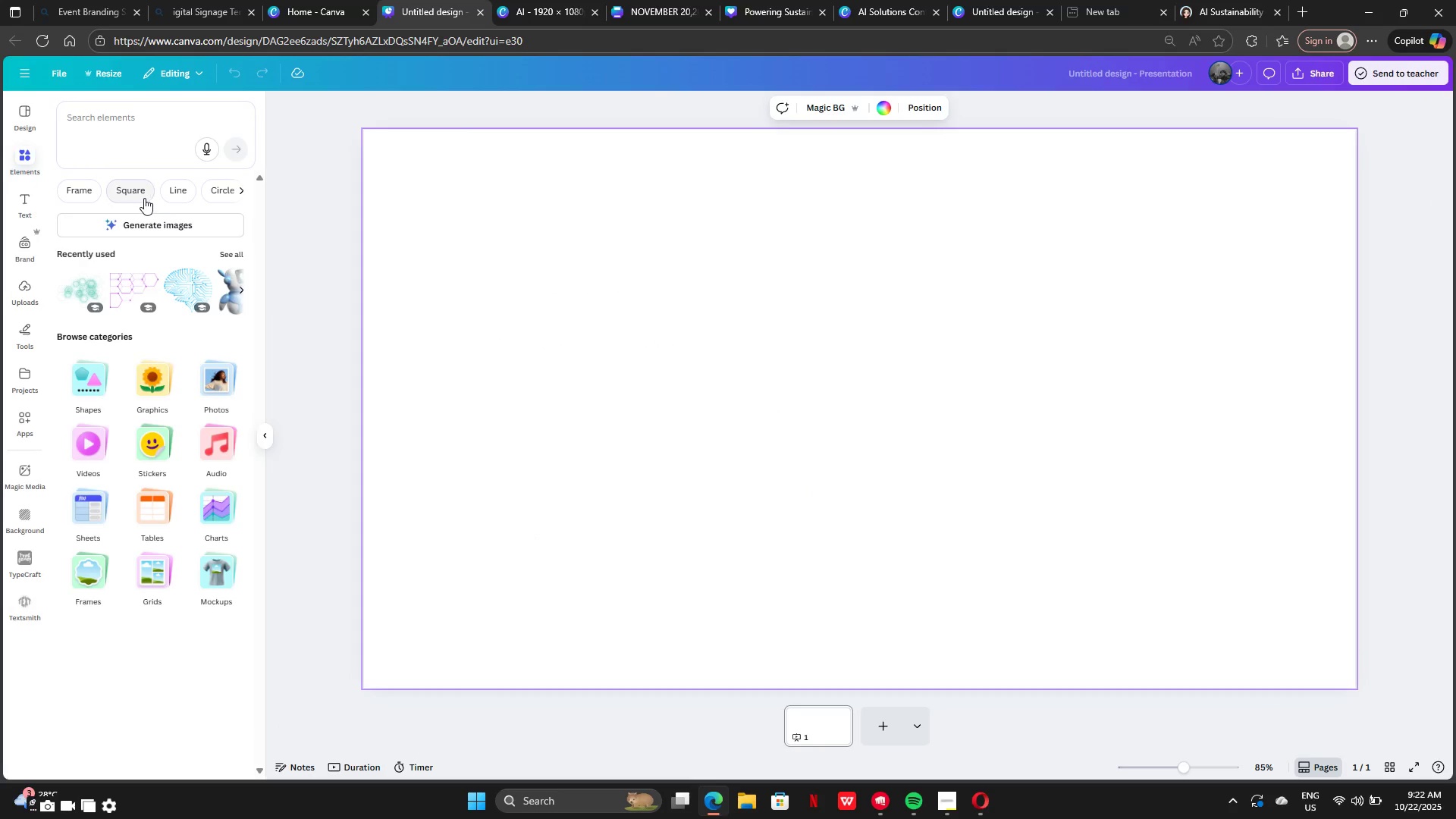 
left_click([235, 254])
 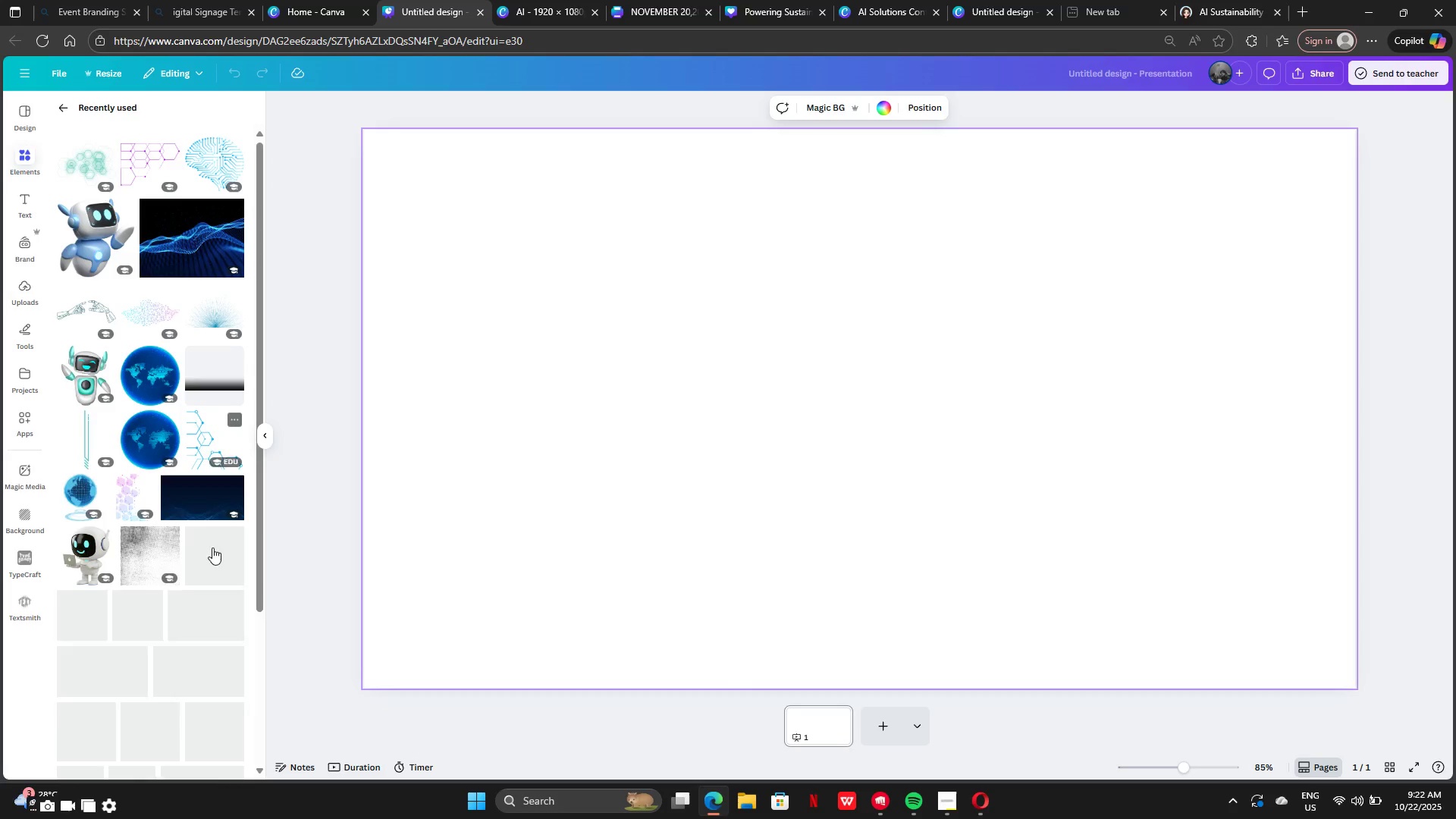 
scroll: coordinate [202, 711], scroll_direction: down, amount: 5.0
 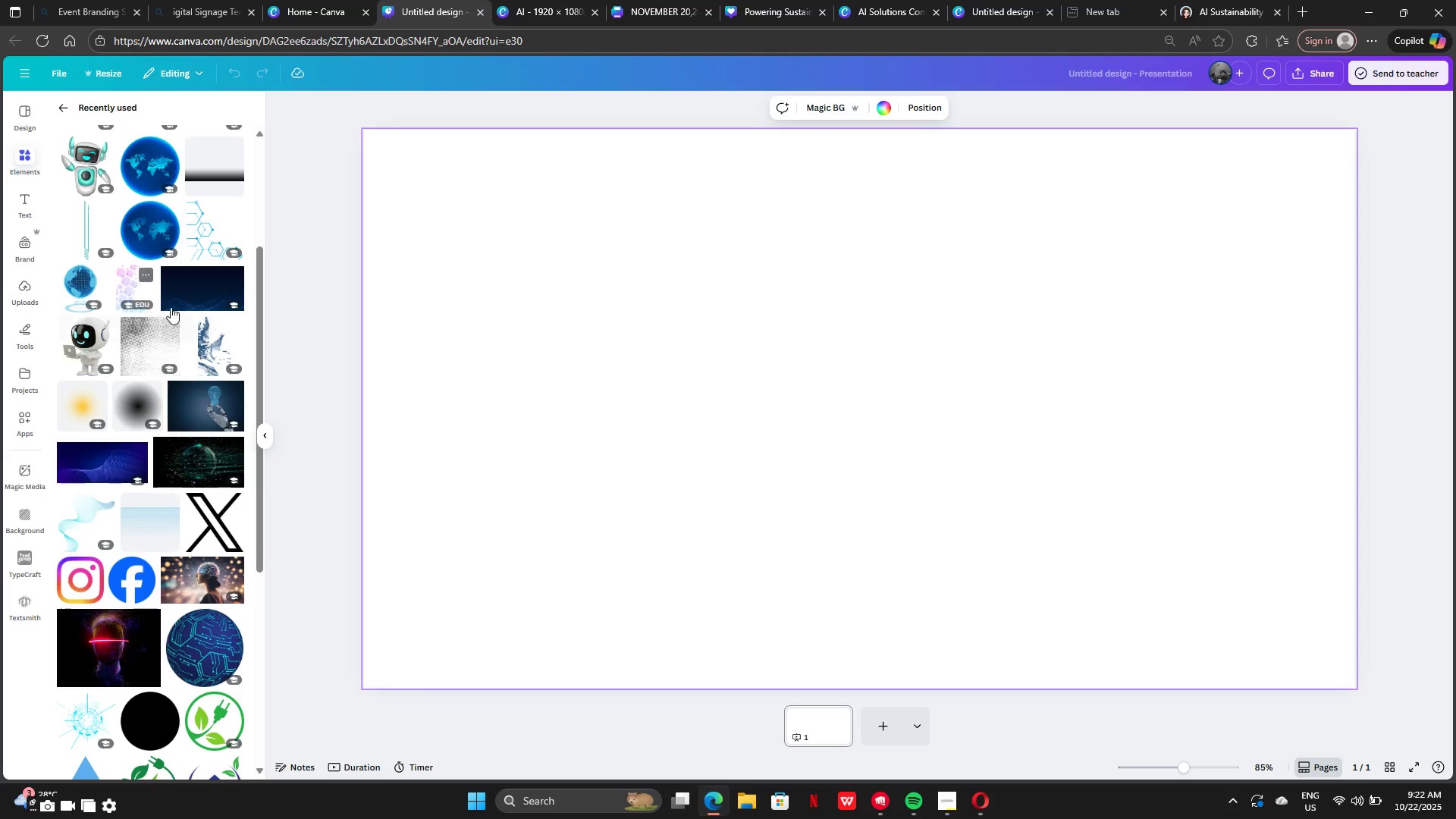 
left_click([173, 307])
 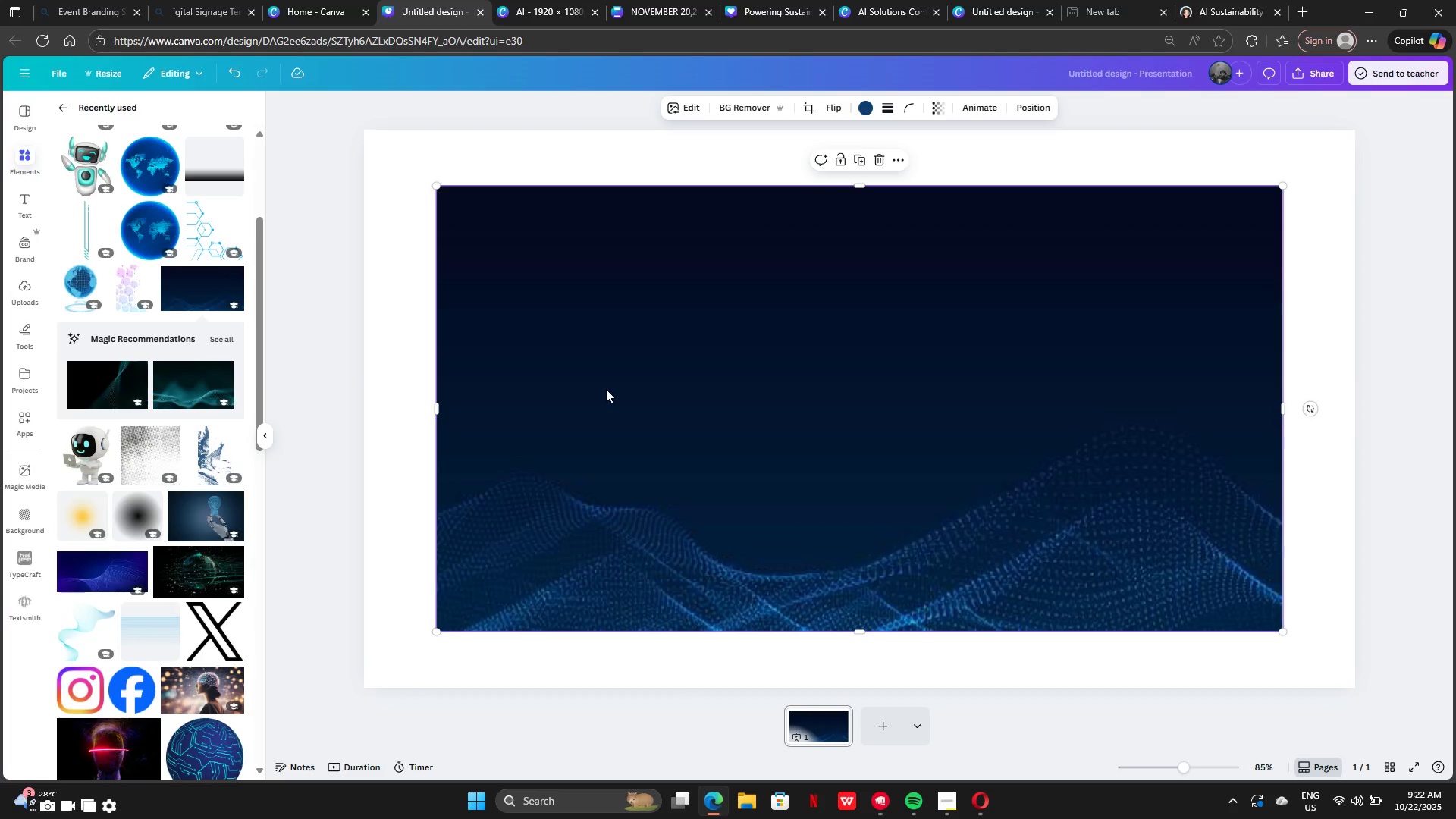 
right_click([606, 389])
 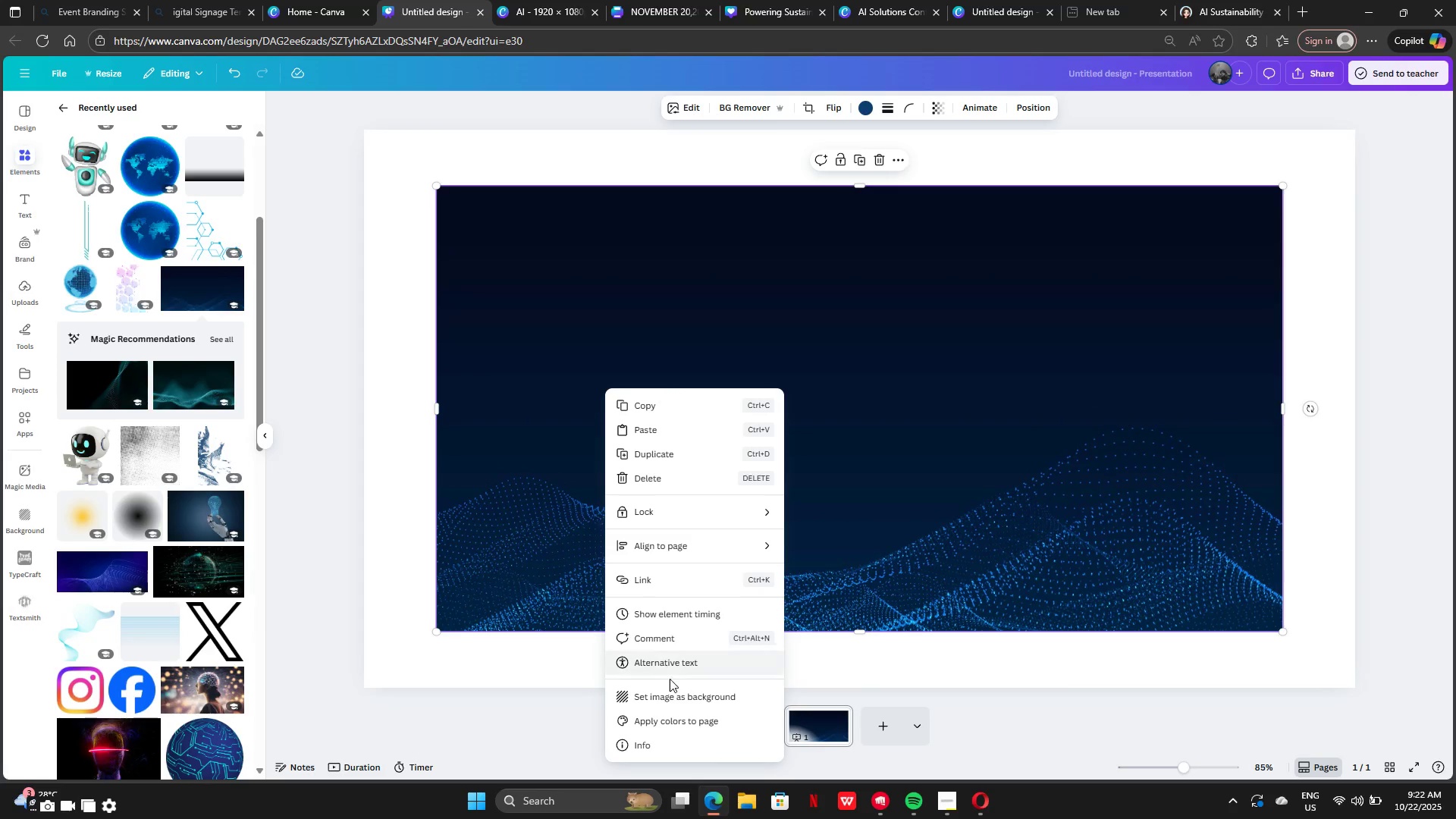 
left_click([673, 700])
 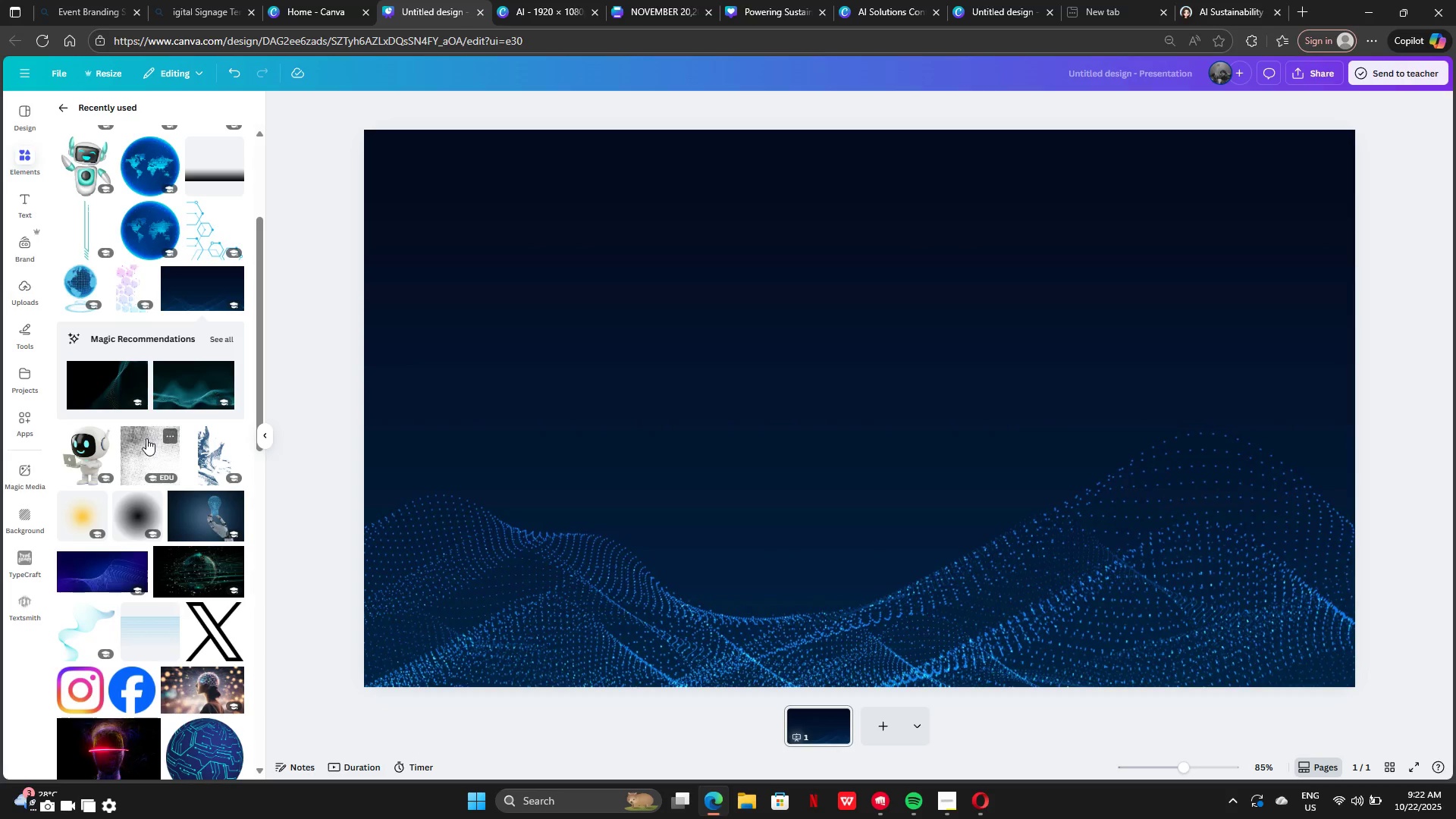 
scroll: coordinate [129, 403], scroll_direction: up, amount: 7.0
 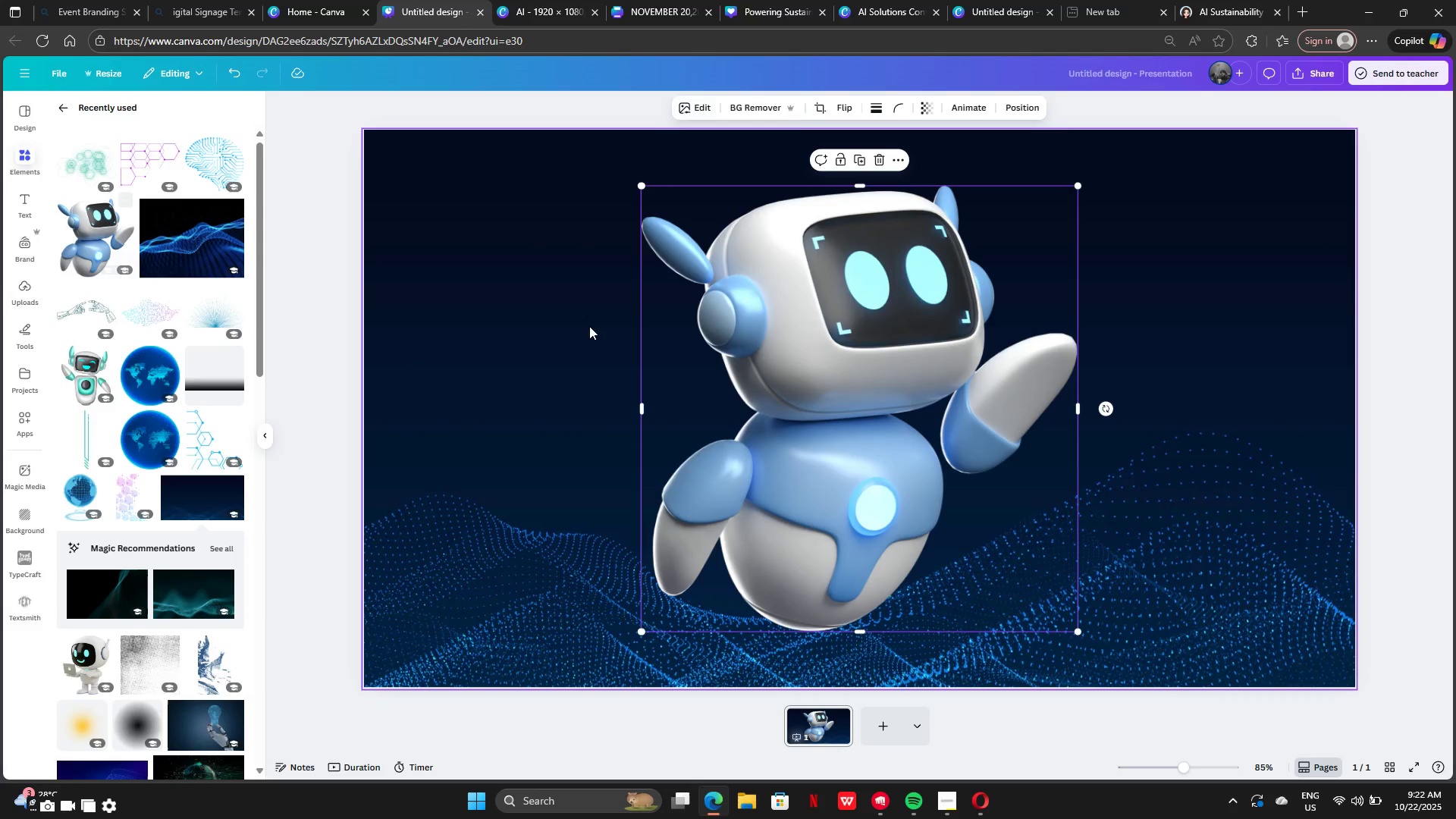 
left_click_drag(start_coordinate=[718, 365], to_coordinate=[455, 385])
 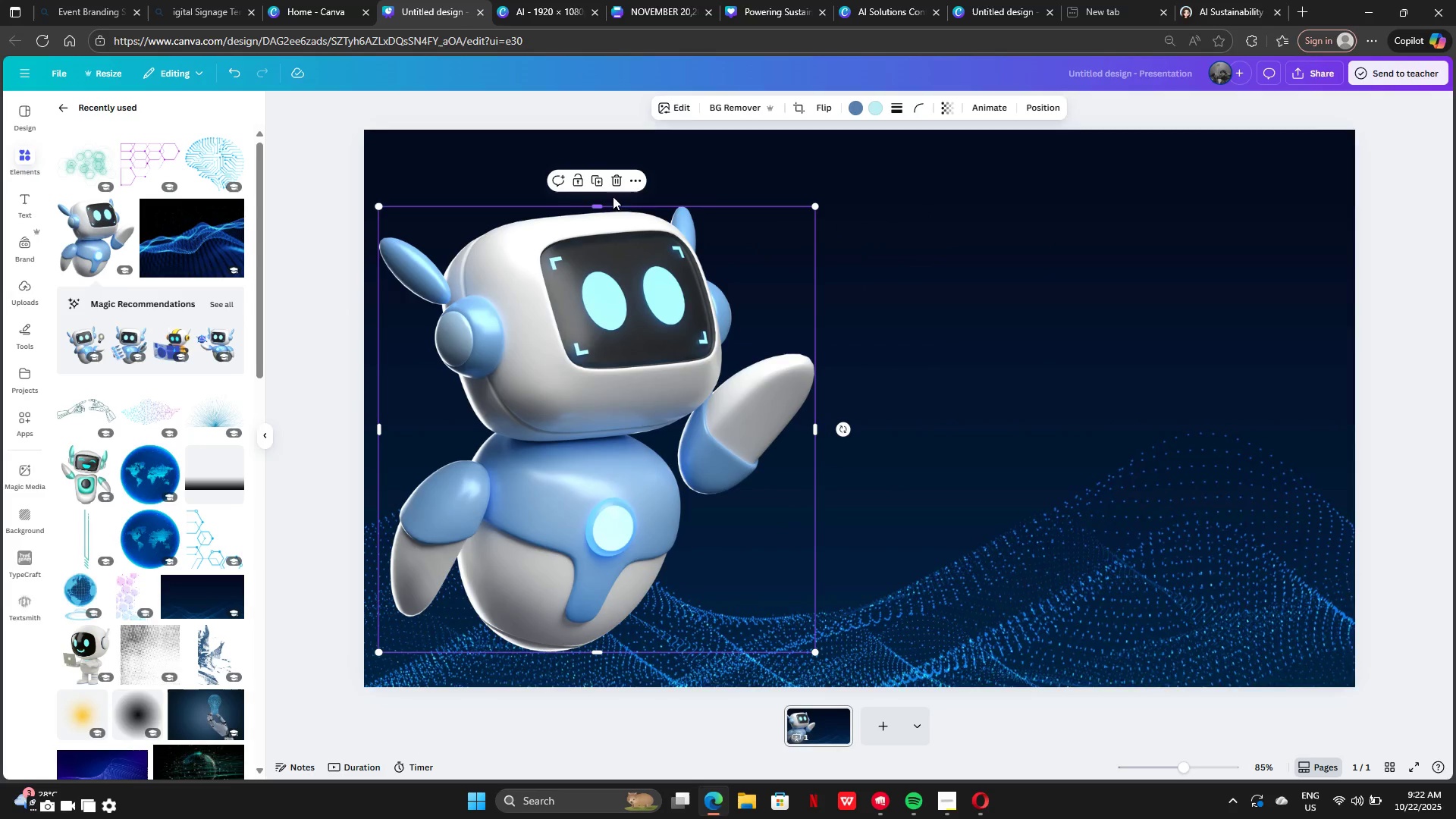 
left_click([617, 188])
 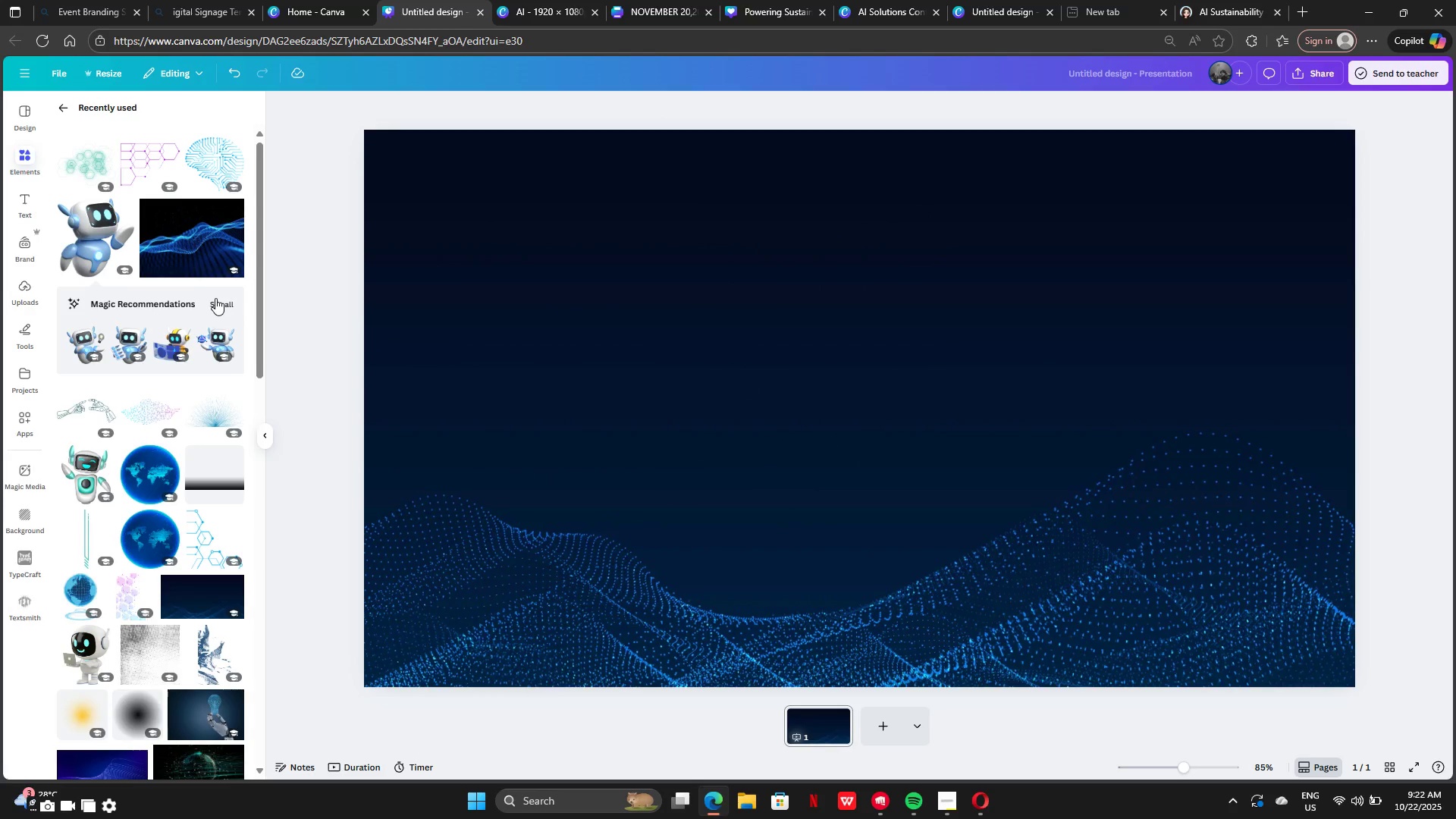 
left_click([218, 302])
 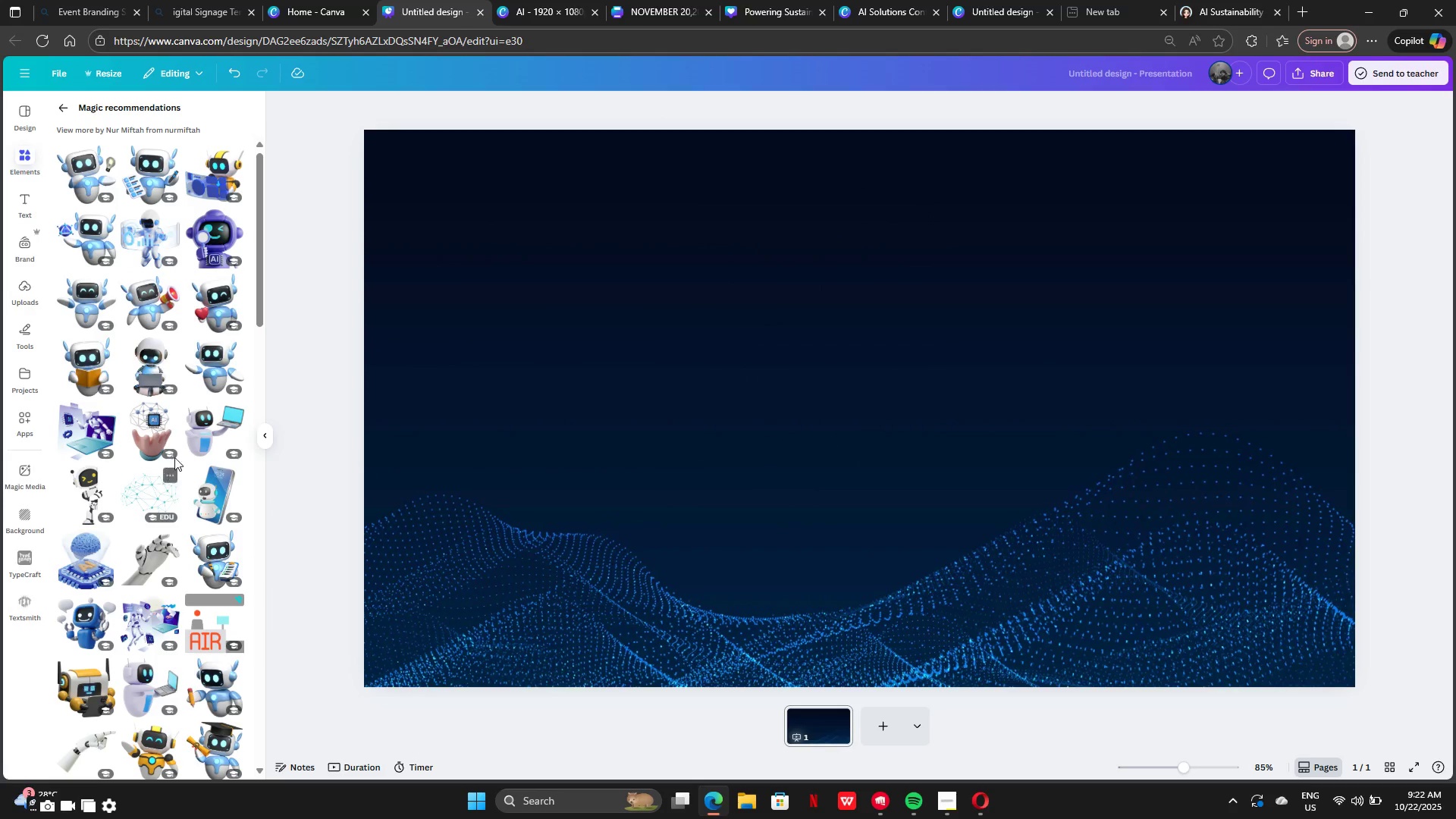 
left_click([207, 428])
 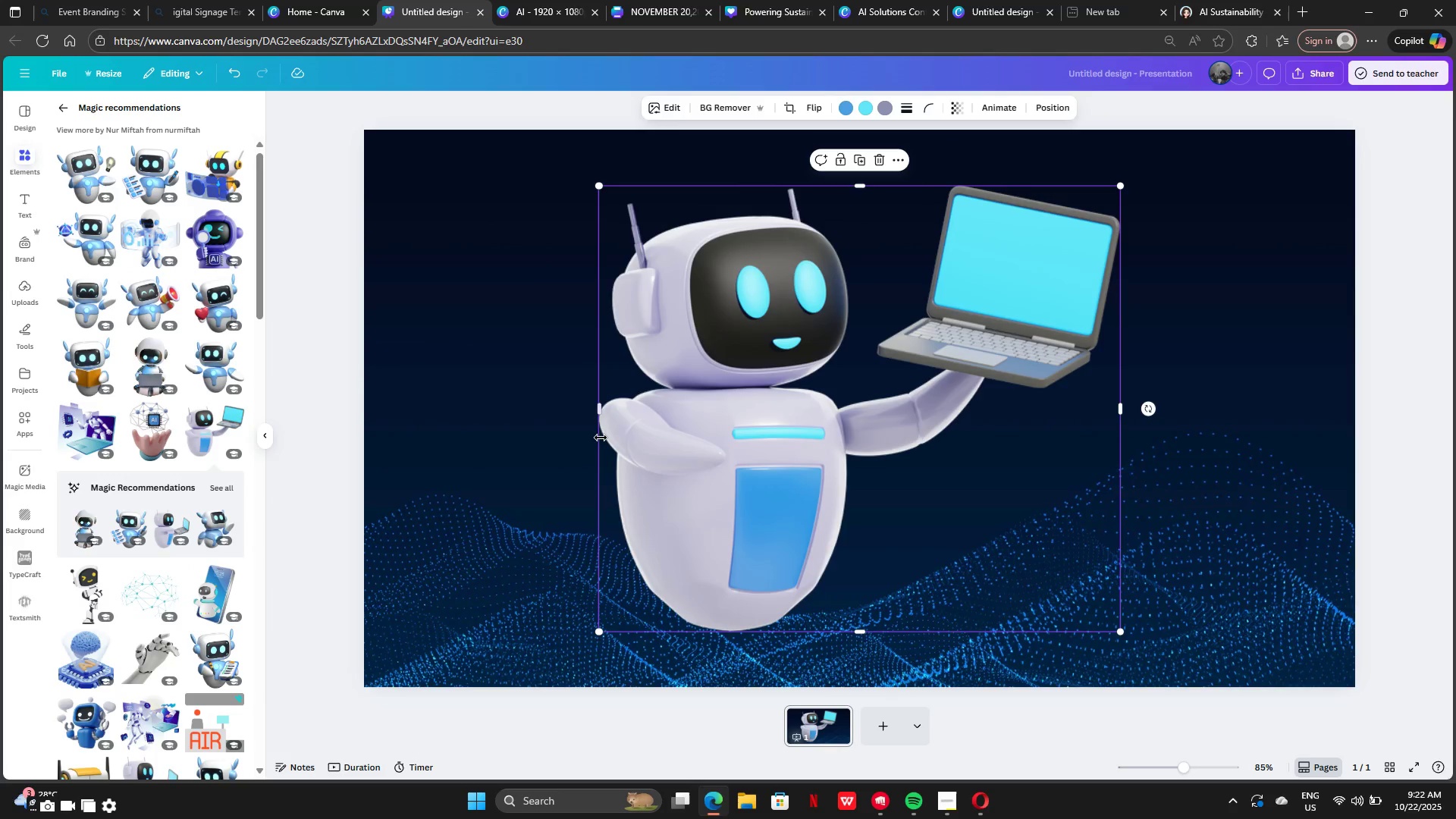 
left_click_drag(start_coordinate=[601, 438], to_coordinate=[513, 459])
 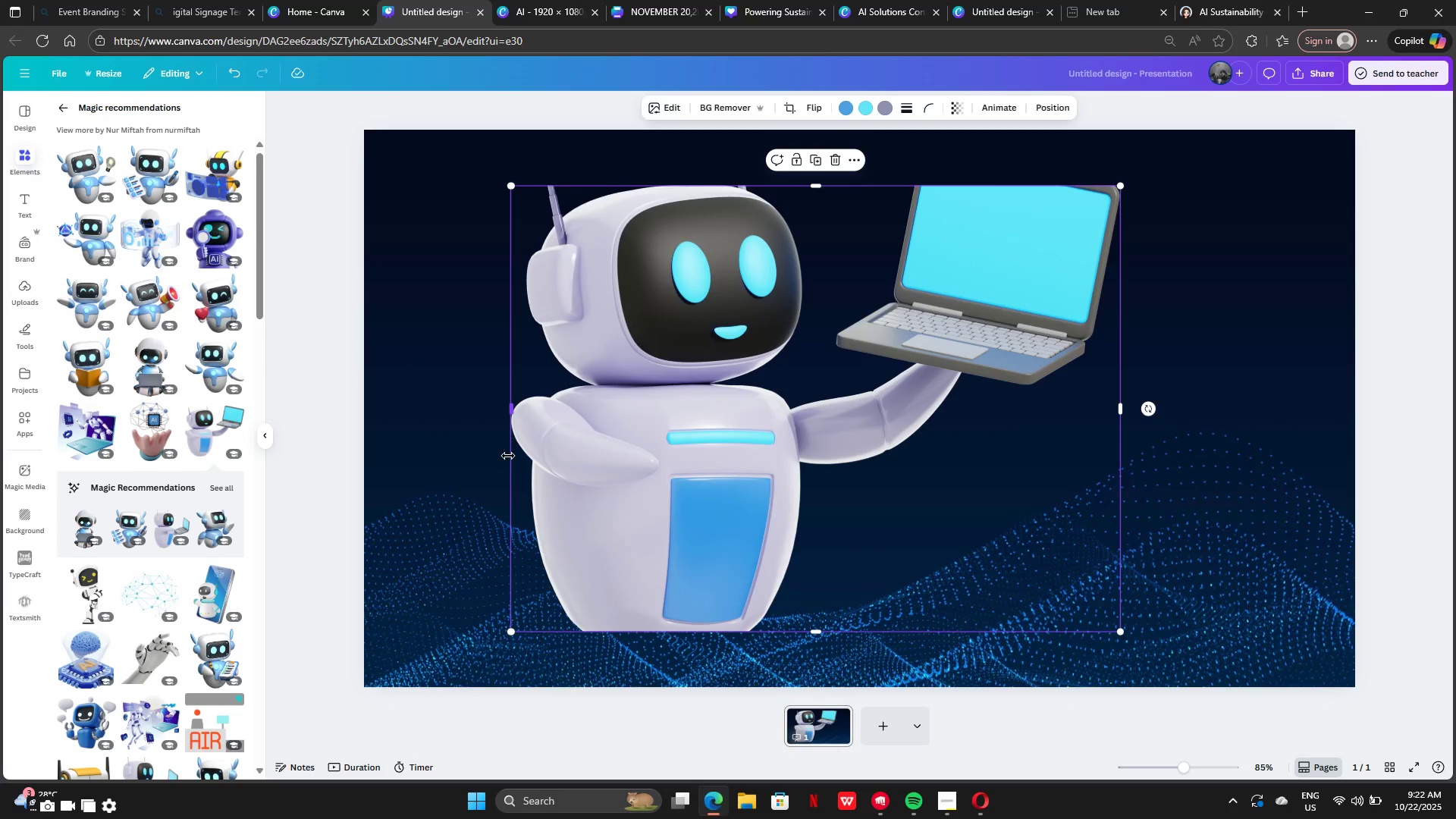 
key(Control+Z)
 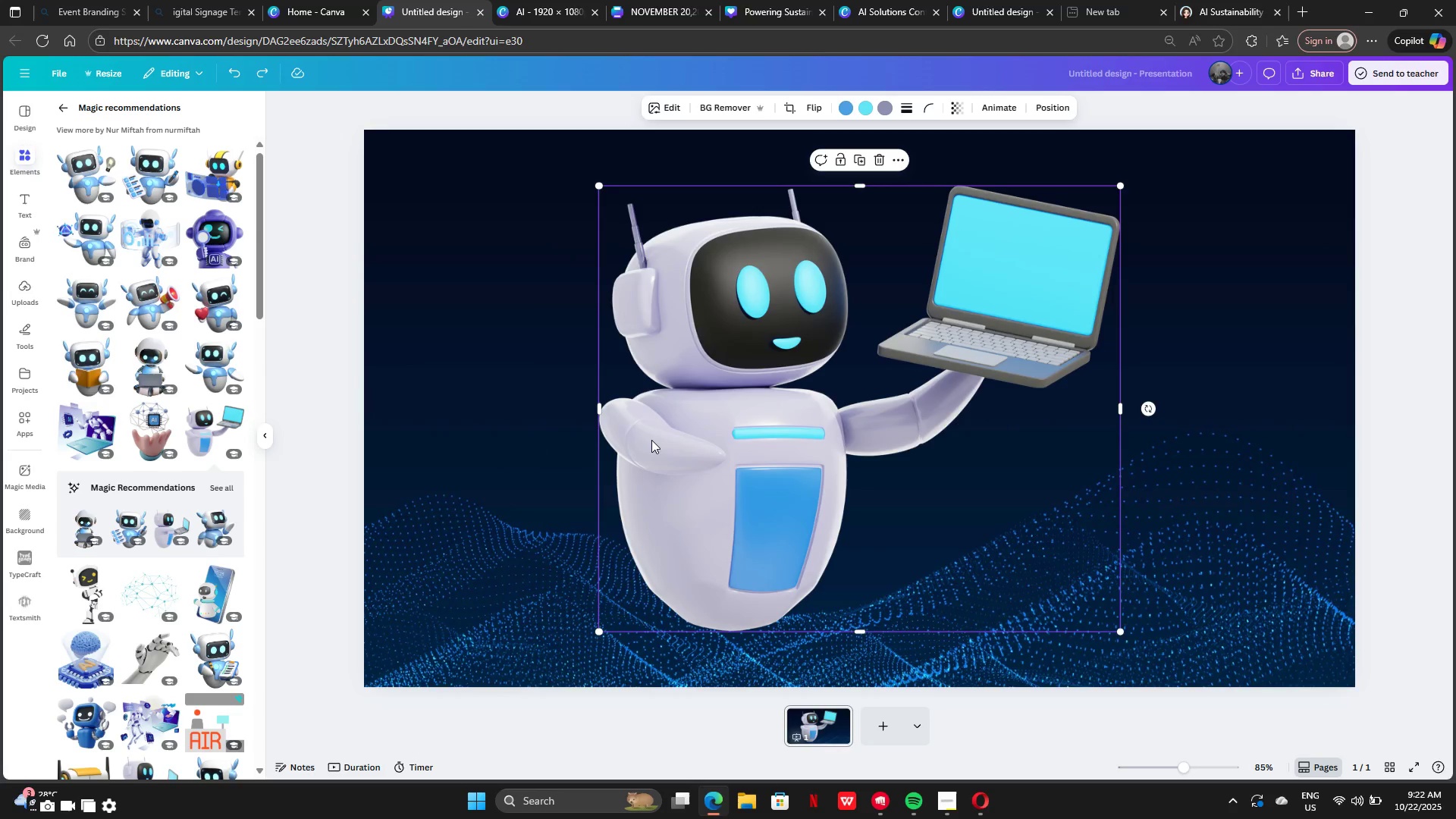 
left_click_drag(start_coordinate=[651, 440], to_coordinate=[511, 455])
 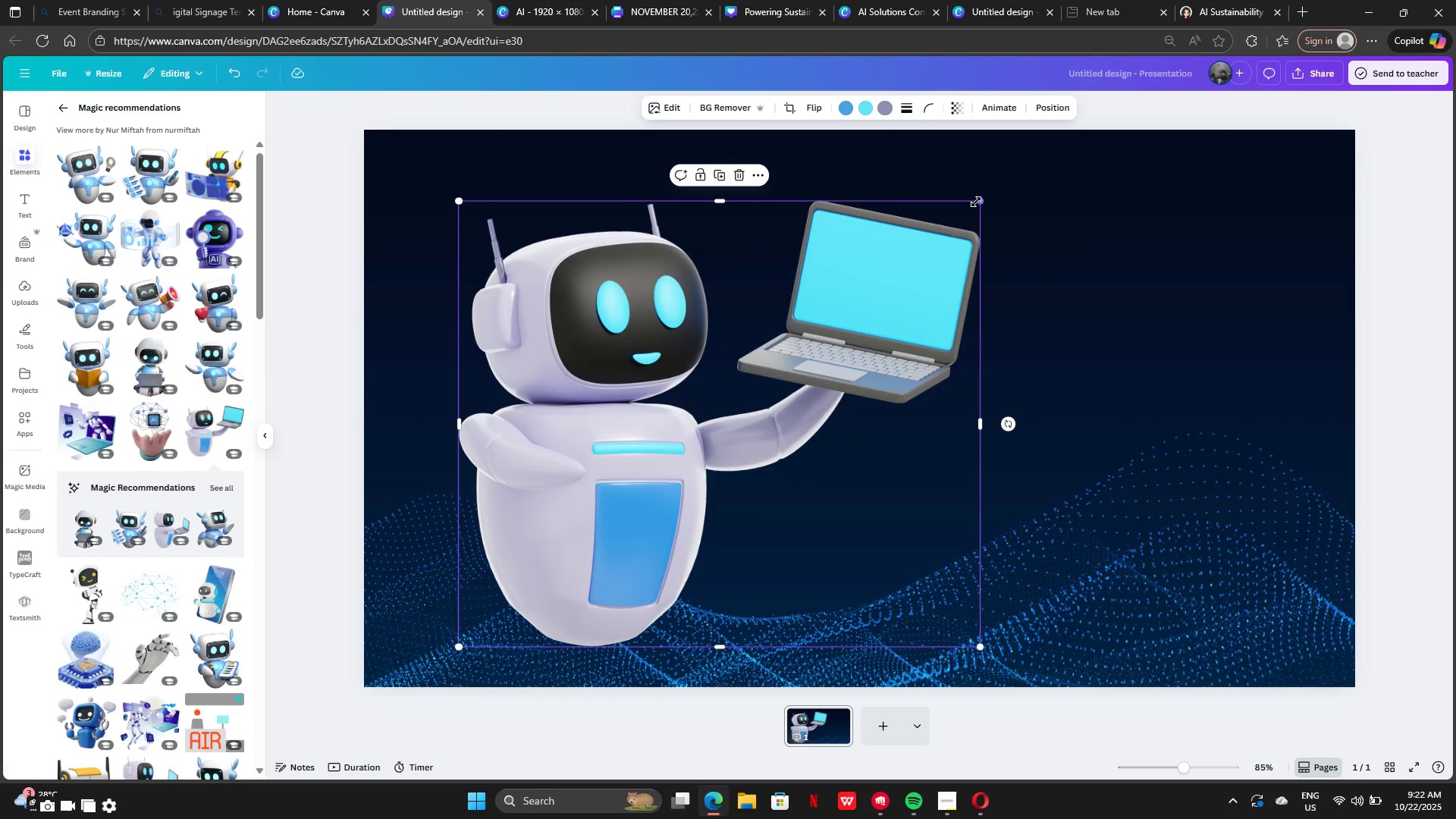 
left_click_drag(start_coordinate=[977, 202], to_coordinate=[783, 291])
 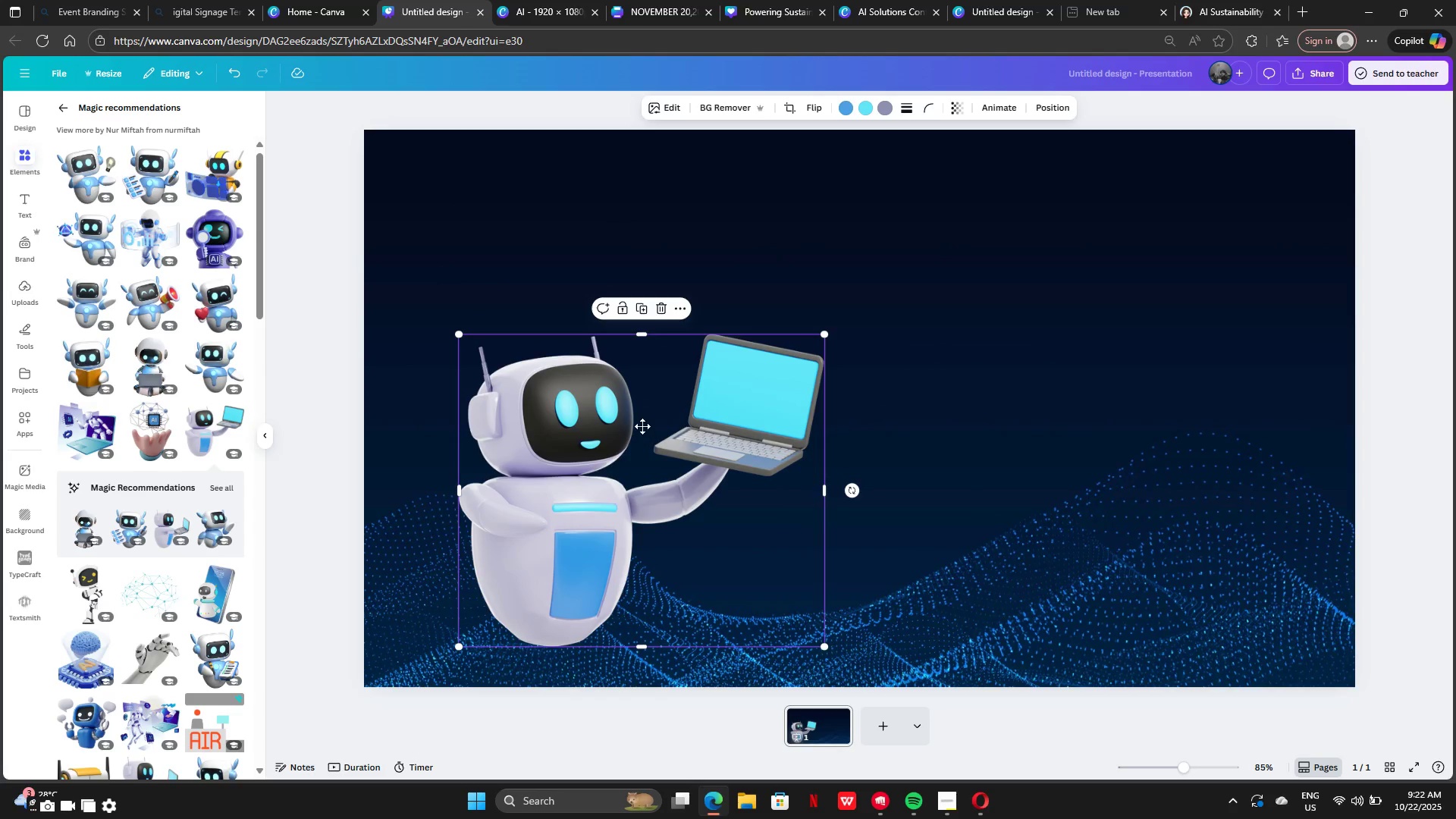 
left_click_drag(start_coordinate=[646, 428], to_coordinate=[623, 380])
 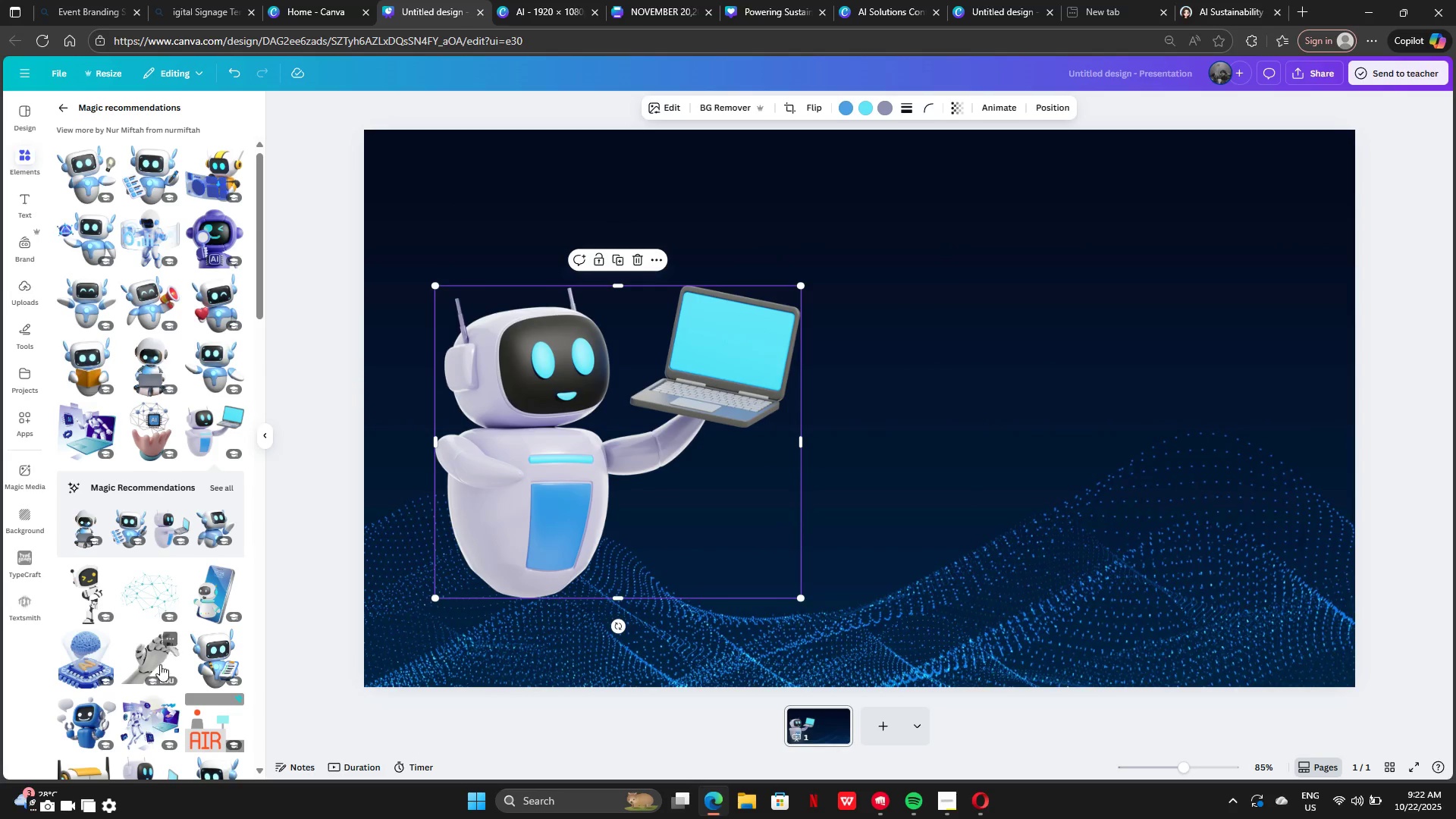 
left_click([141, 670])
 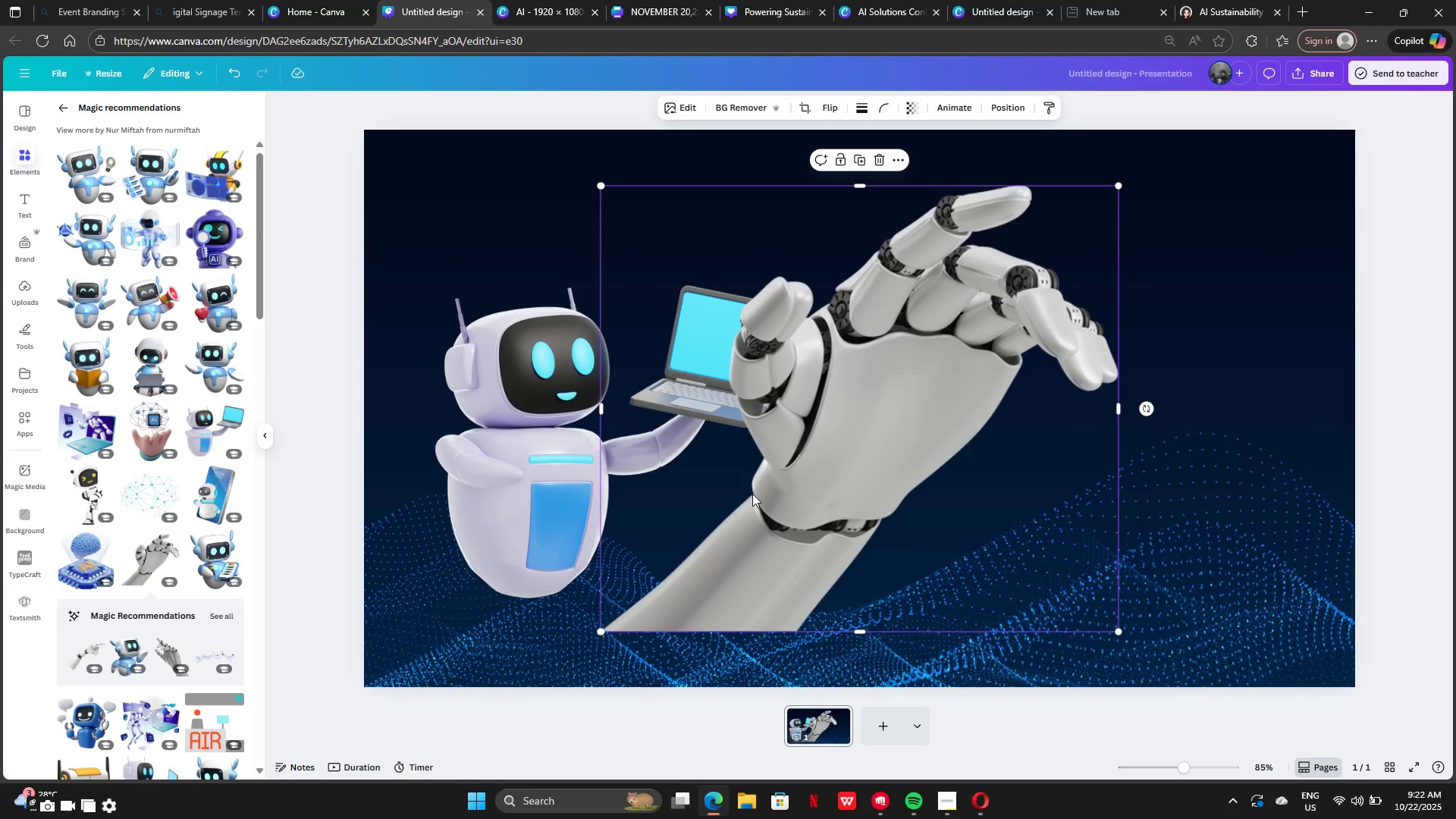 
left_click_drag(start_coordinate=[752, 494], to_coordinate=[771, 620])
 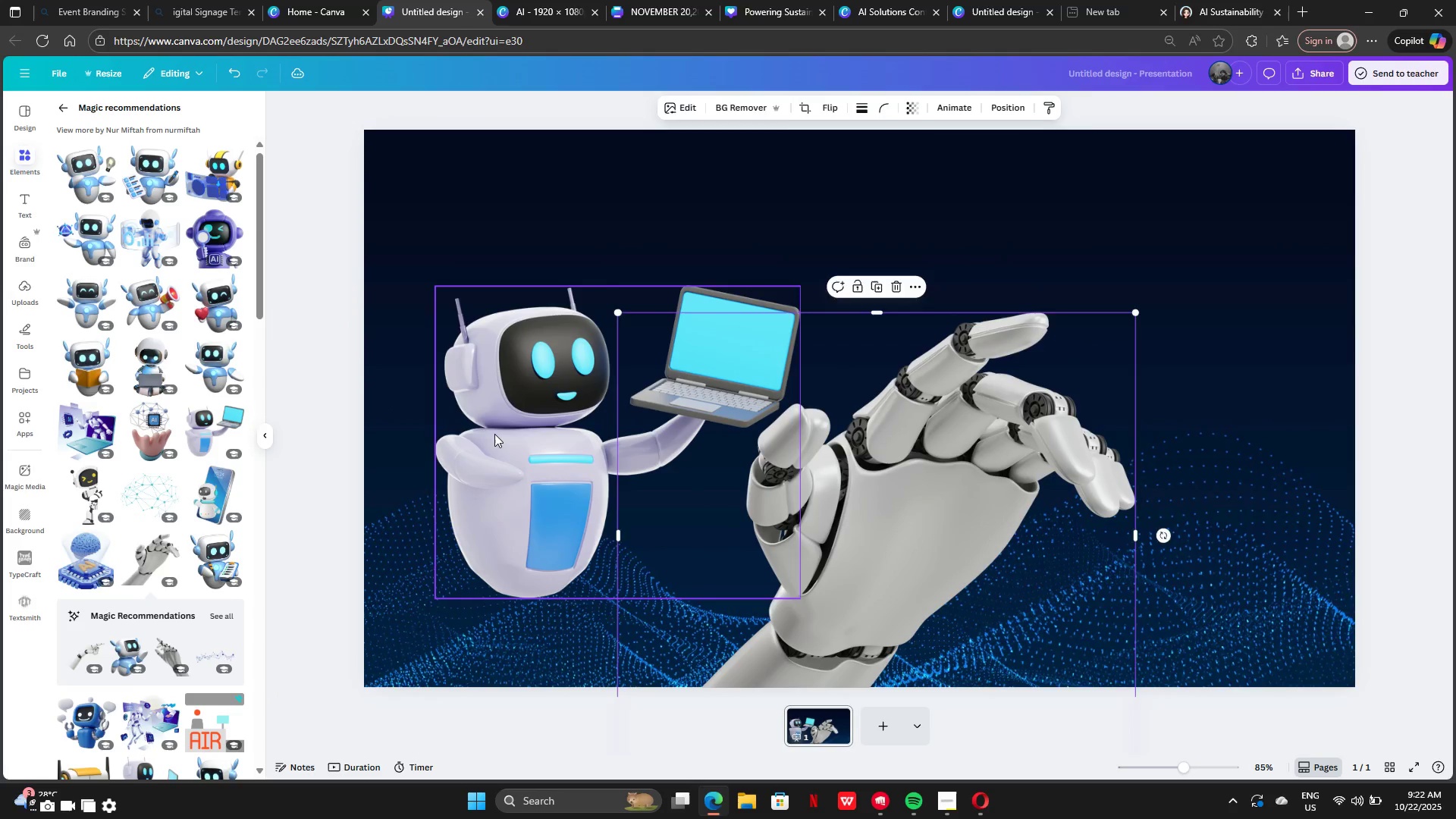 
left_click([494, 434])
 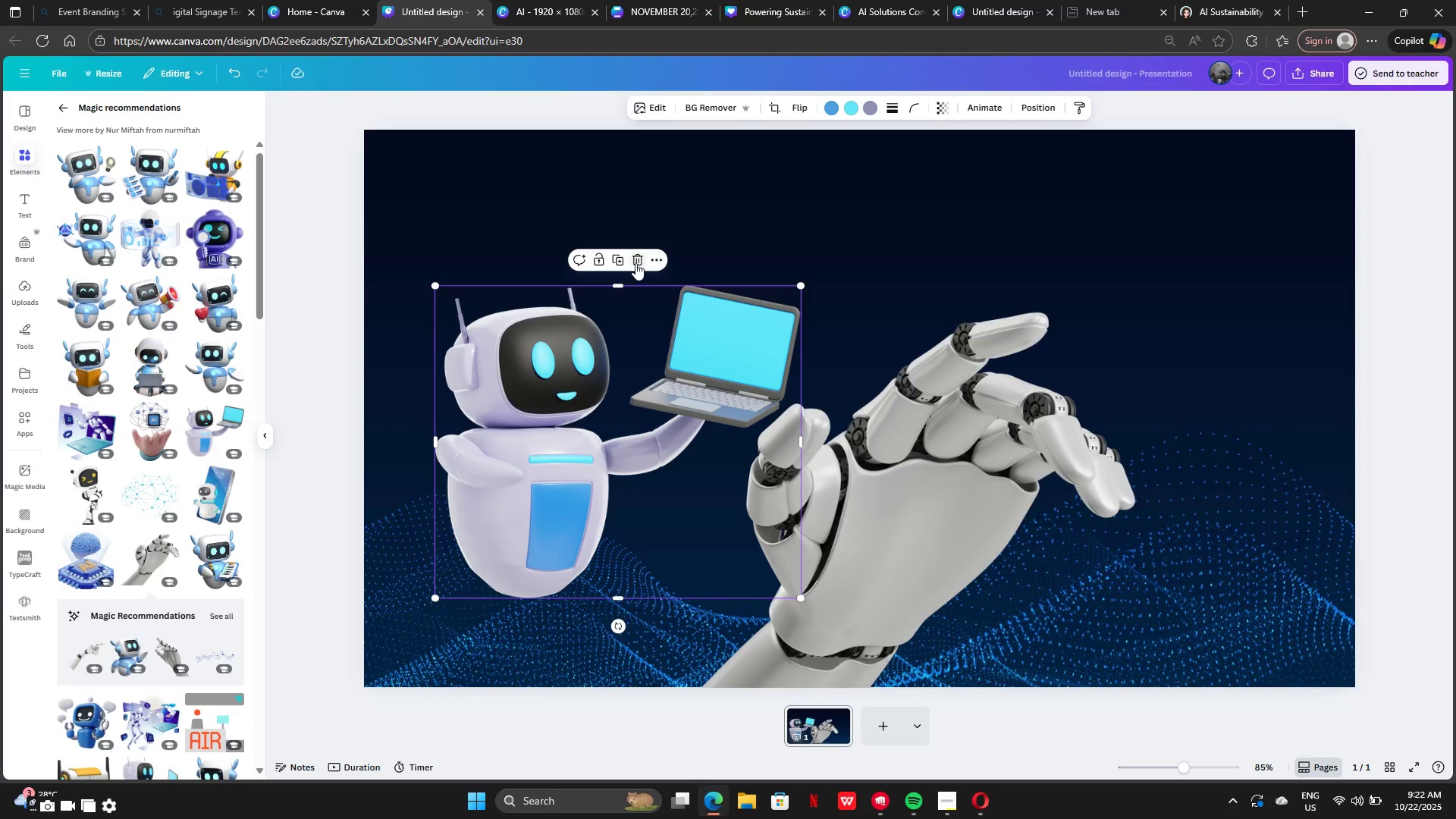 
left_click([635, 263])
 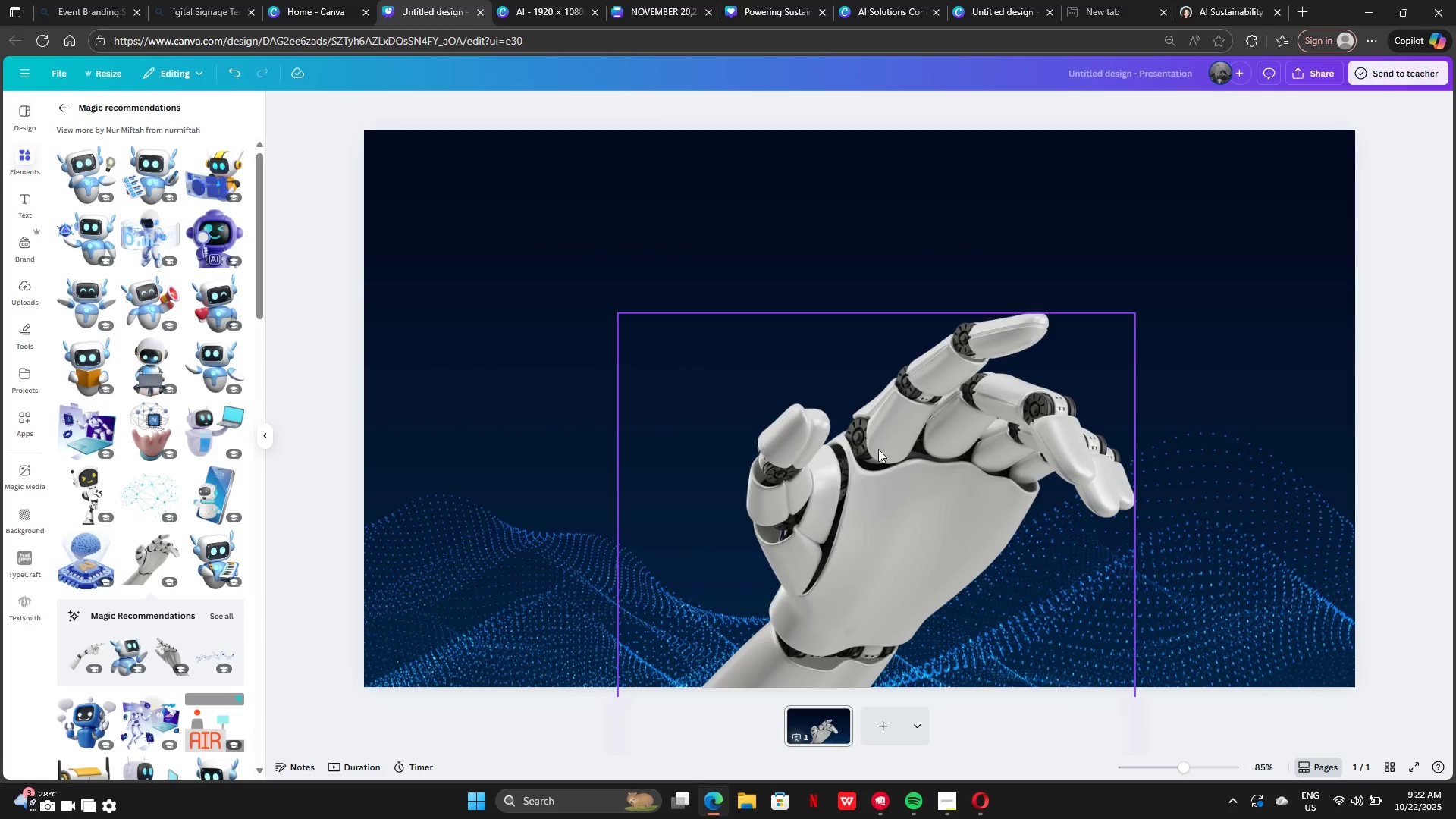 
left_click_drag(start_coordinate=[877, 450], to_coordinate=[554, 421])
 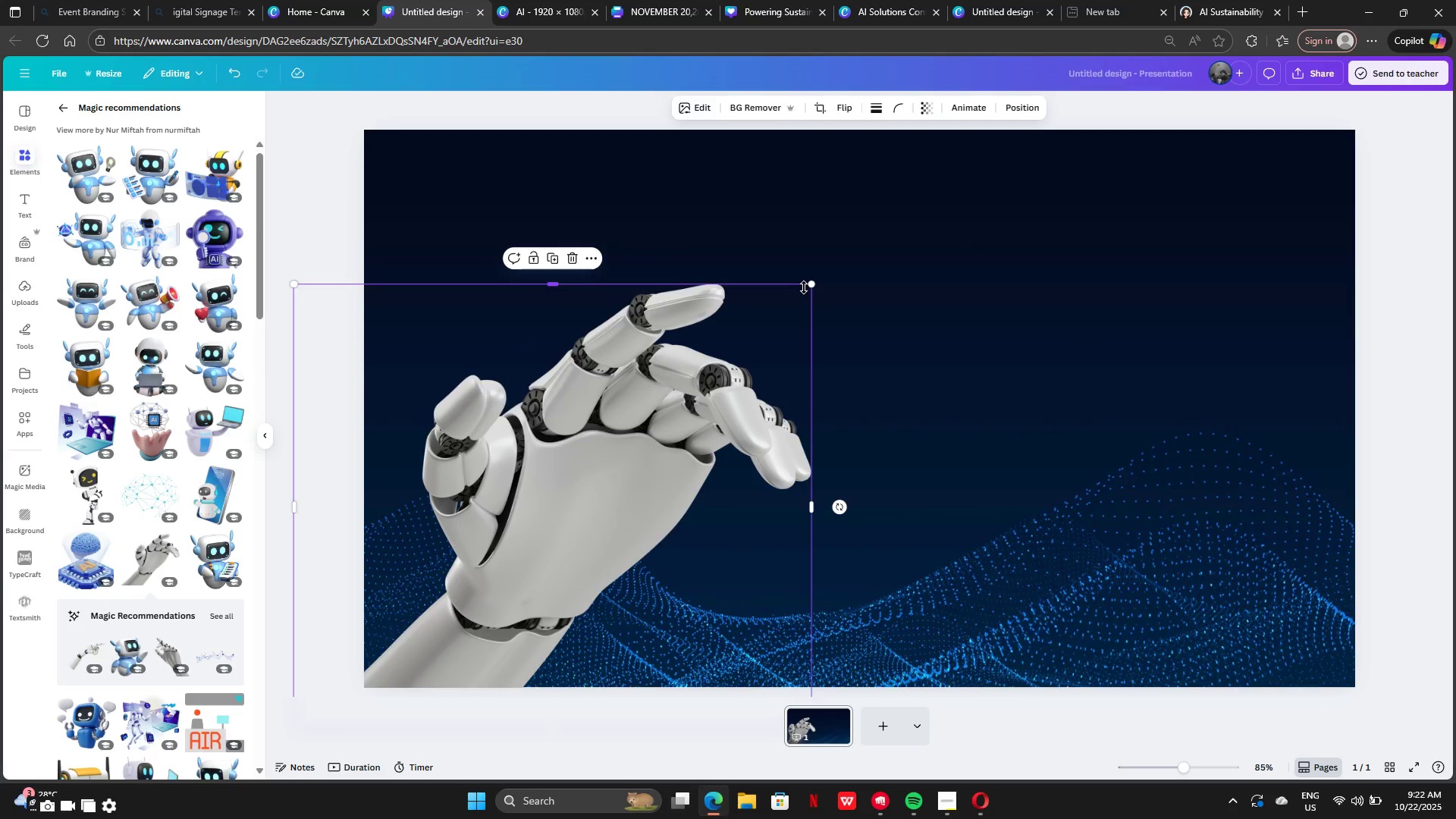 
left_click_drag(start_coordinate=[804, 287], to_coordinate=[858, 266])
 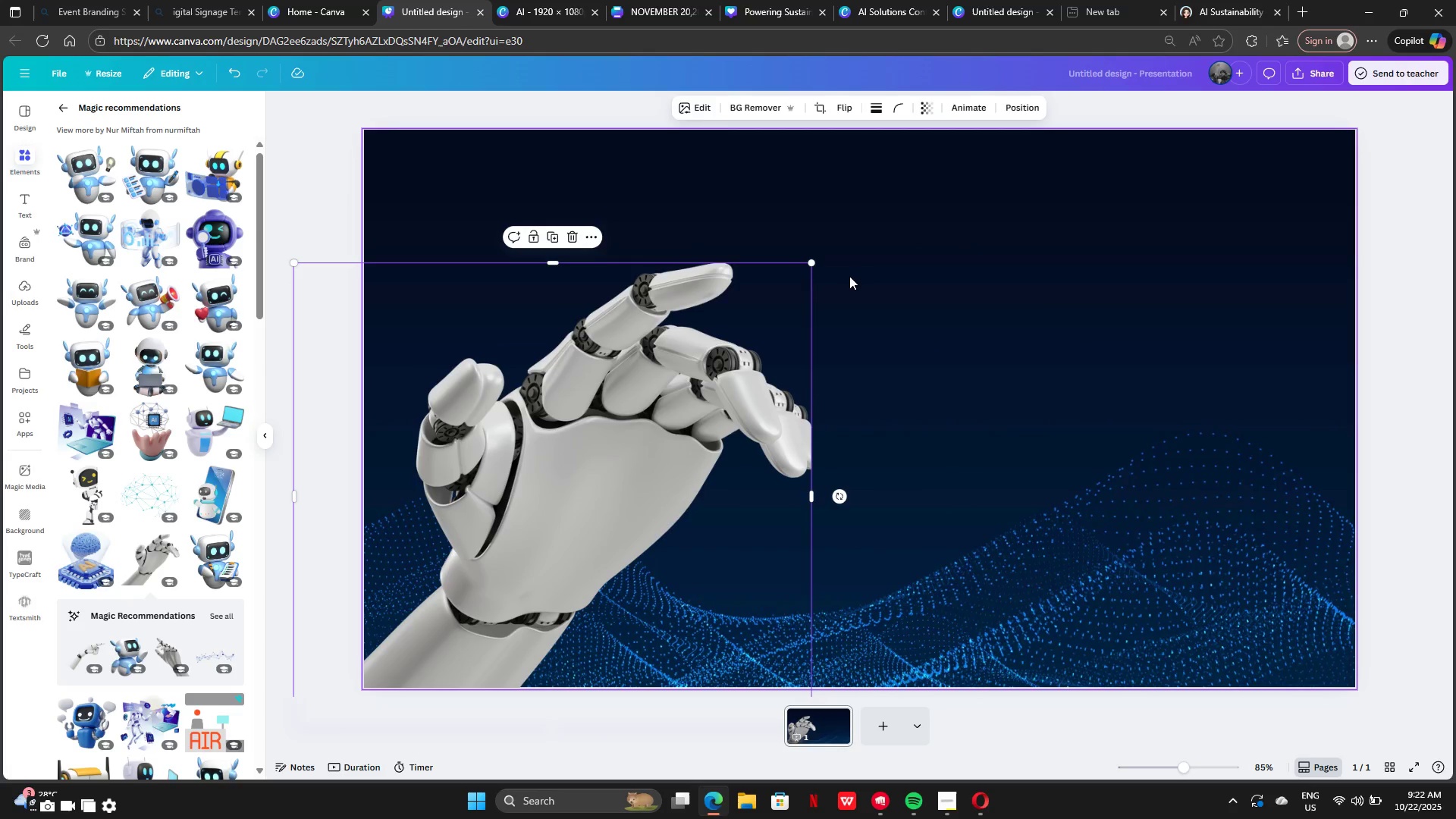 
key(Control+Z)
 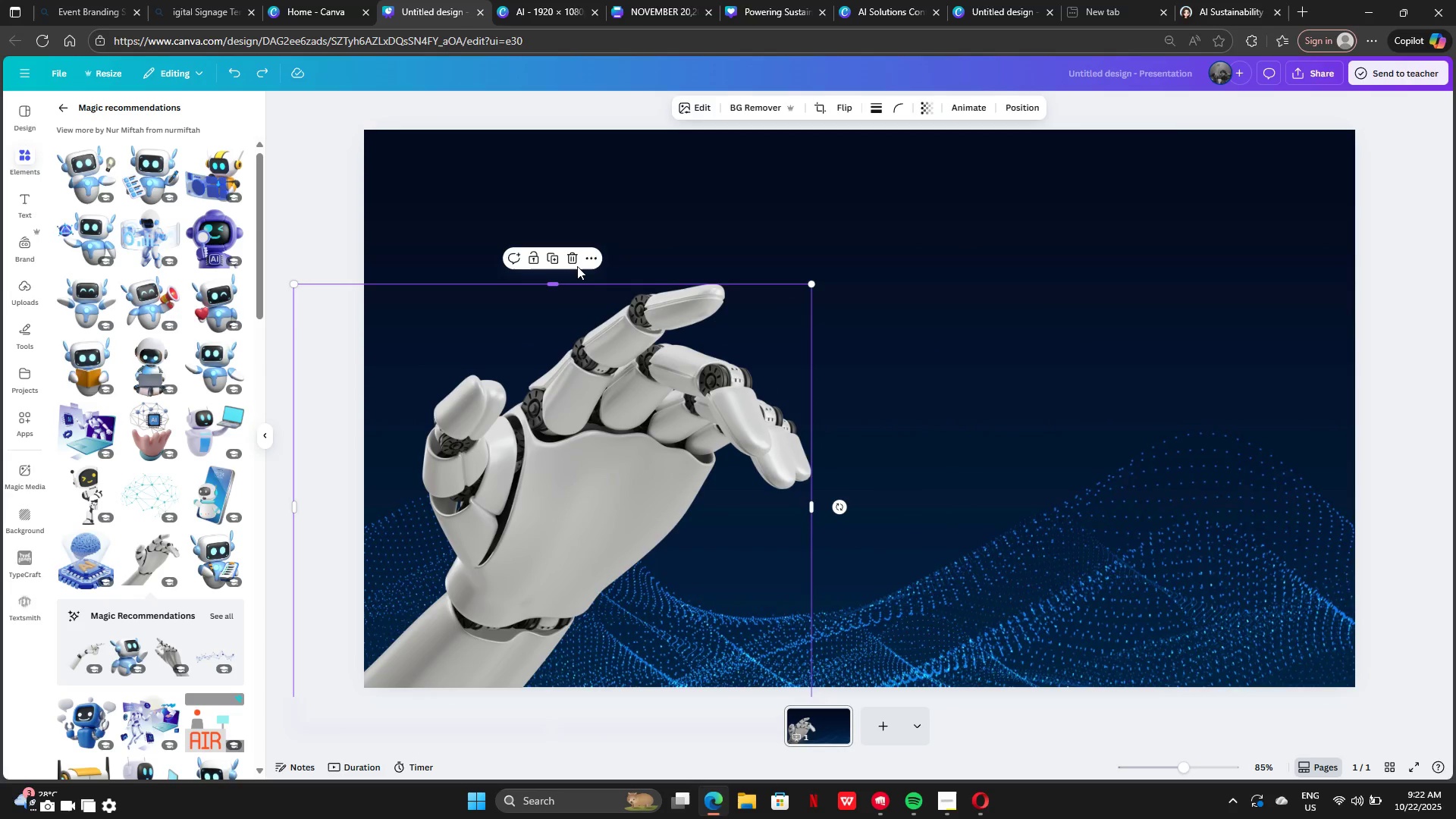 
left_click([577, 266])
 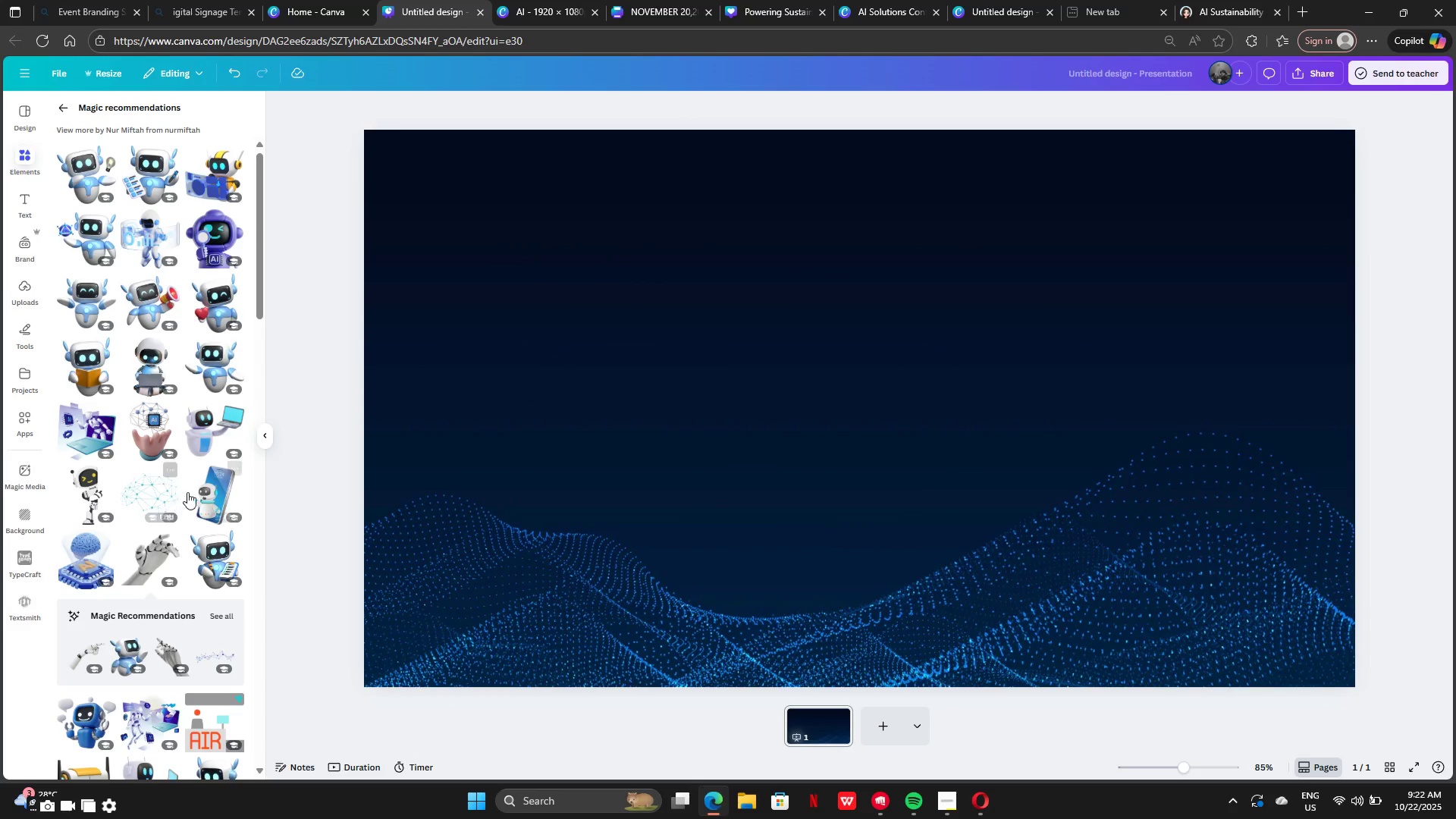 
left_click([217, 492])
 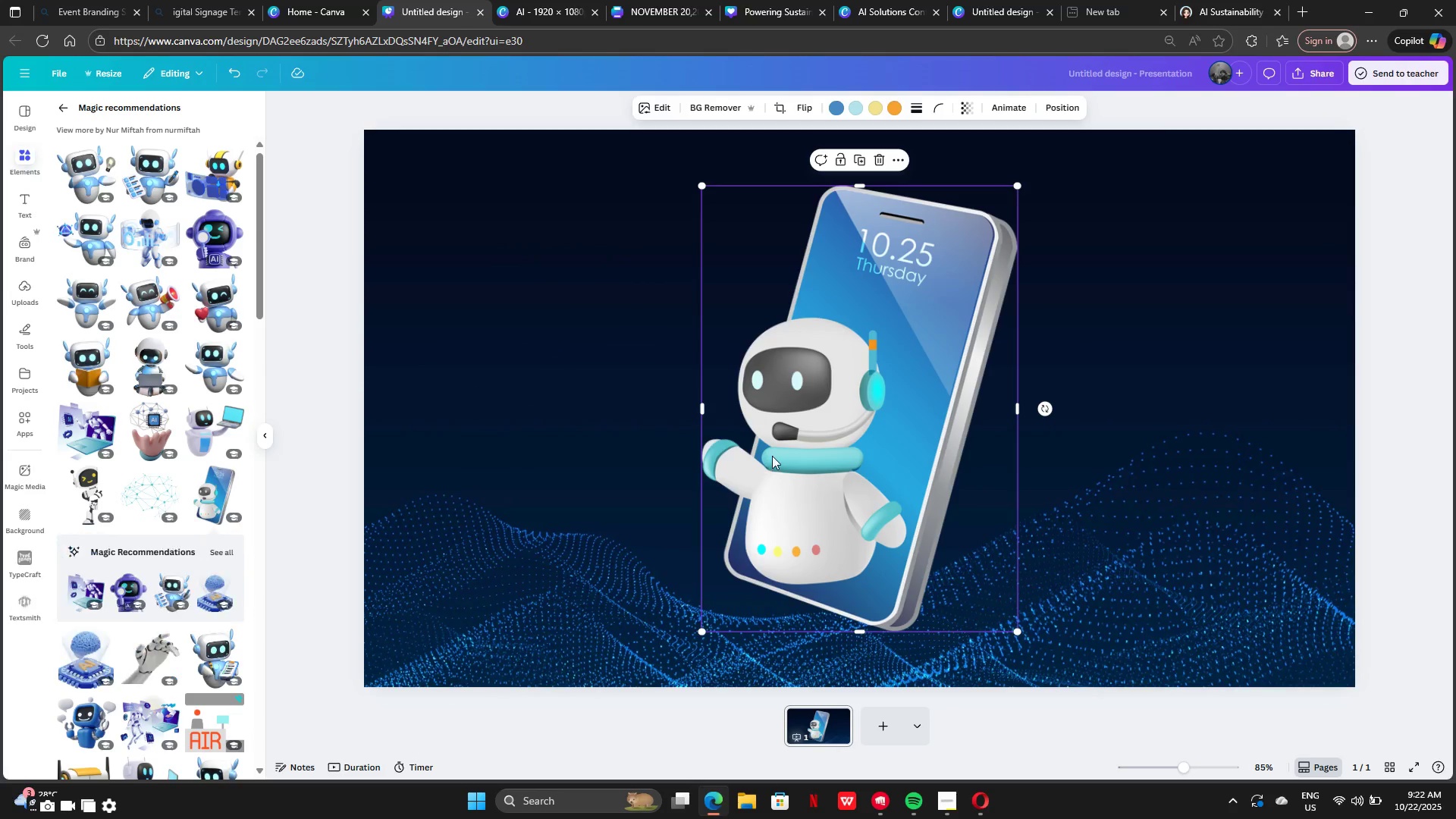 
left_click_drag(start_coordinate=[772, 456], to_coordinate=[516, 475])
 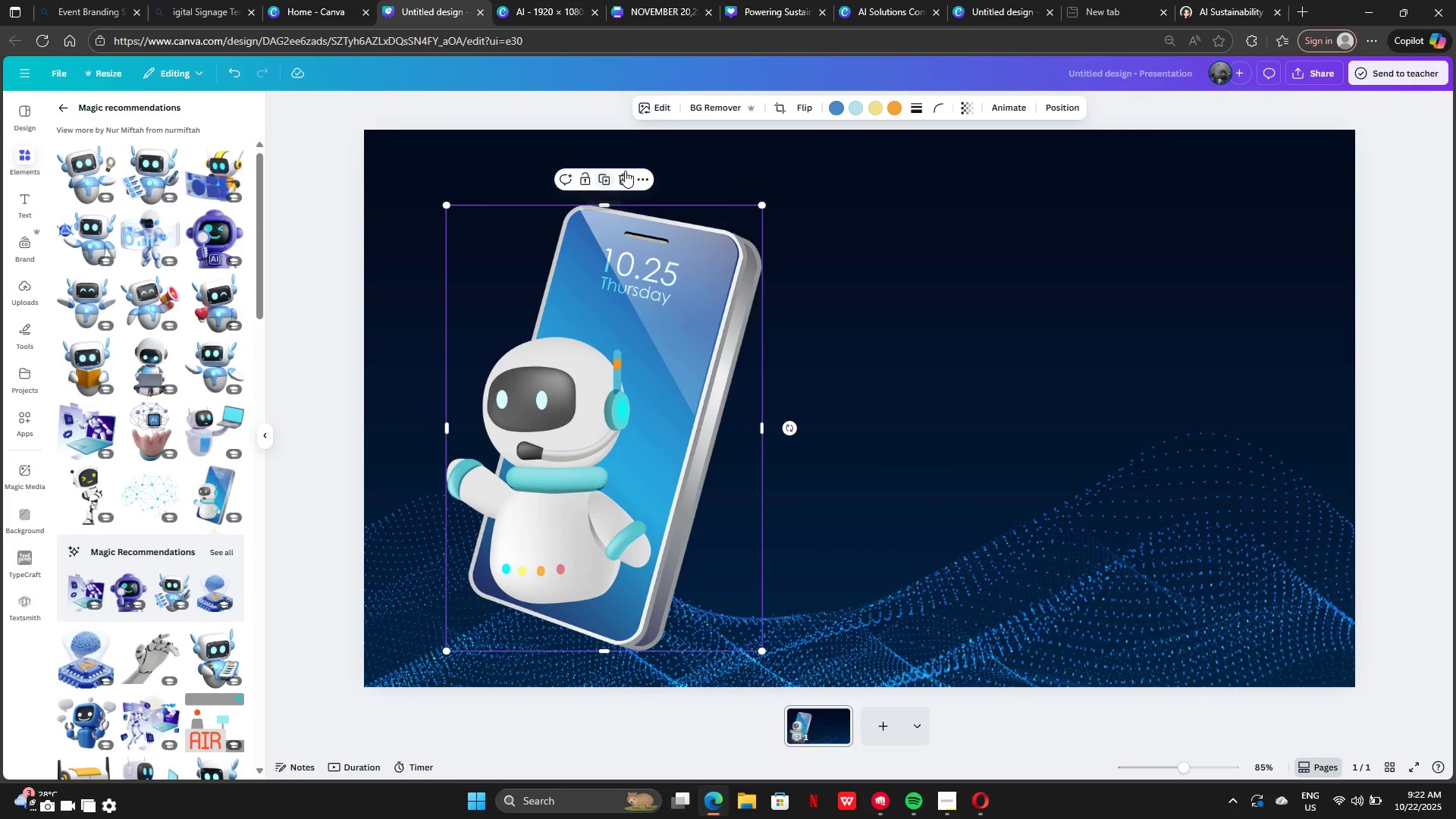 
left_click([626, 171])
 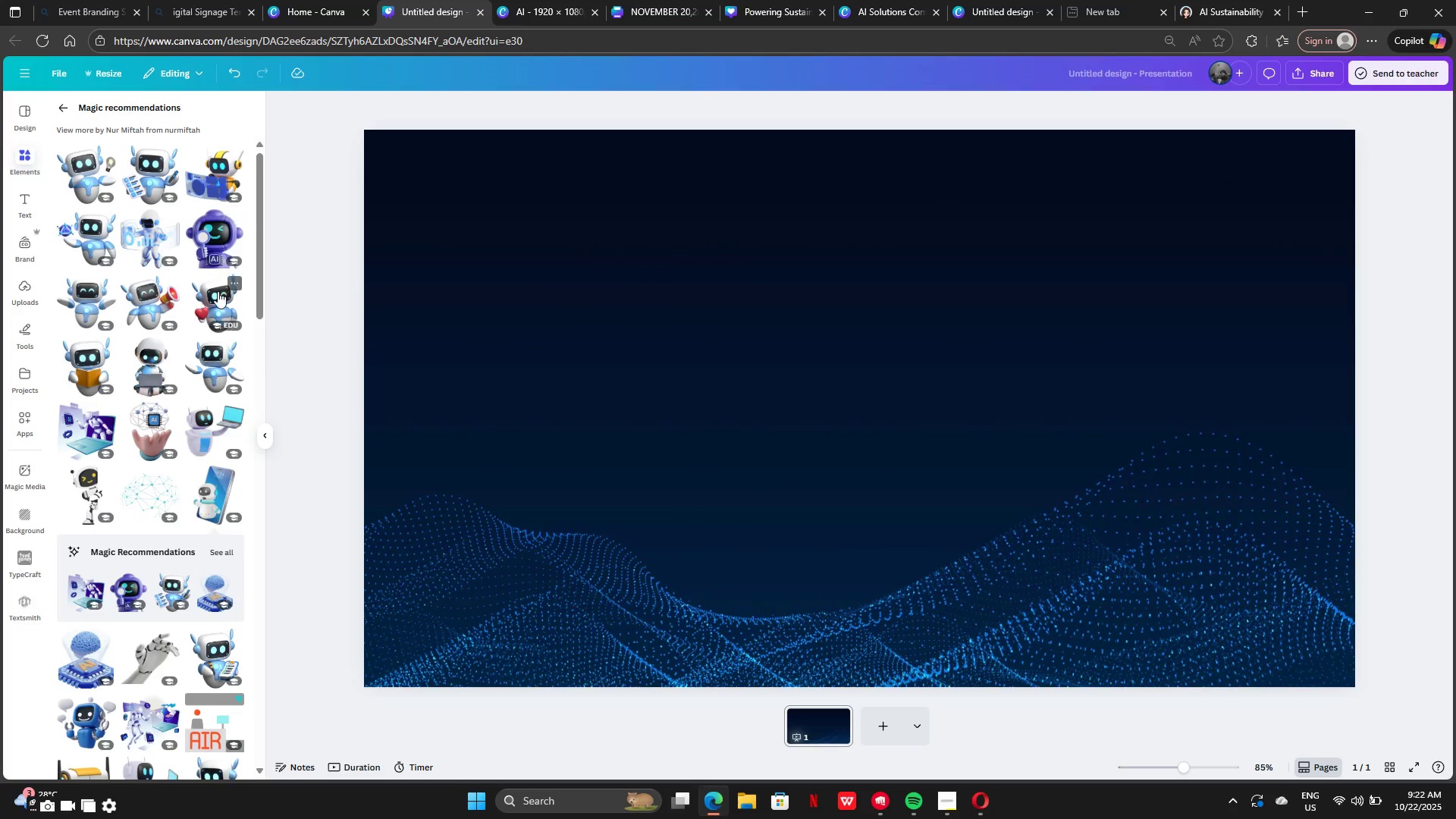 
scroll: coordinate [171, 278], scroll_direction: up, amount: 2.0
 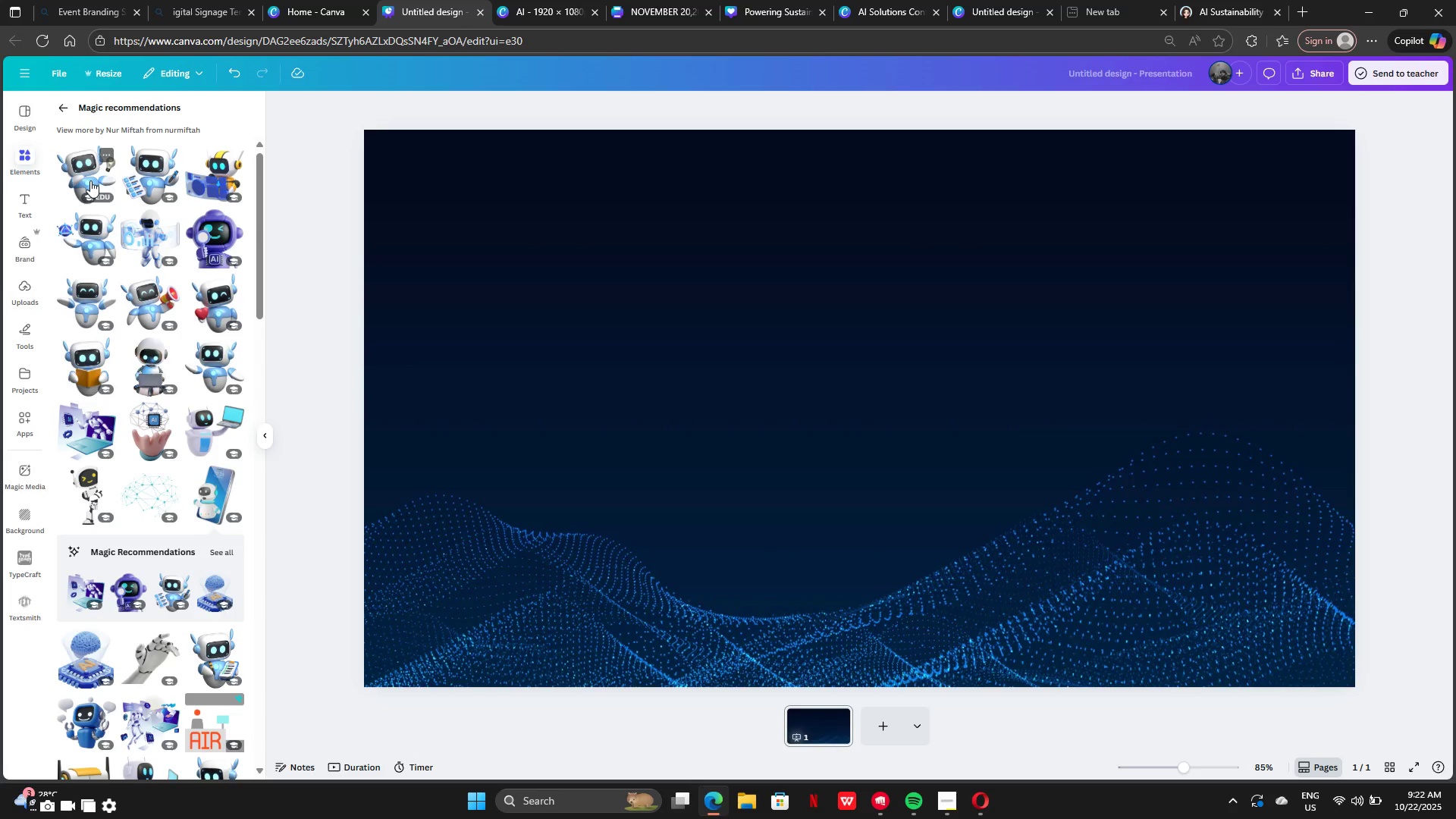 
left_click([90, 180])
 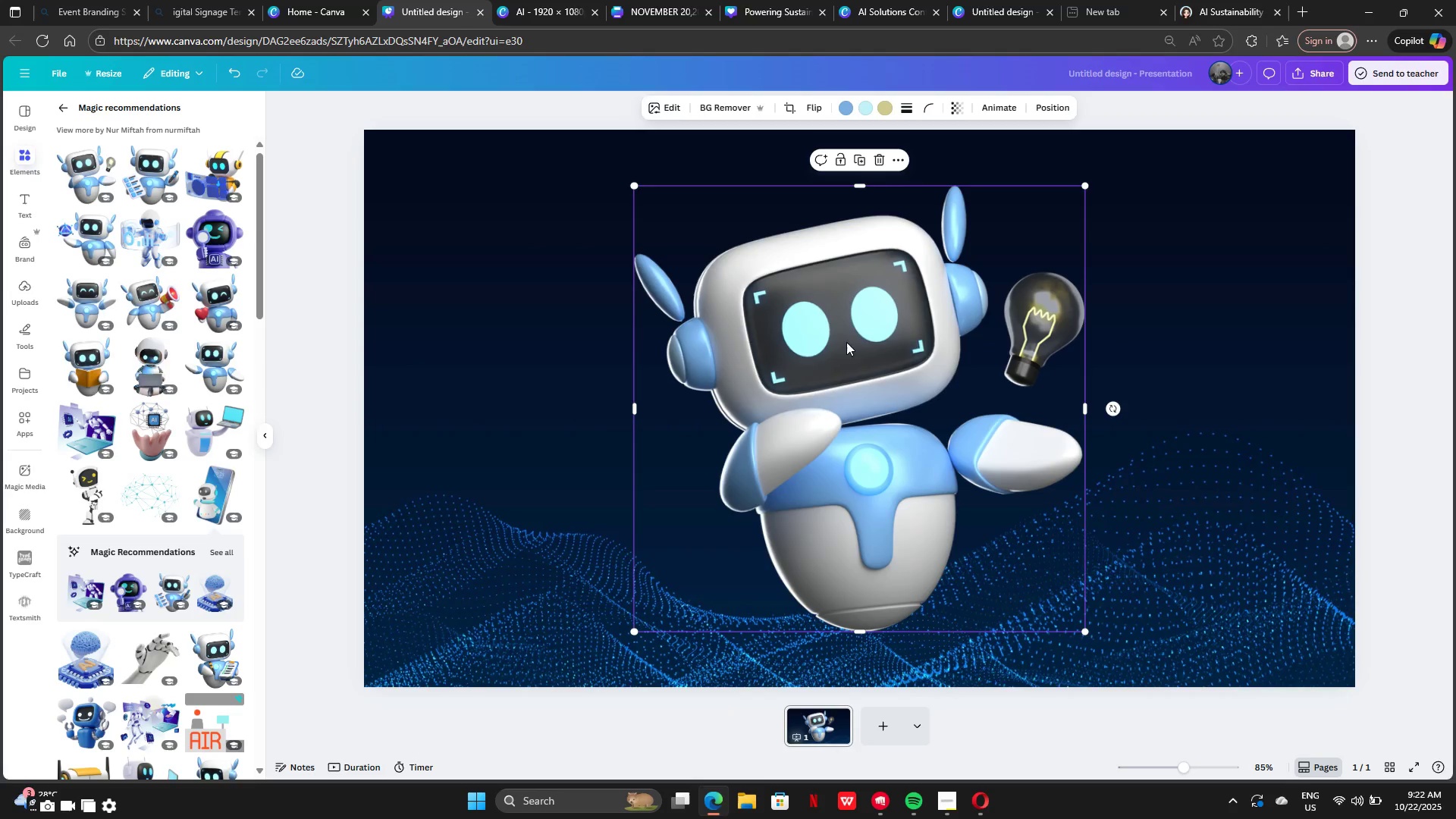 
left_click_drag(start_coordinate=[905, 353], to_coordinate=[654, 361])
 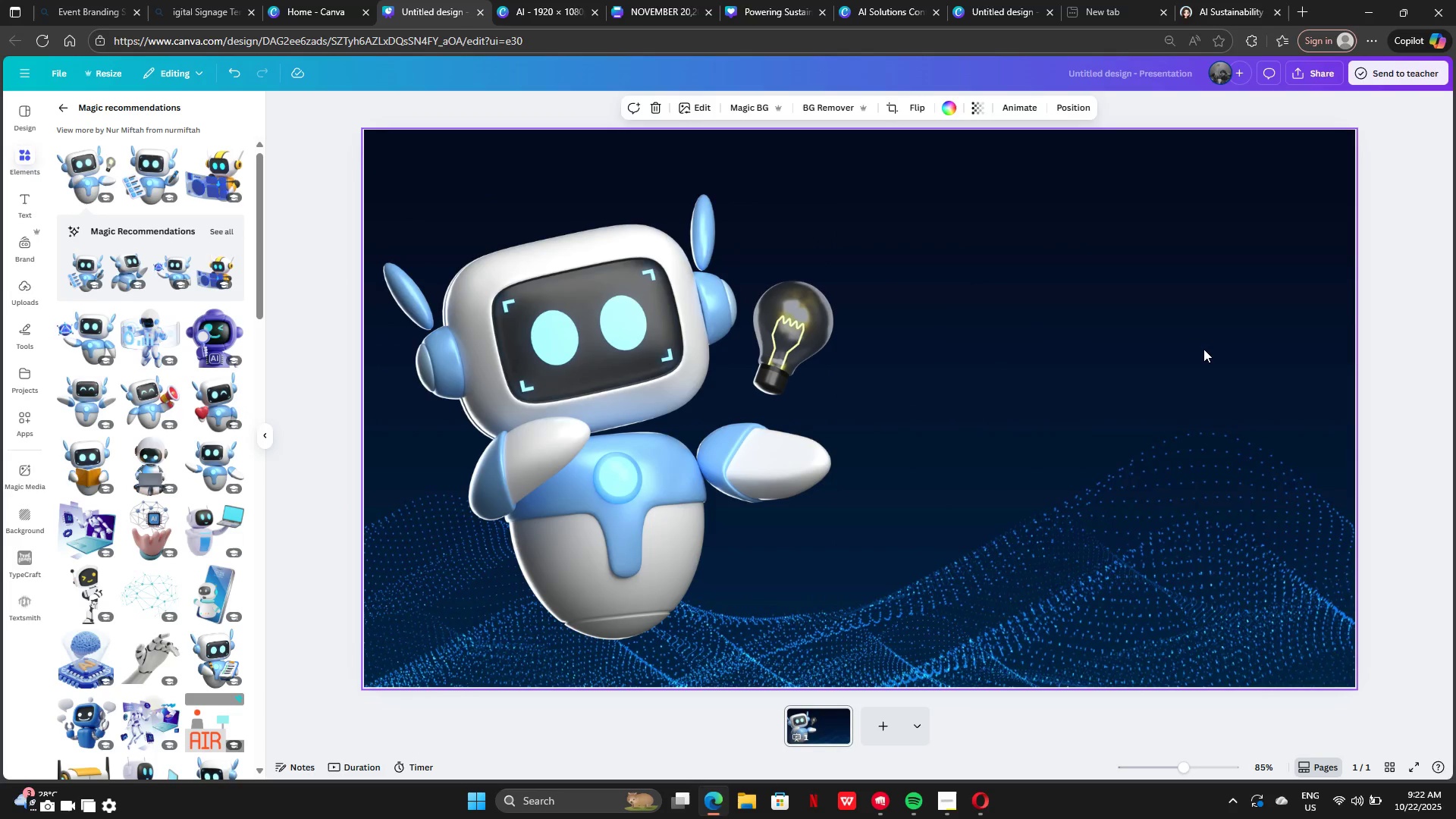 
left_click([1203, 349])
 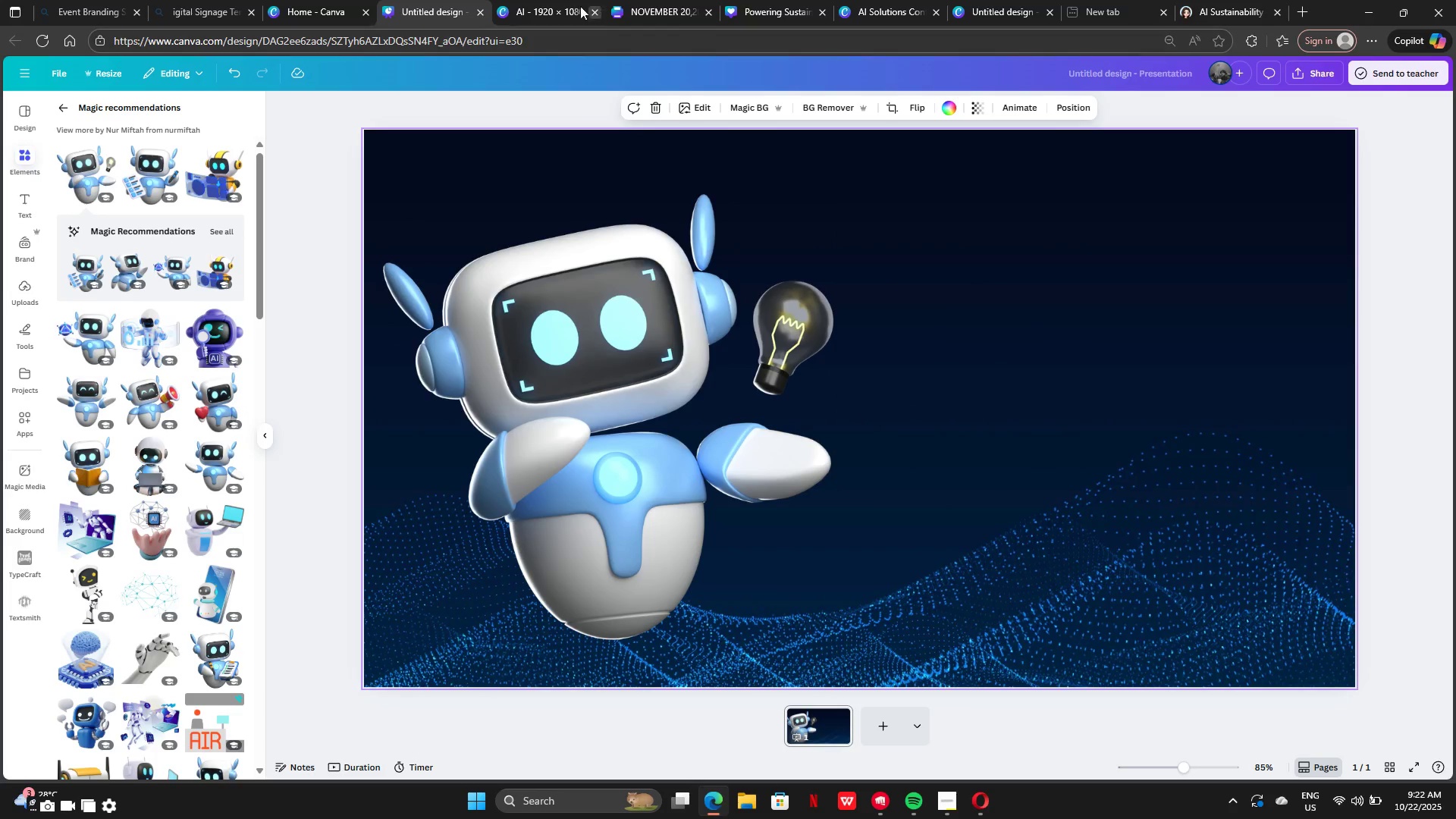 
left_click([569, 2])
 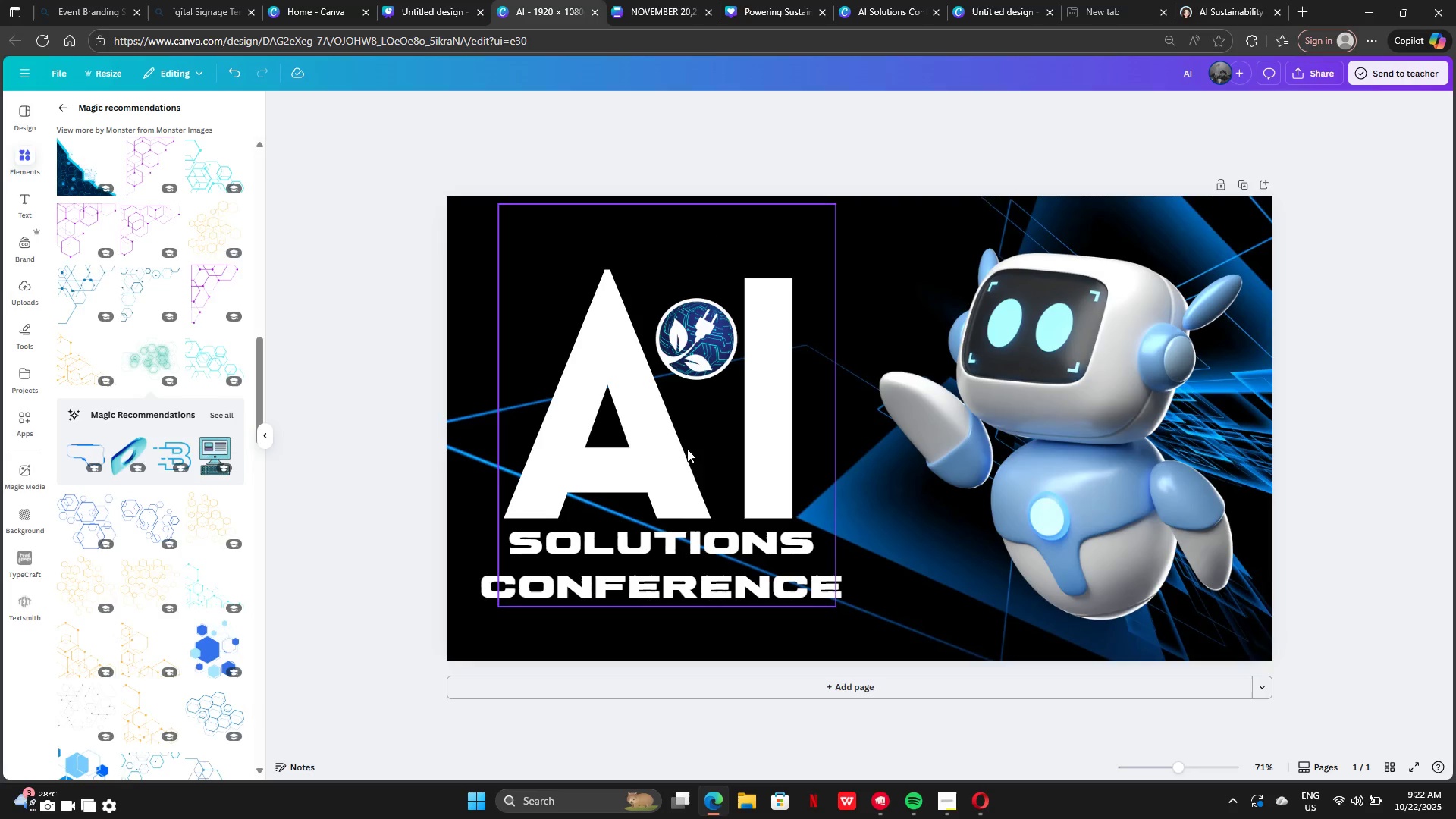 
left_click([688, 453])
 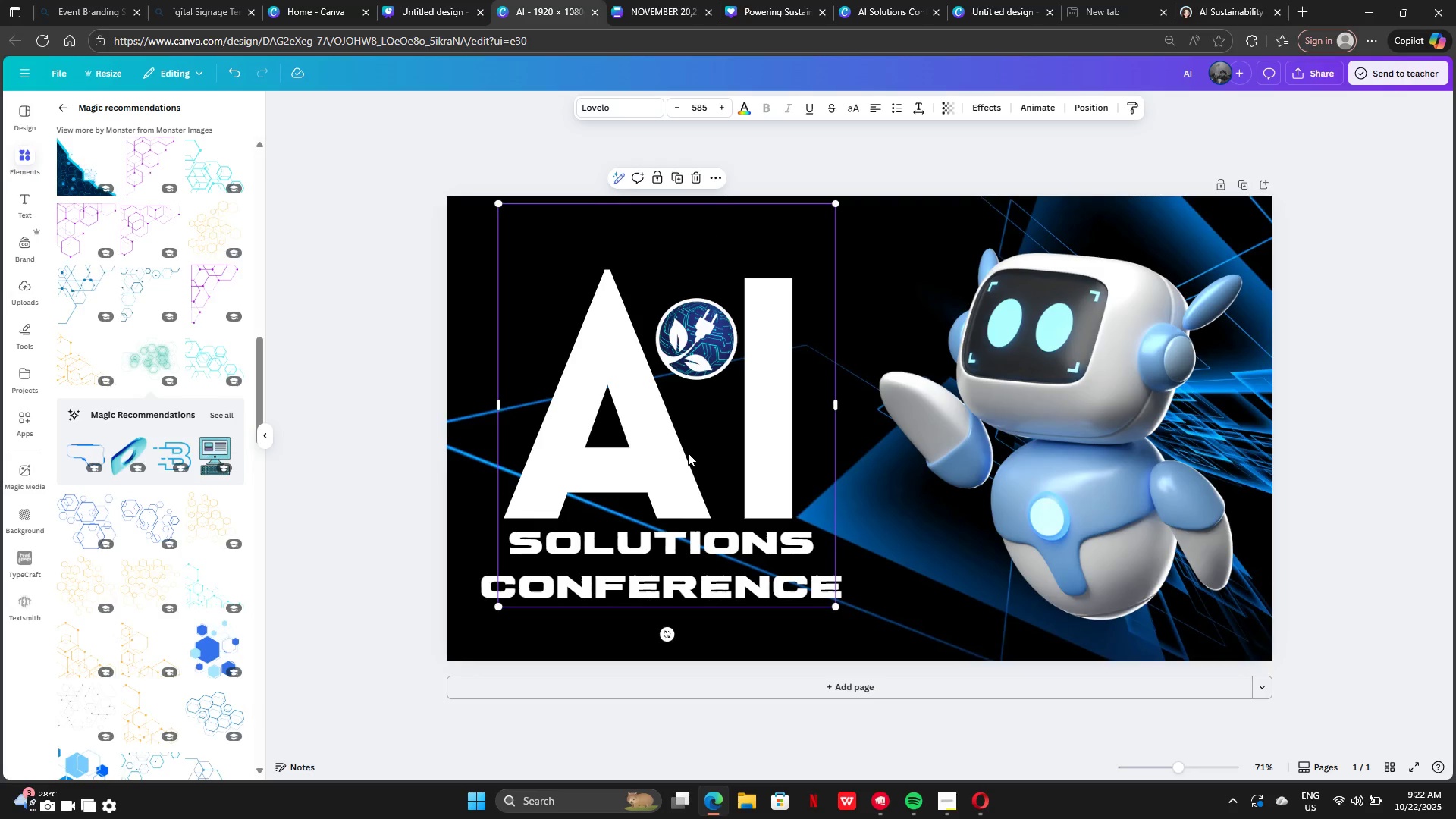 
key(Control+C)
 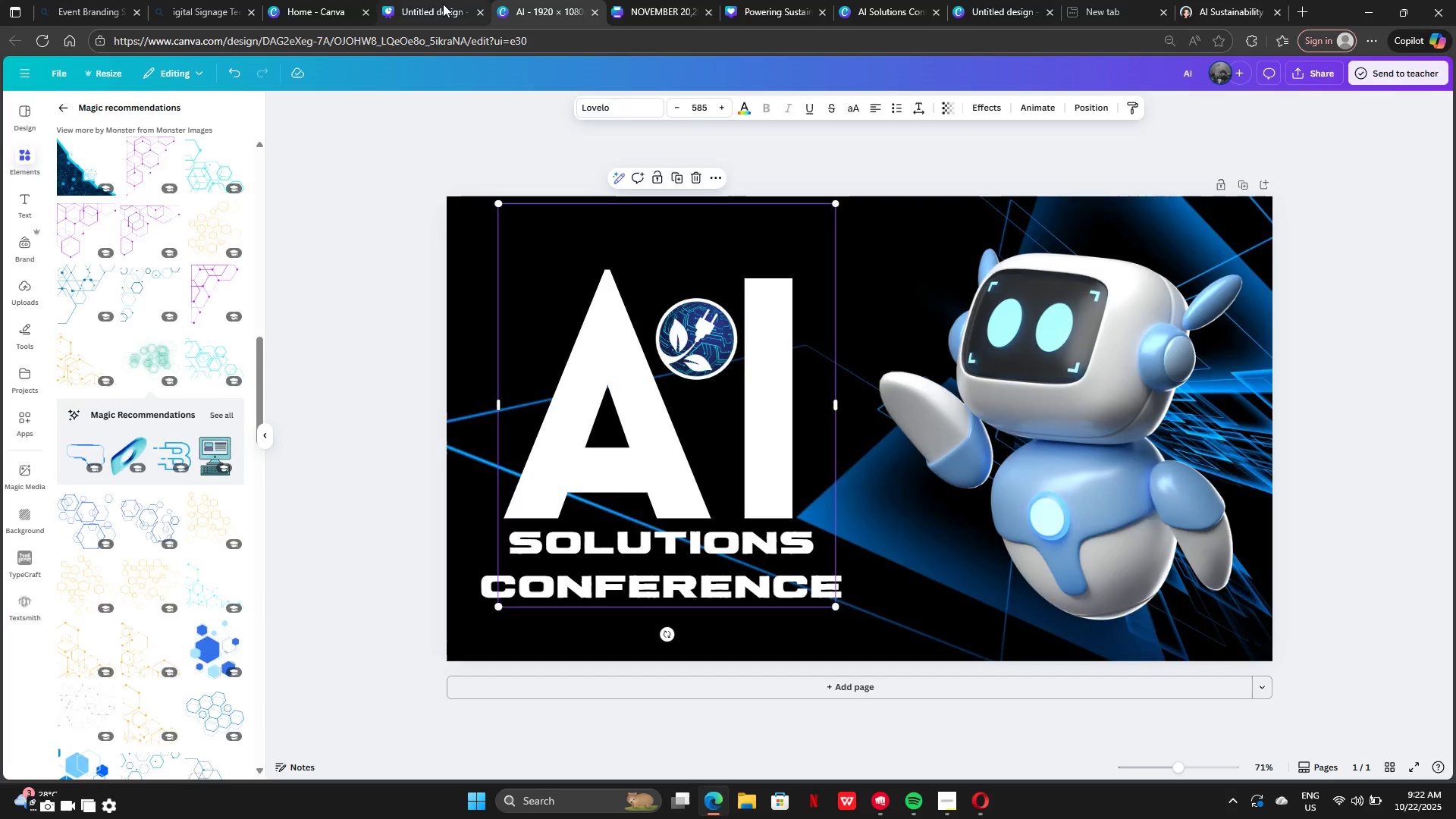 
left_click([441, 4])
 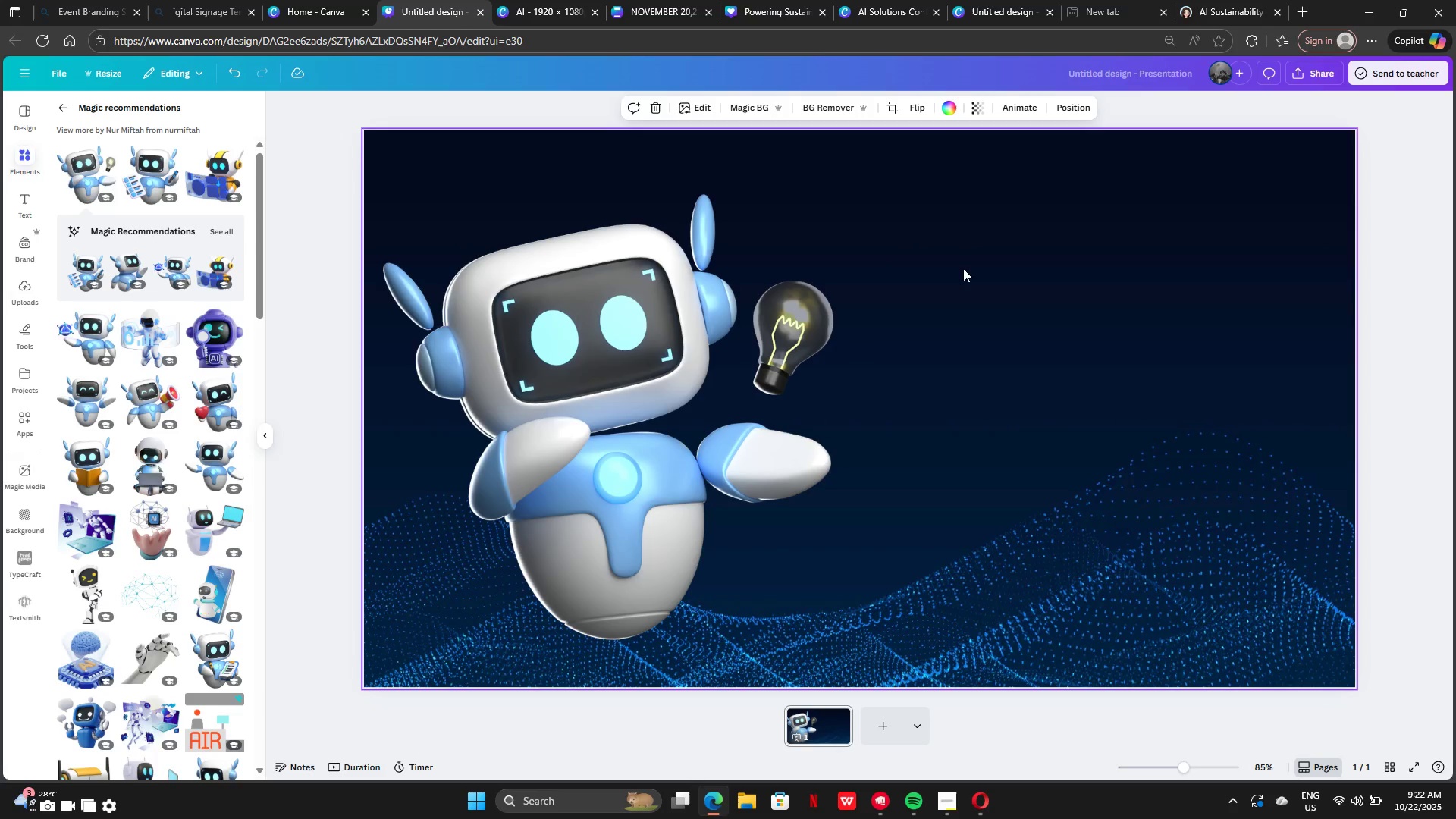 
left_click([964, 268])
 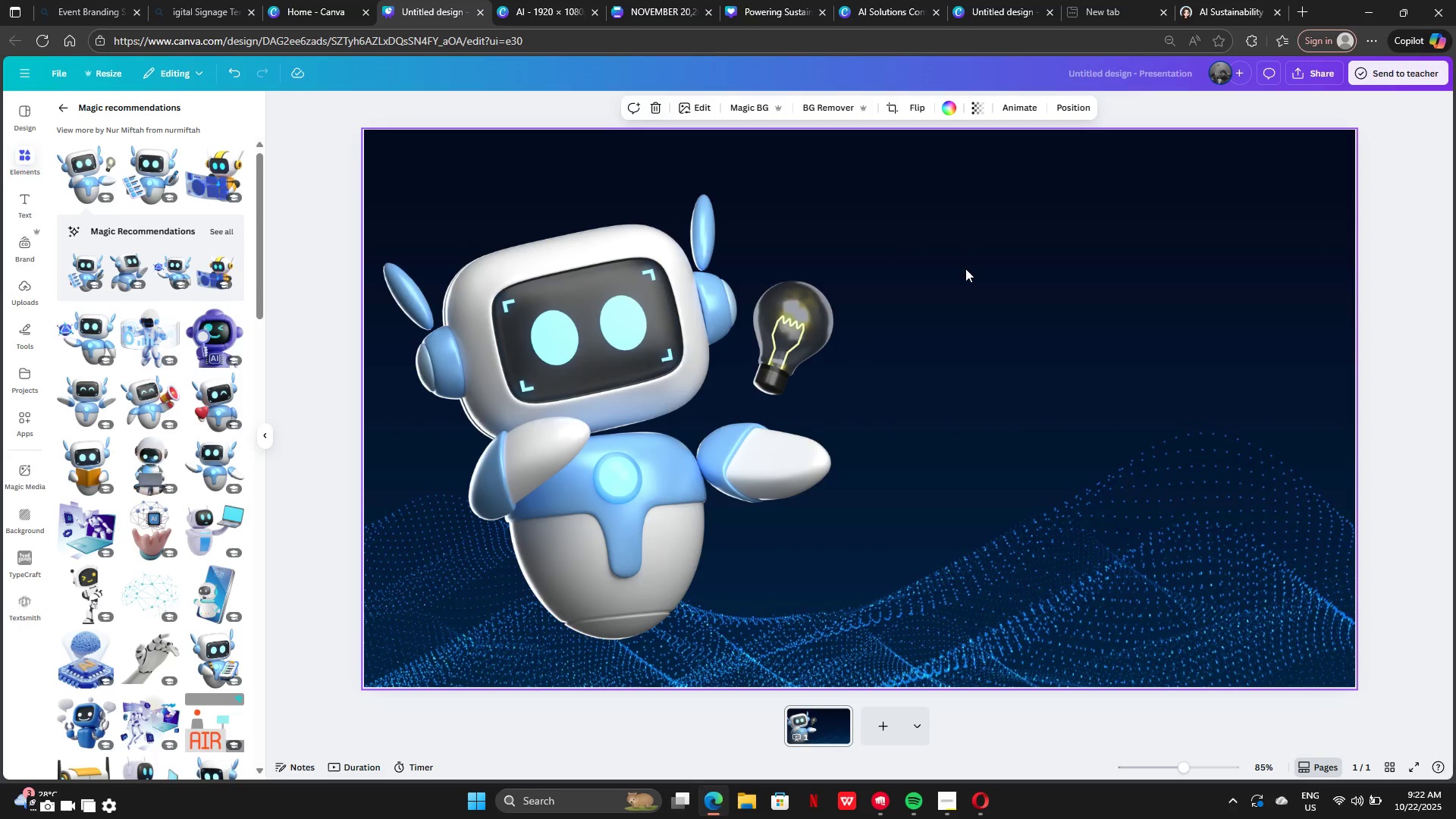 
key(Control+V)
 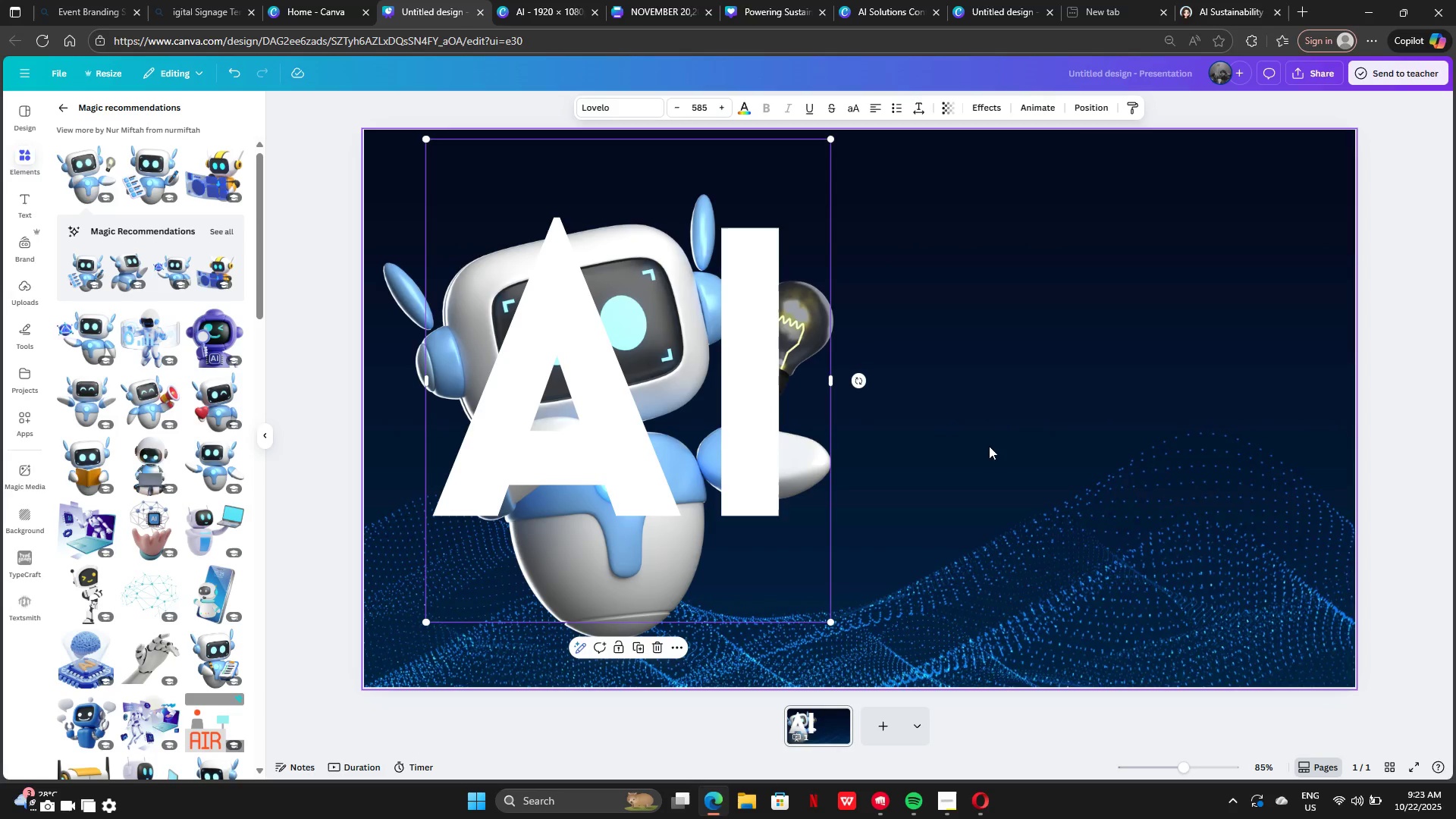 
left_click_drag(start_coordinate=[637, 423], to_coordinate=[1074, 442])
 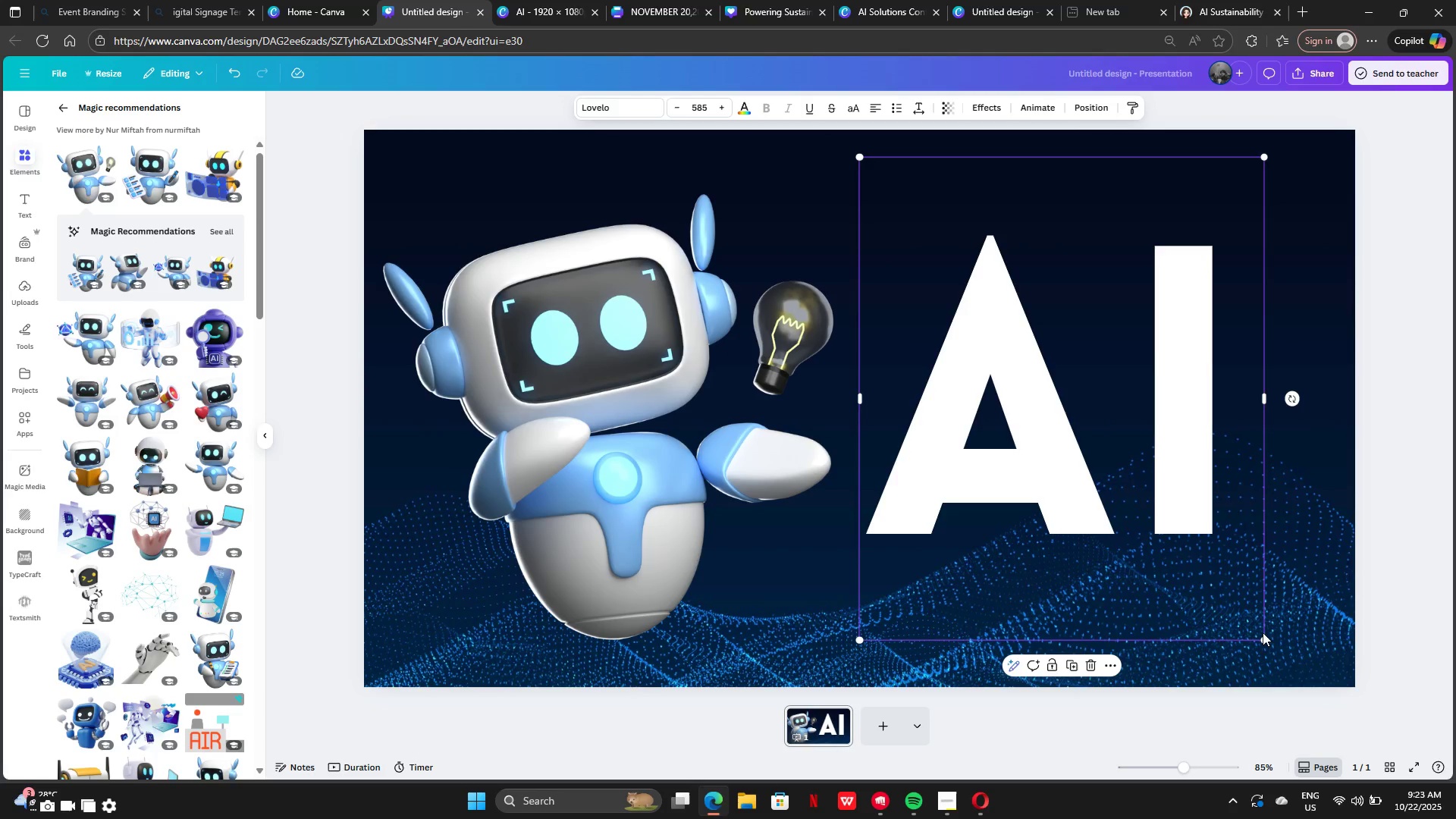 
left_click_drag(start_coordinate=[1265, 635], to_coordinate=[1158, 515])
 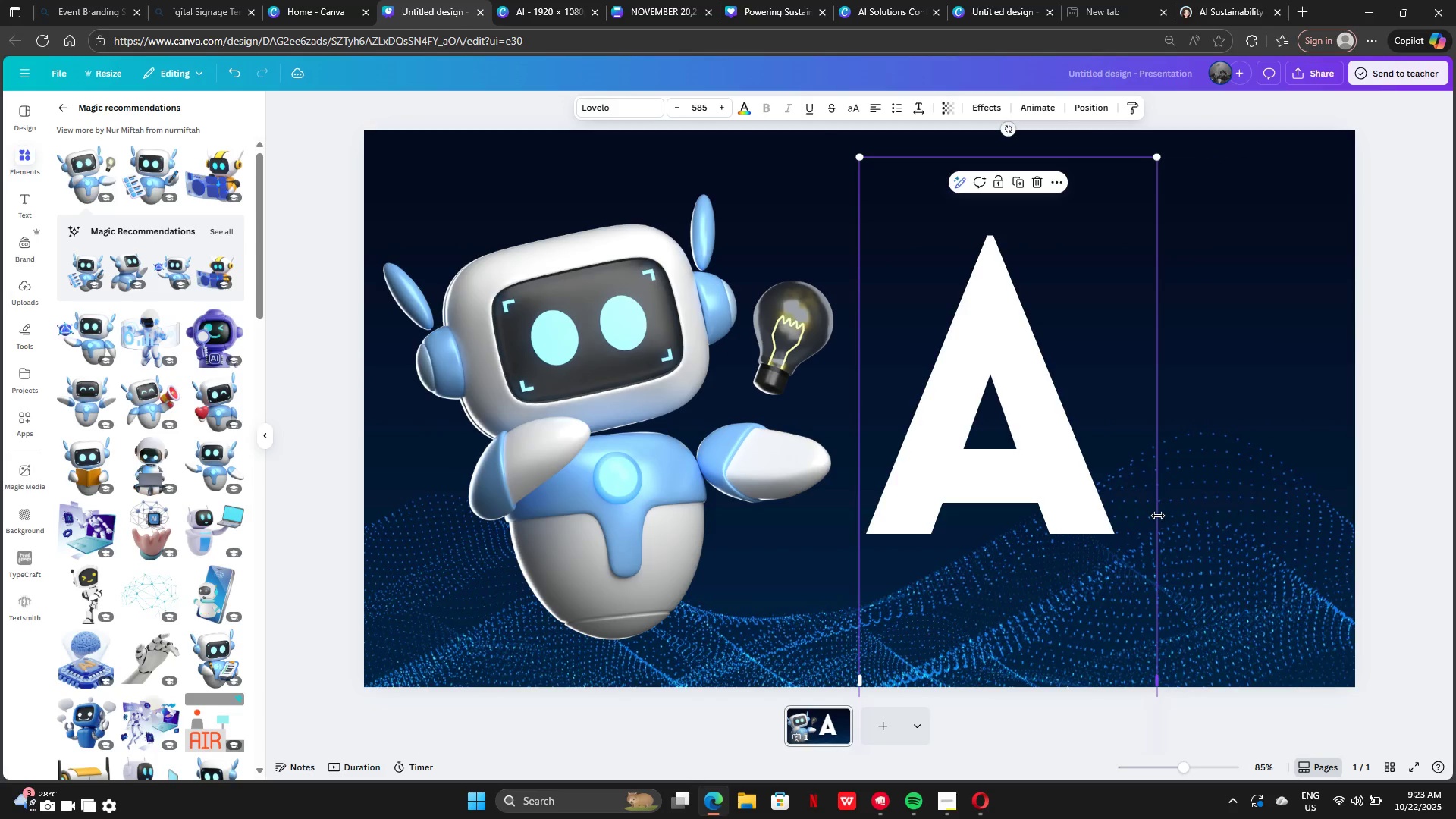 
key(Control+Z)
 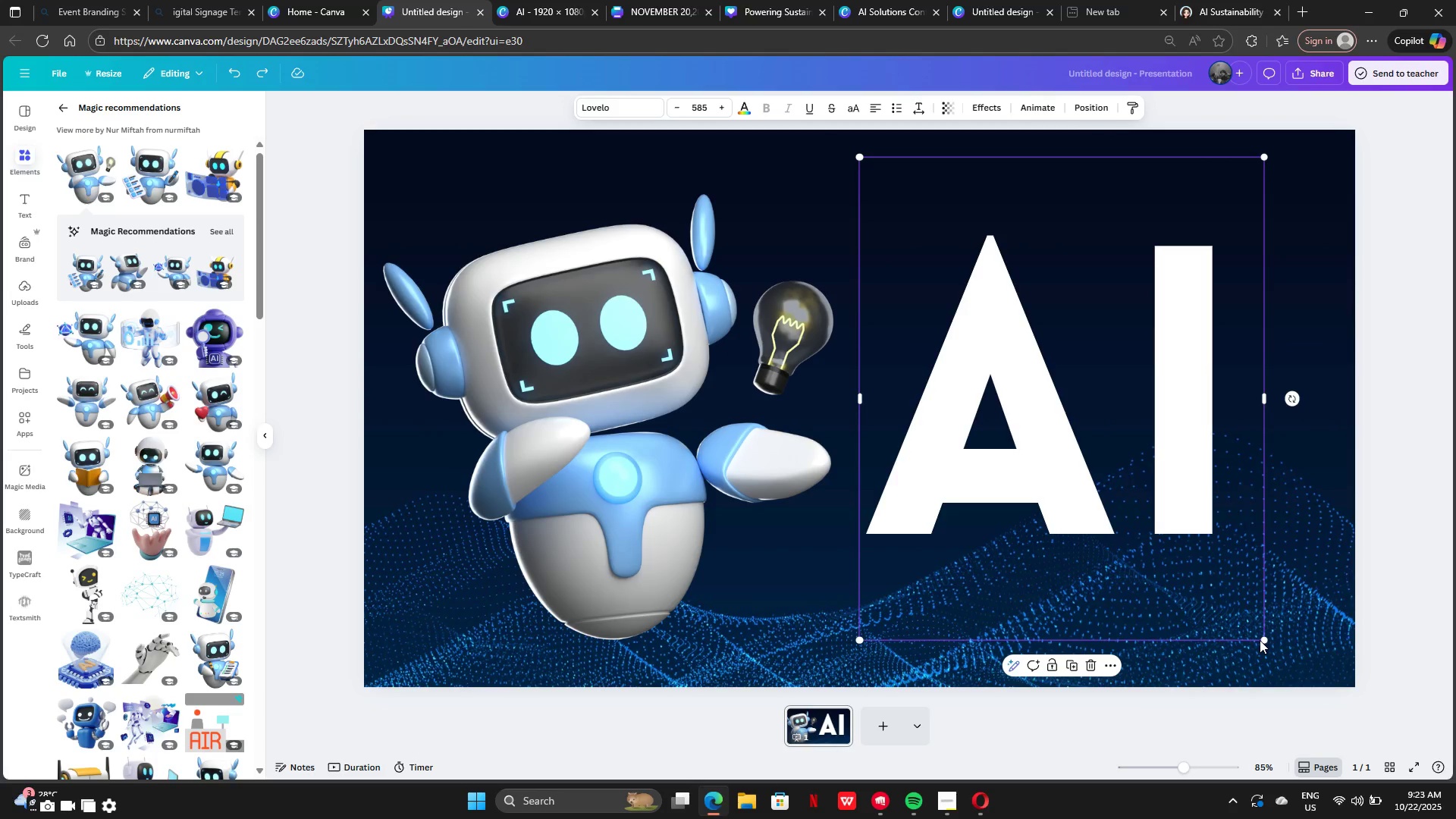 
left_click_drag(start_coordinate=[1265, 640], to_coordinate=[1118, 487])
 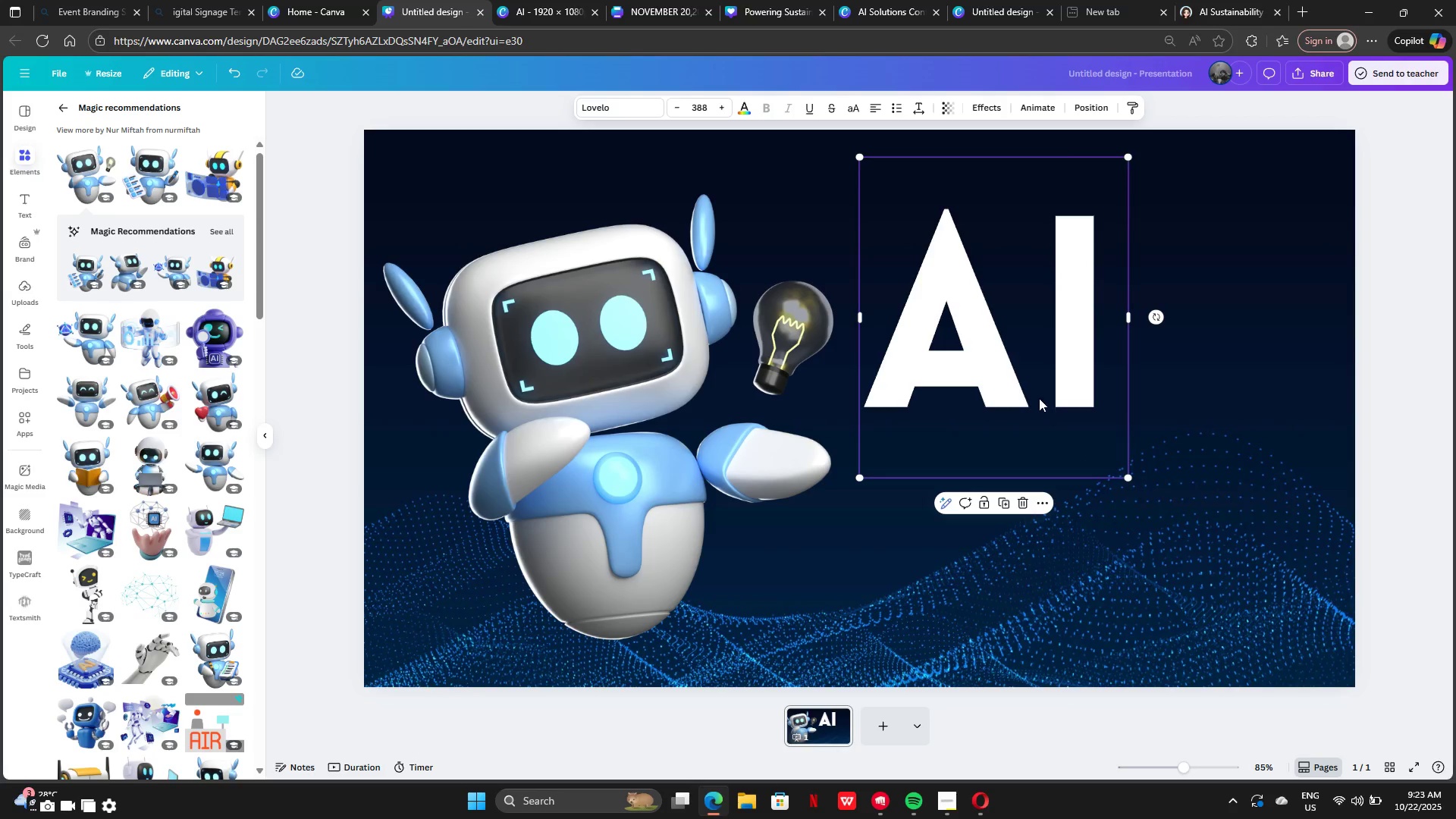 
left_click_drag(start_coordinate=[1039, 398], to_coordinate=[1104, 444])
 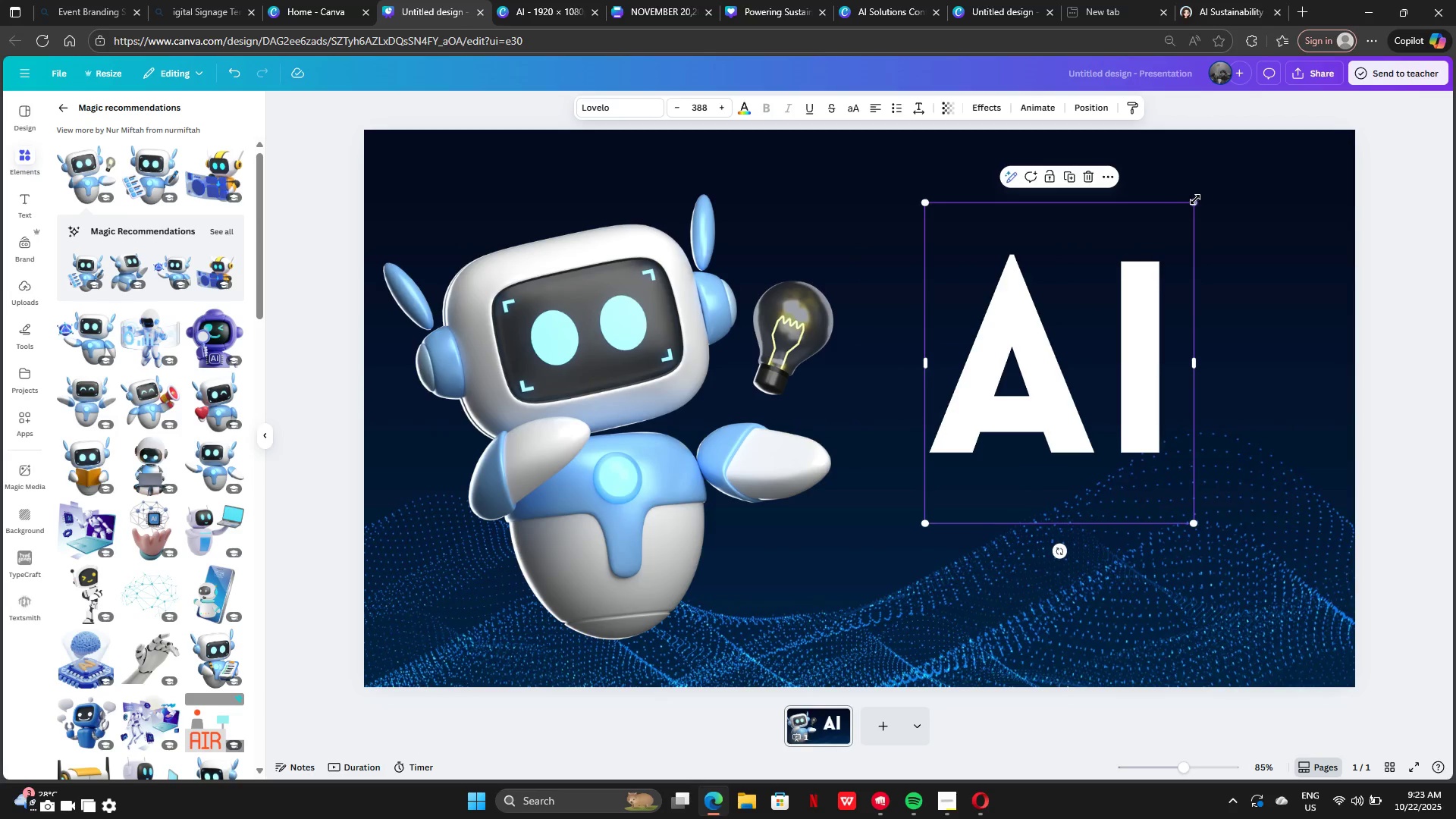 
left_click_drag(start_coordinate=[1196, 198], to_coordinate=[1064, 334])
 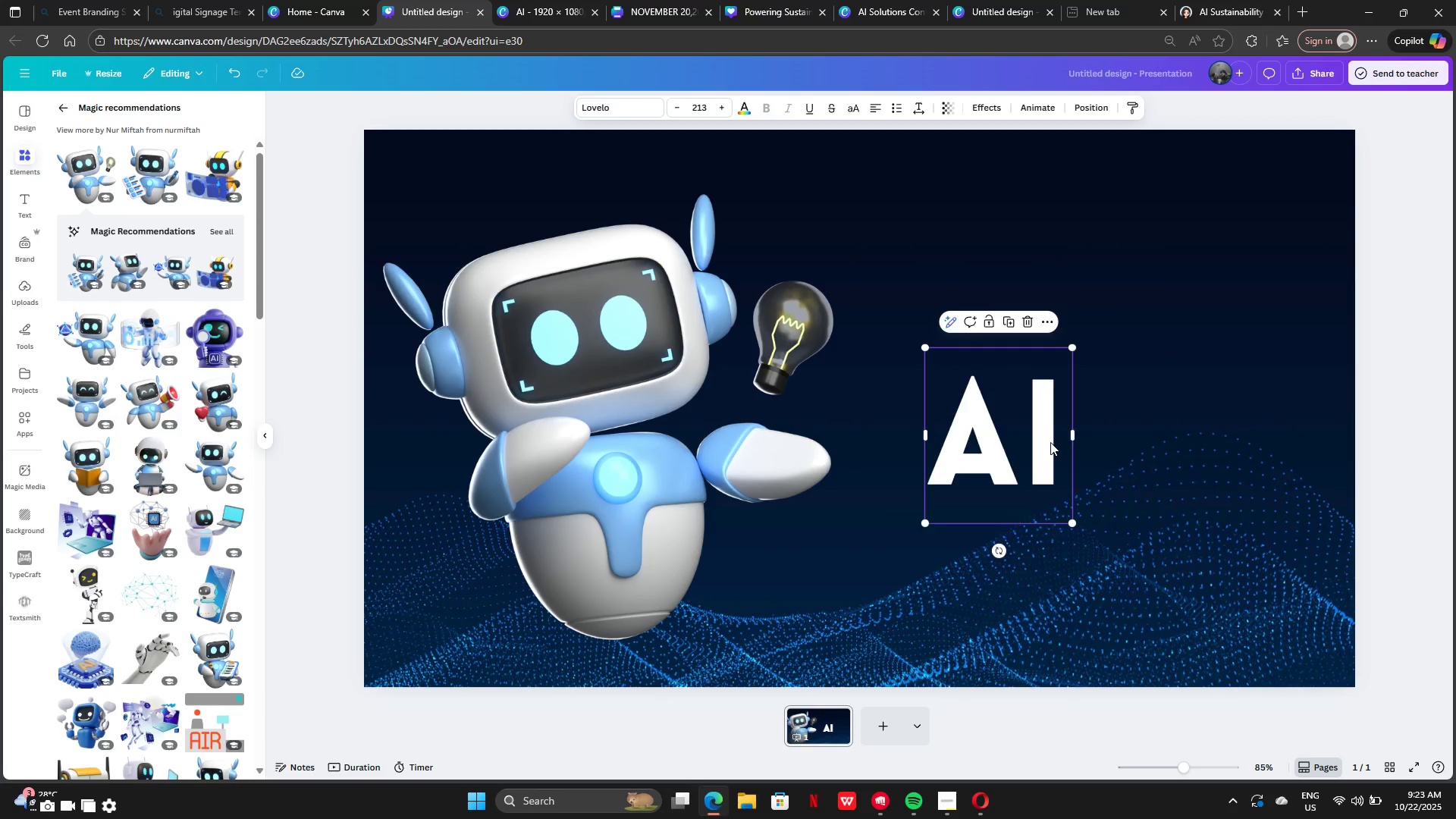 
left_click_drag(start_coordinate=[1051, 441], to_coordinate=[1136, 337])
 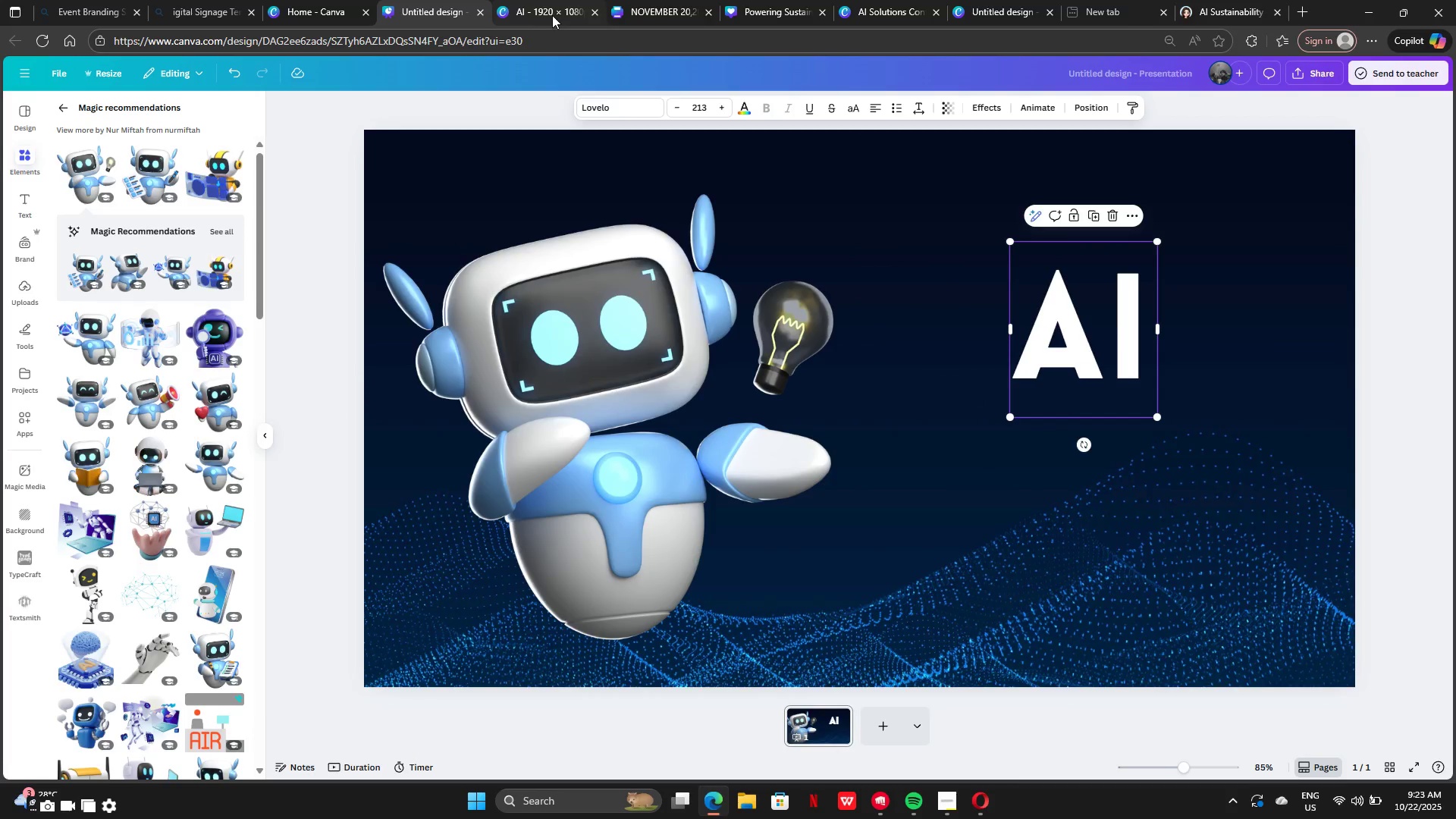 
left_click([552, 15])
 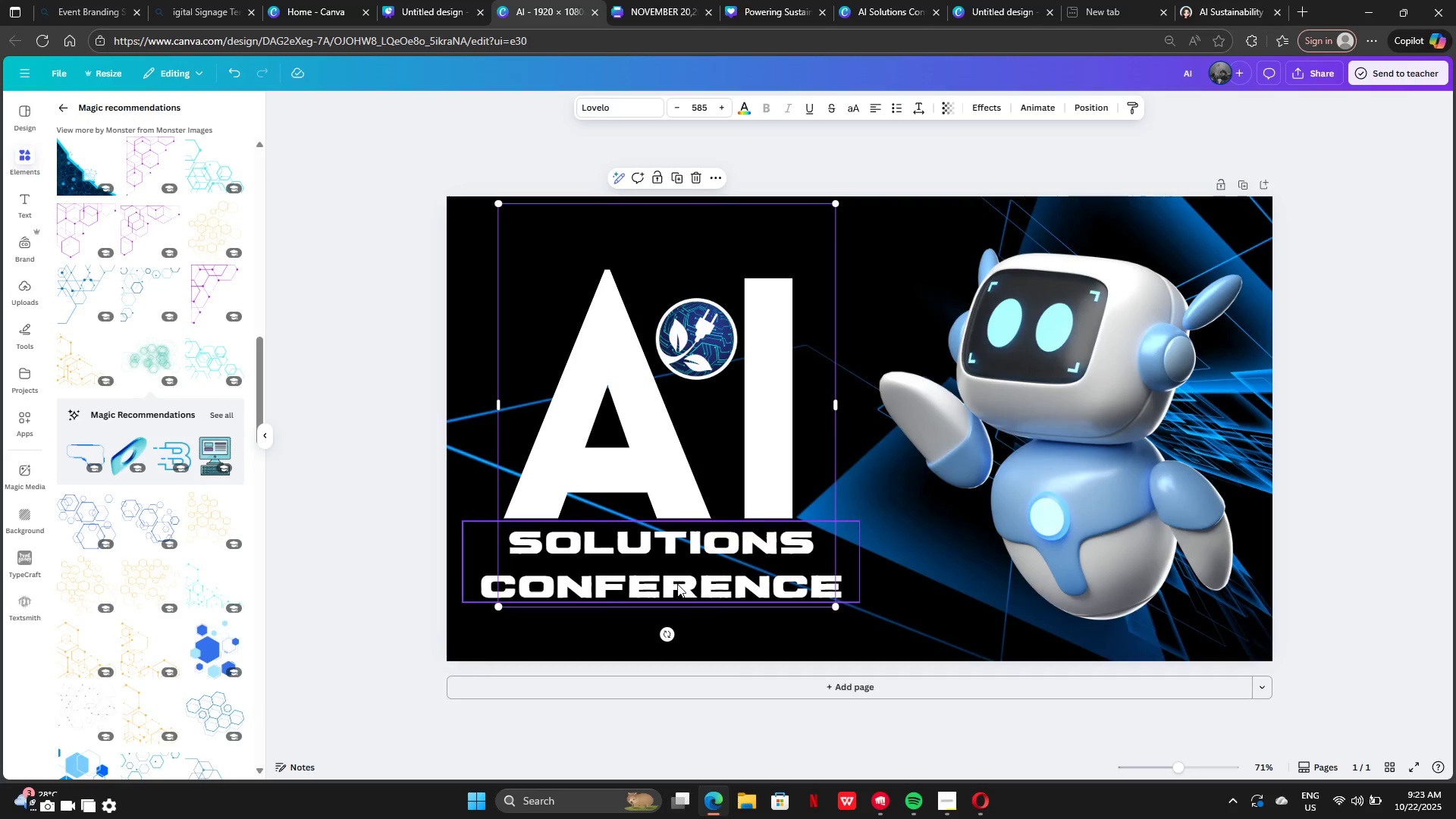 
left_click([681, 598])
 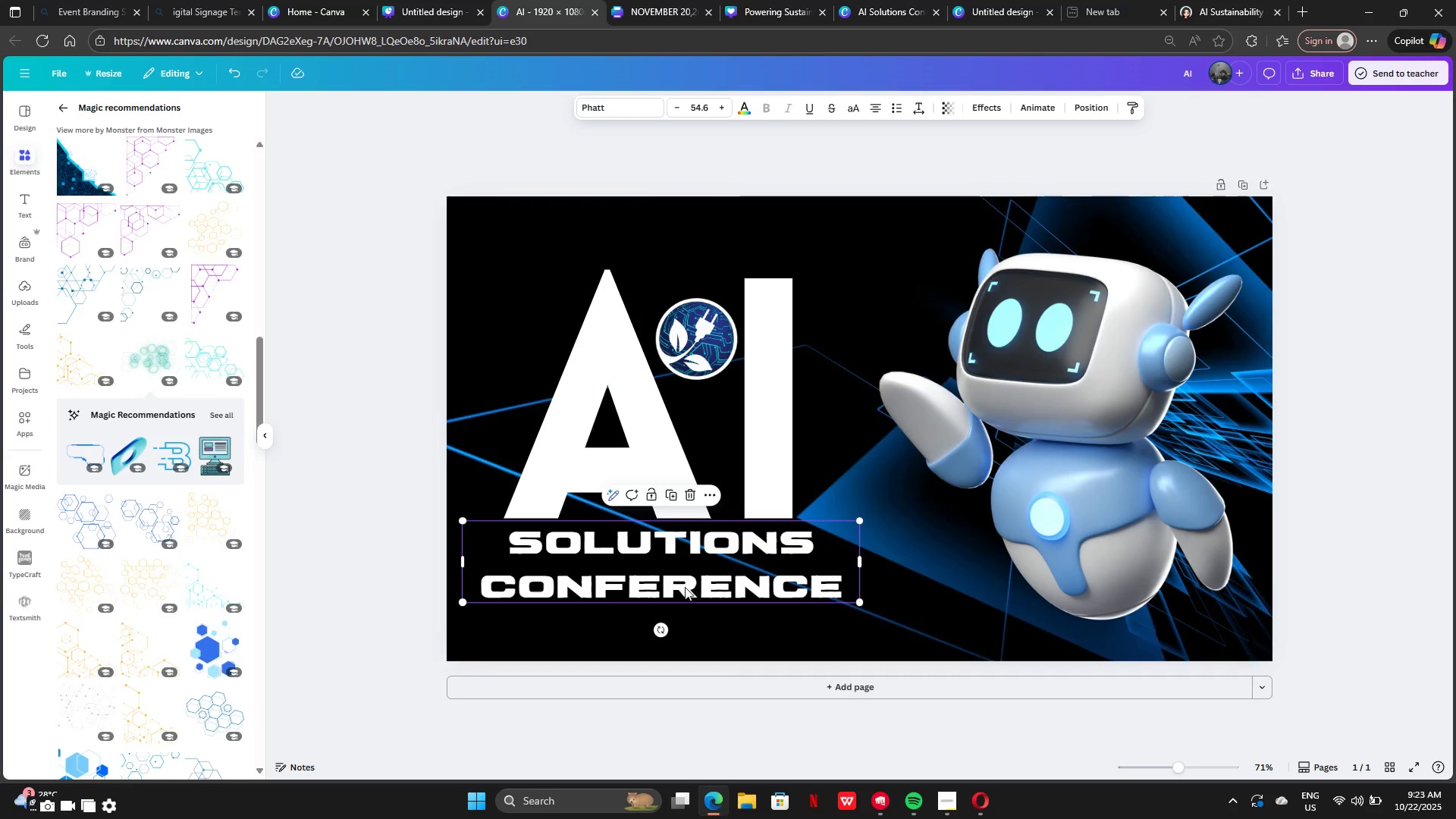 
key(Control+C)
 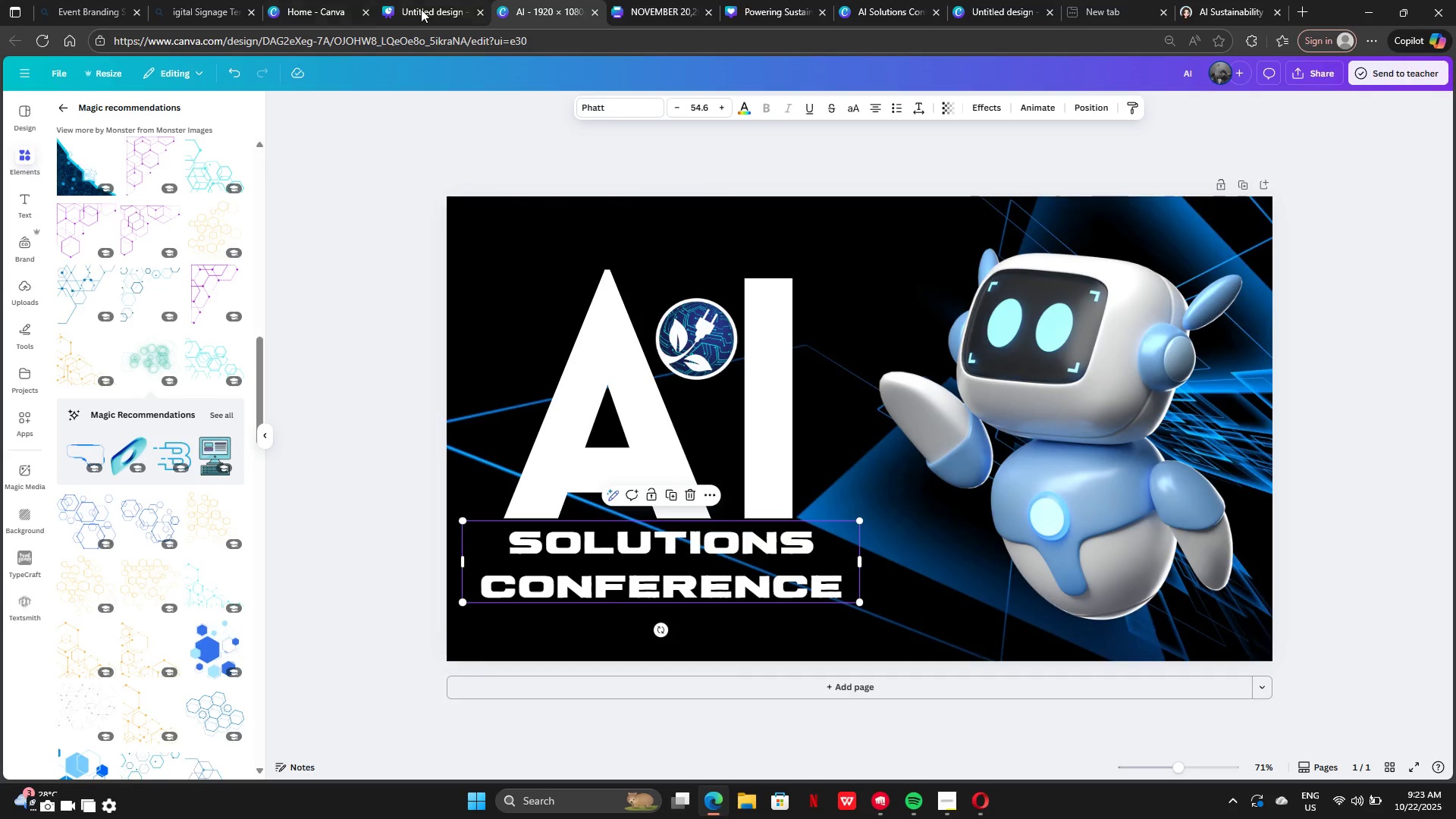 
left_click([421, 9])
 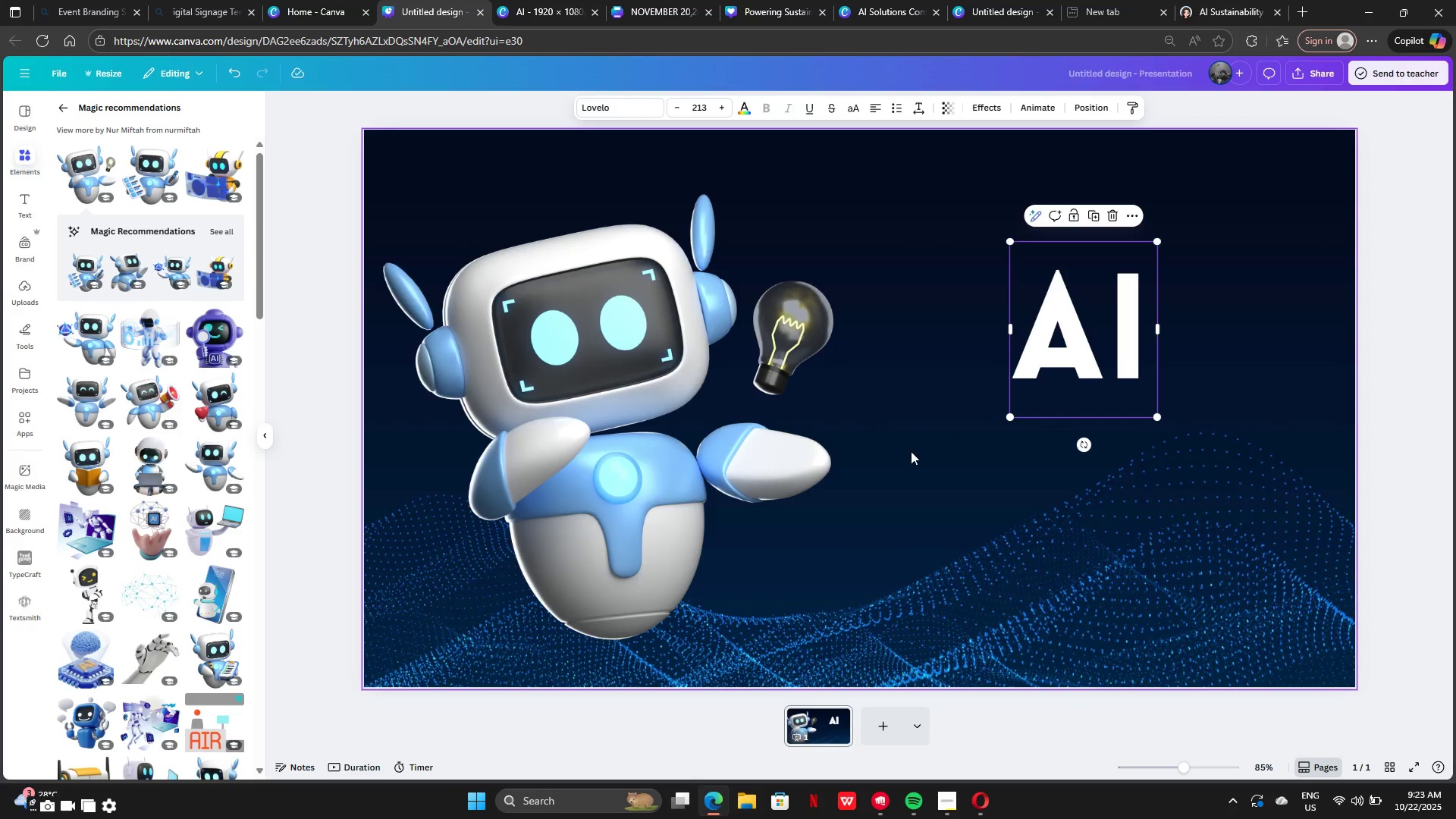 
left_click([911, 451])
 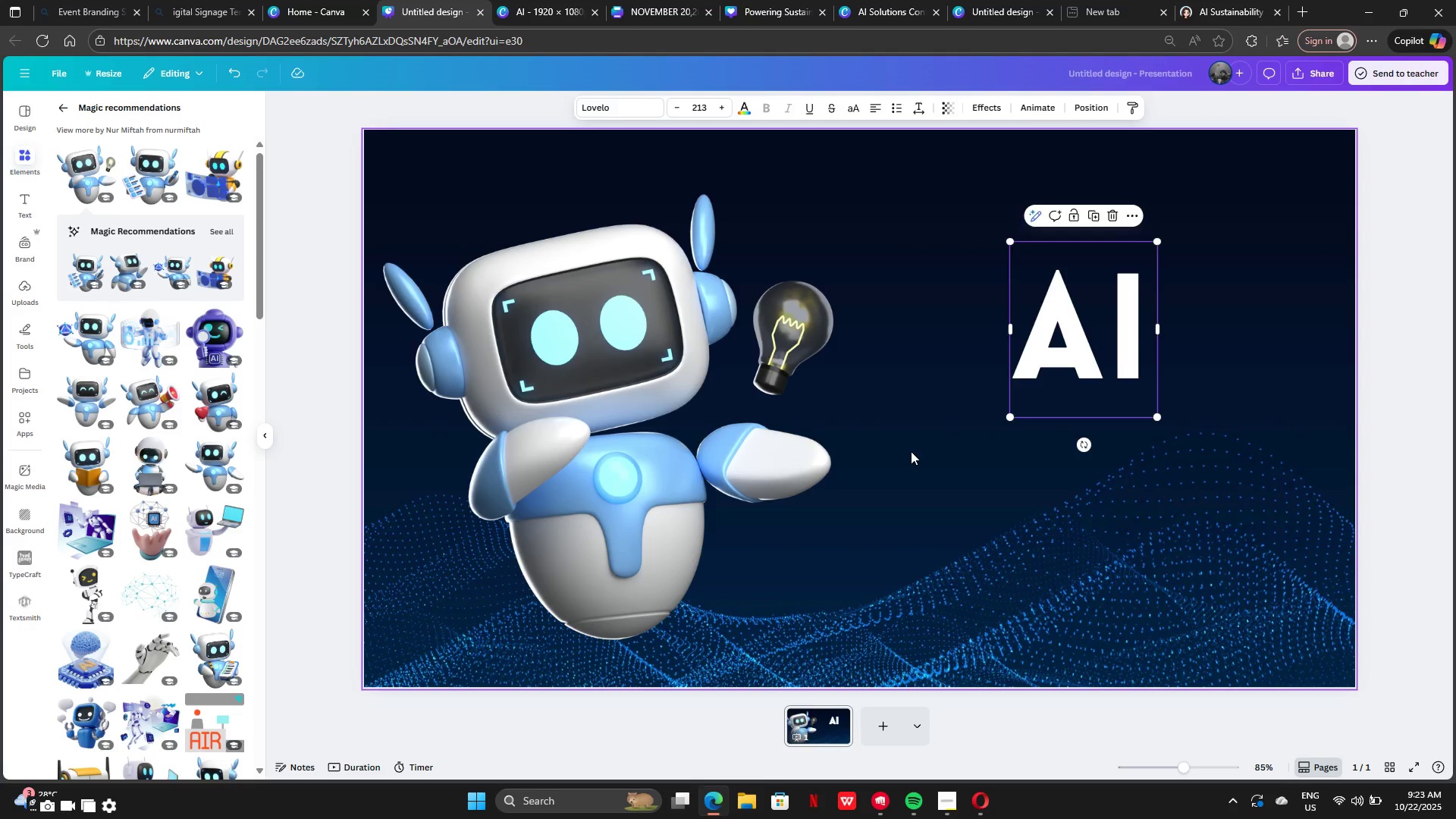 
key(Control+V)
 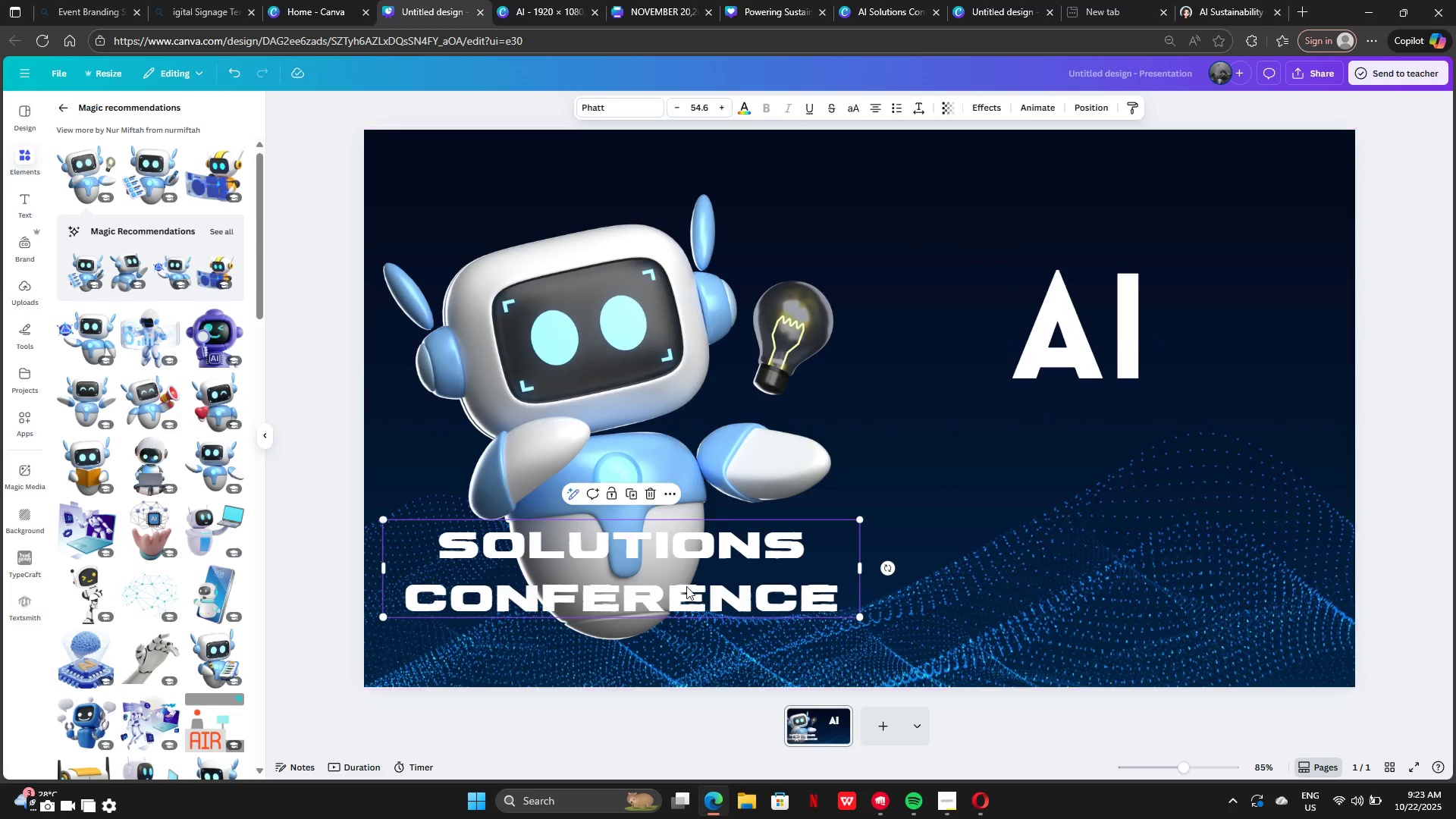 
left_click_drag(start_coordinate=[637, 597], to_coordinate=[1091, 569])
 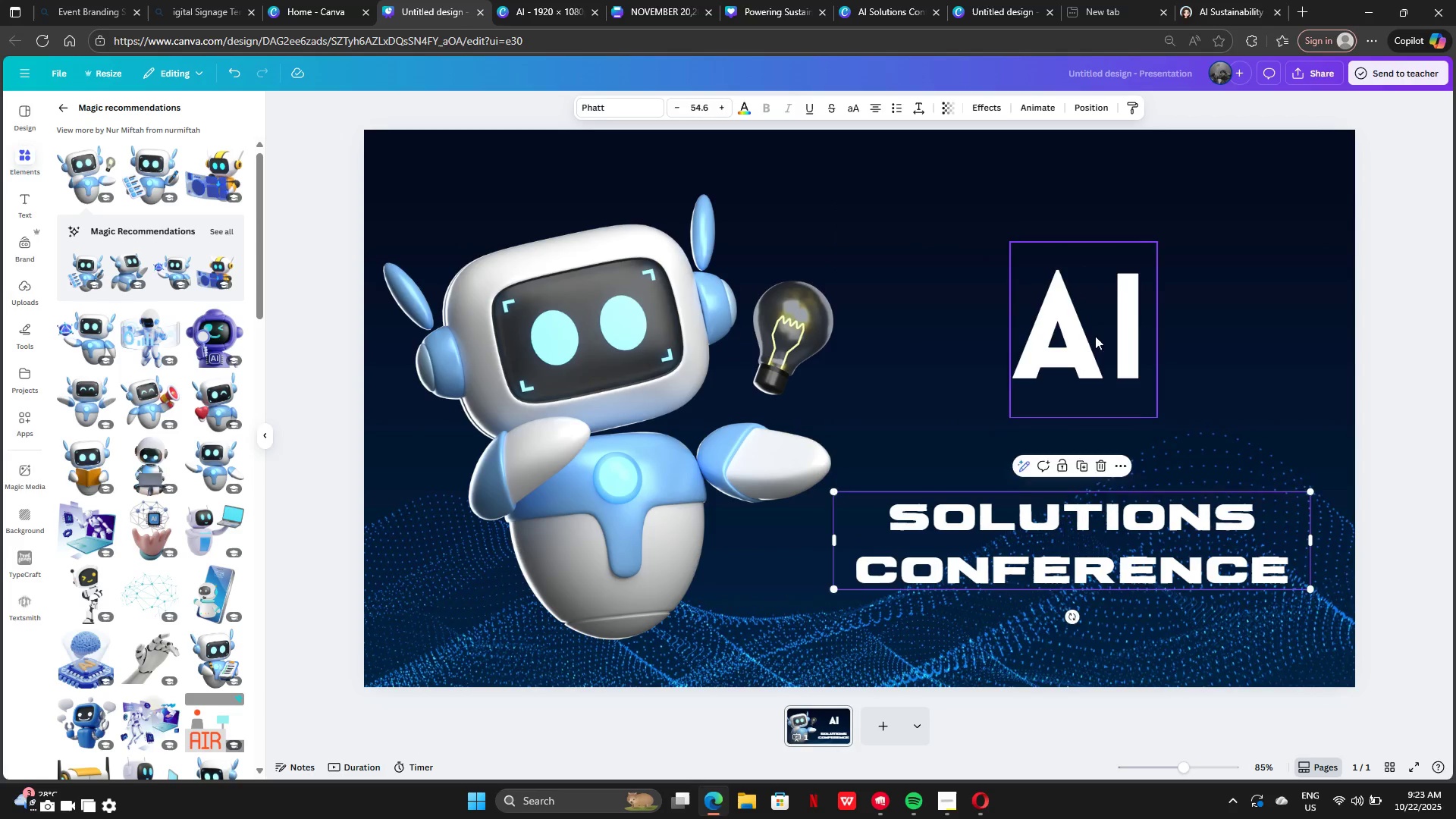 
left_click_drag(start_coordinate=[1095, 336], to_coordinate=[1095, 439])
 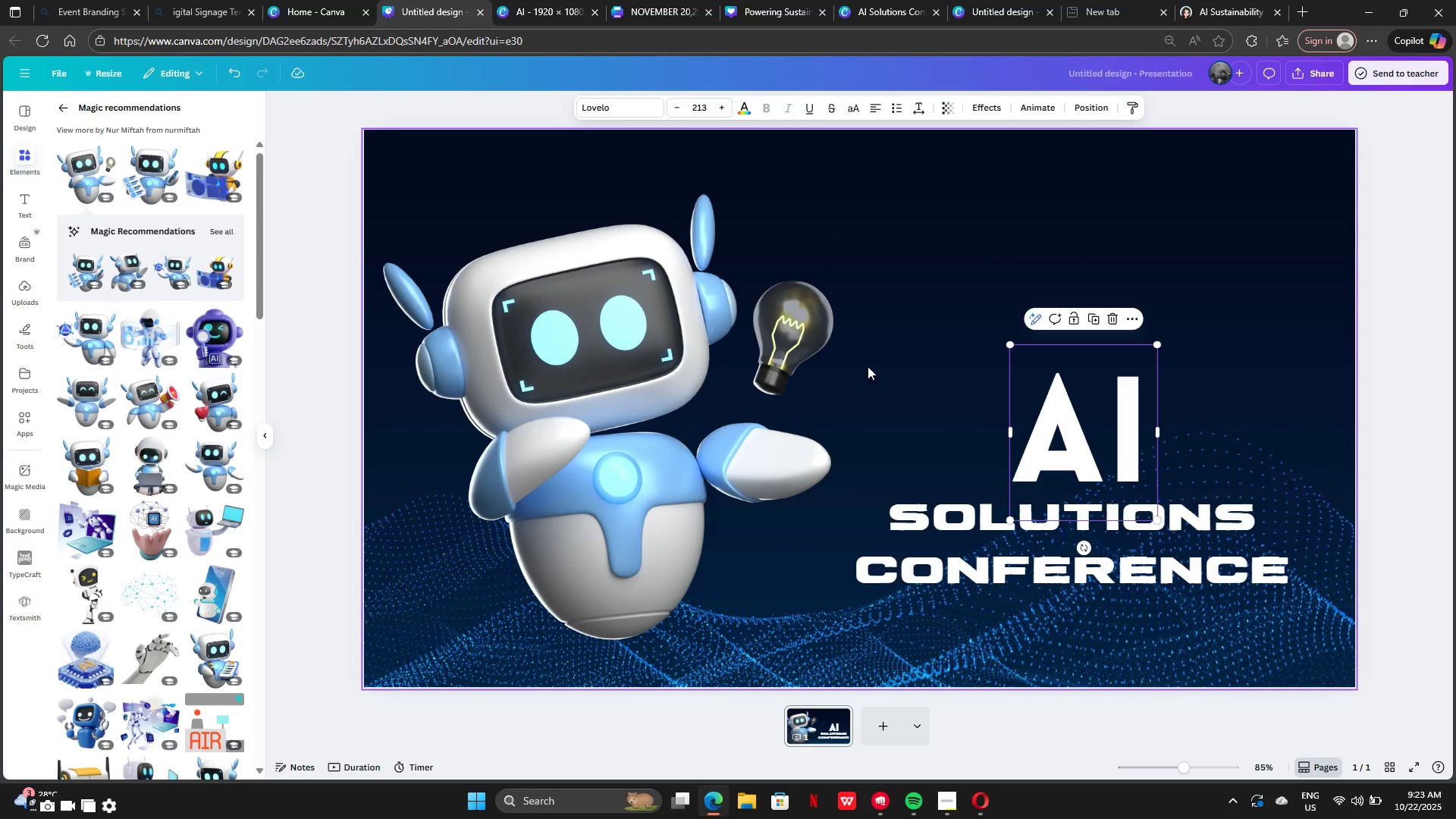 
left_click([868, 366])
 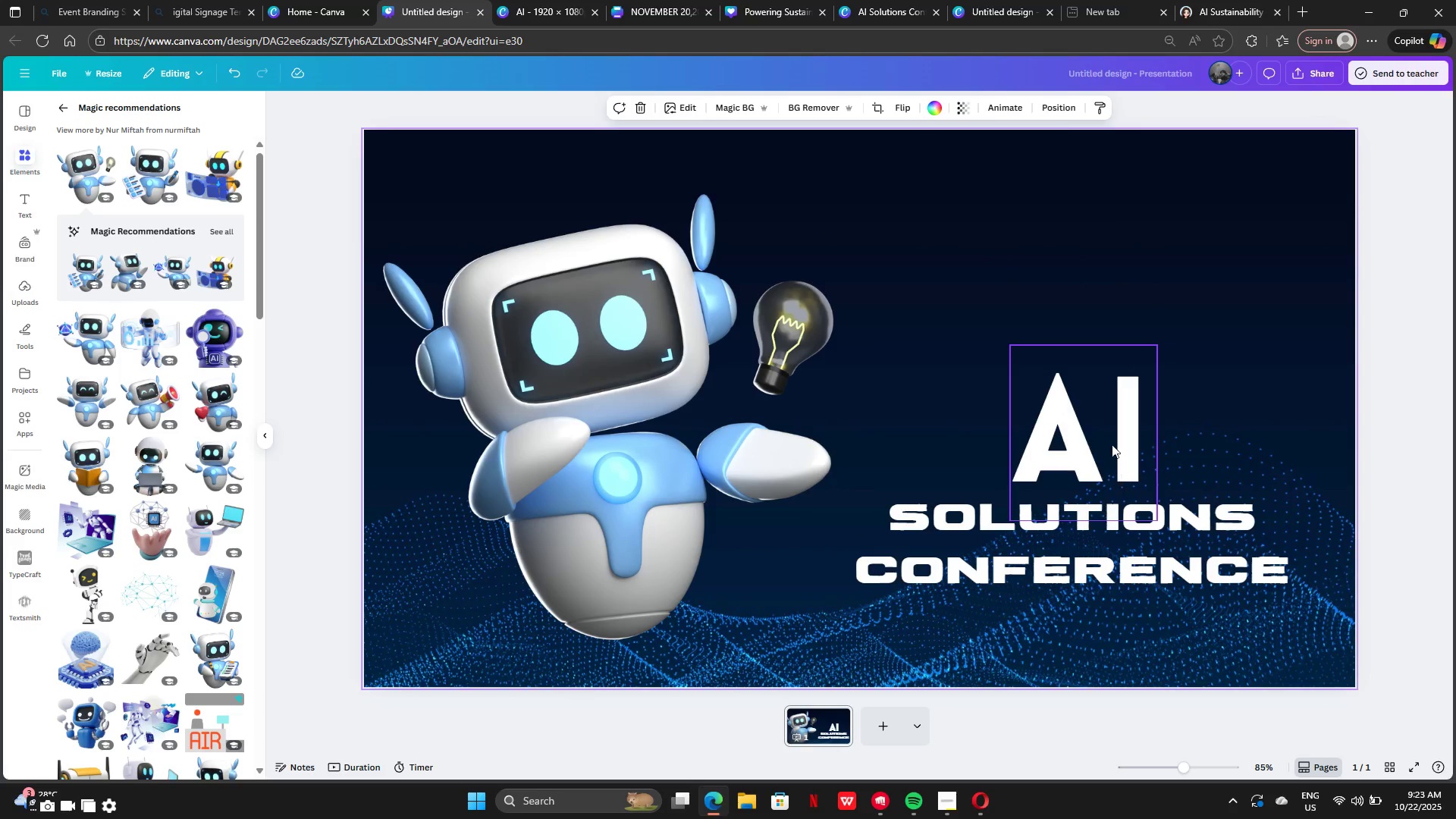 
left_click_drag(start_coordinate=[1100, 428], to_coordinate=[1089, 381])
 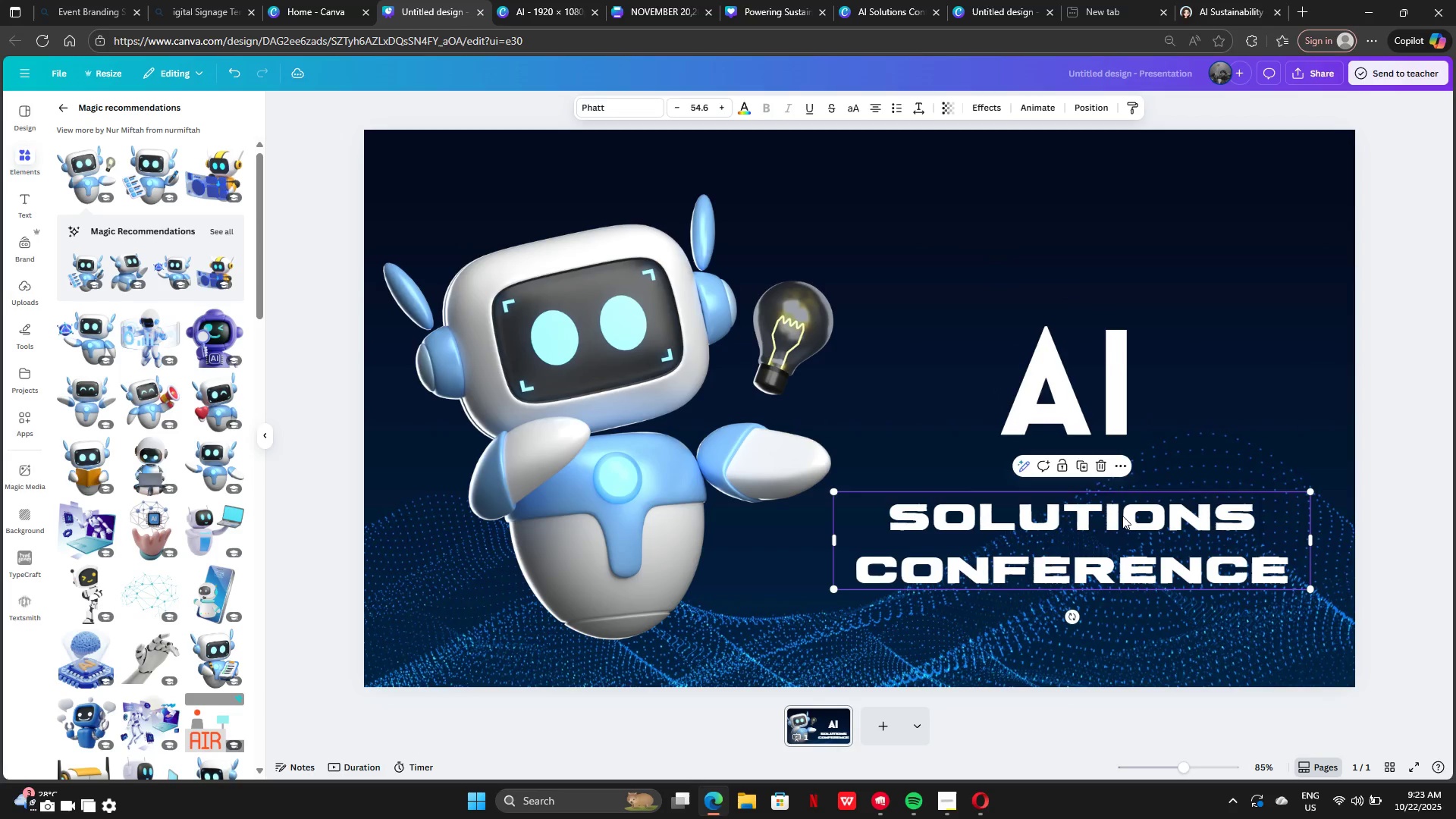 
left_click_drag(start_coordinate=[1122, 516], to_coordinate=[1126, 463])
 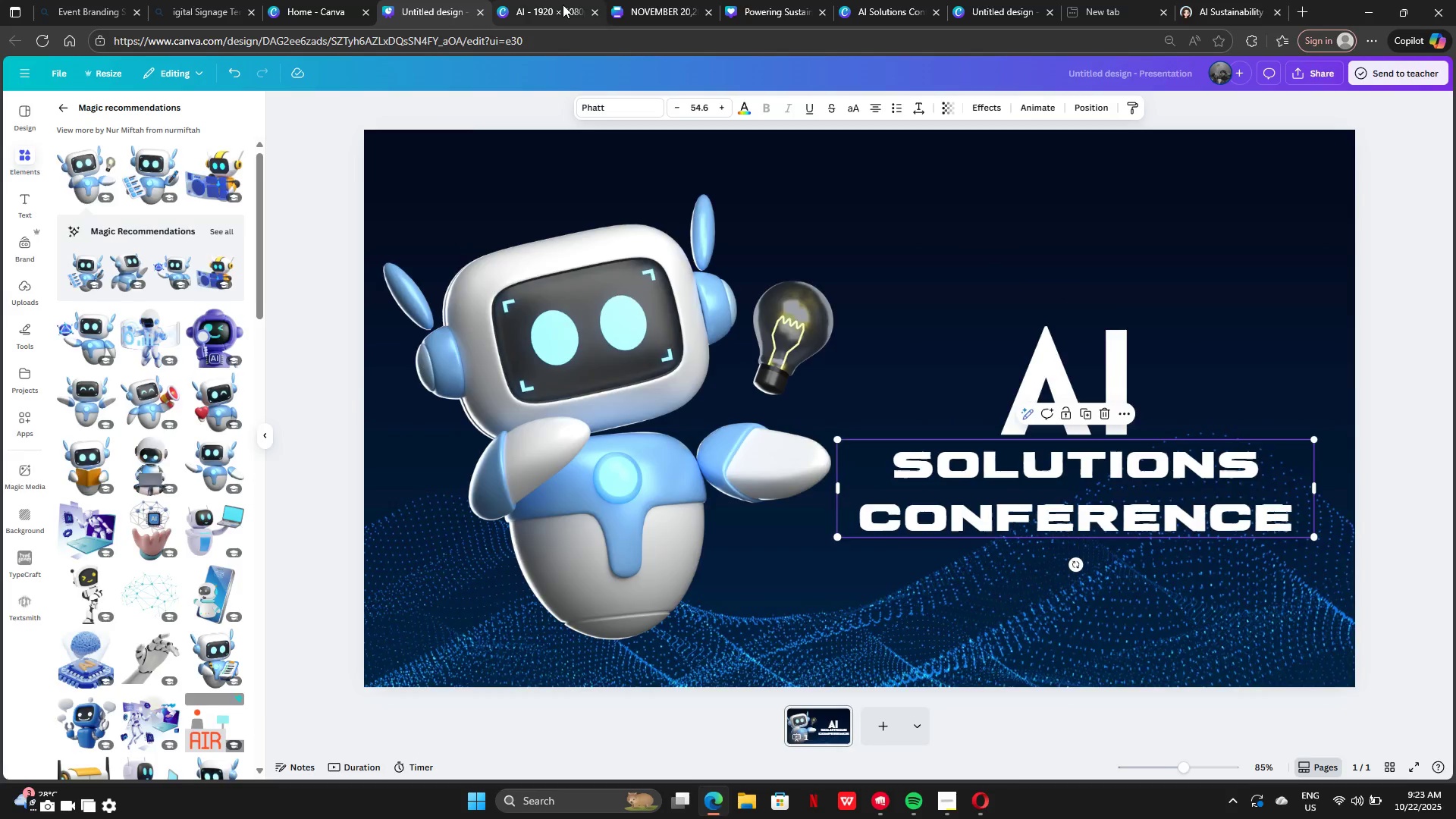 
left_click([563, 5])
 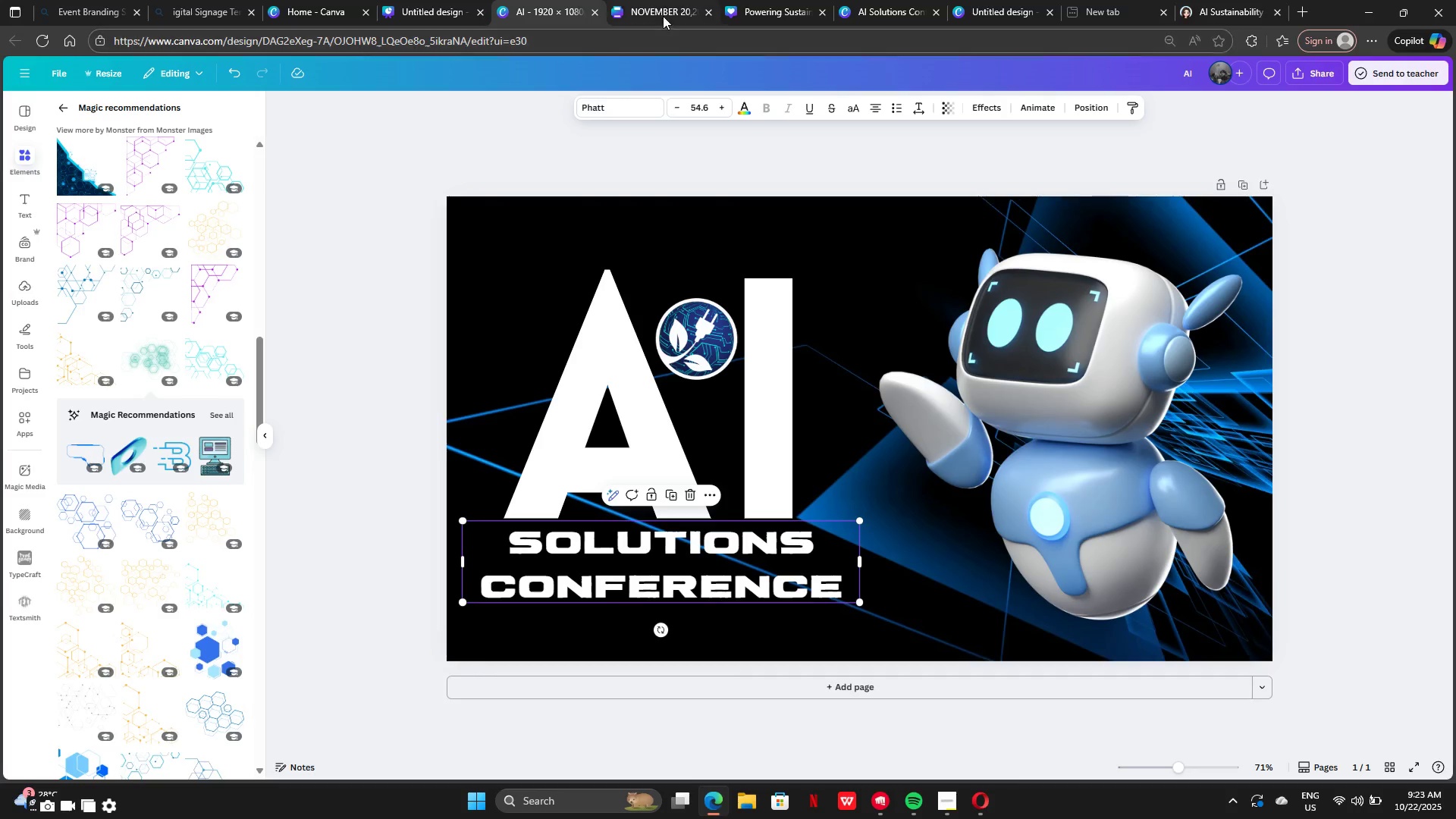 
left_click([662, 15])
 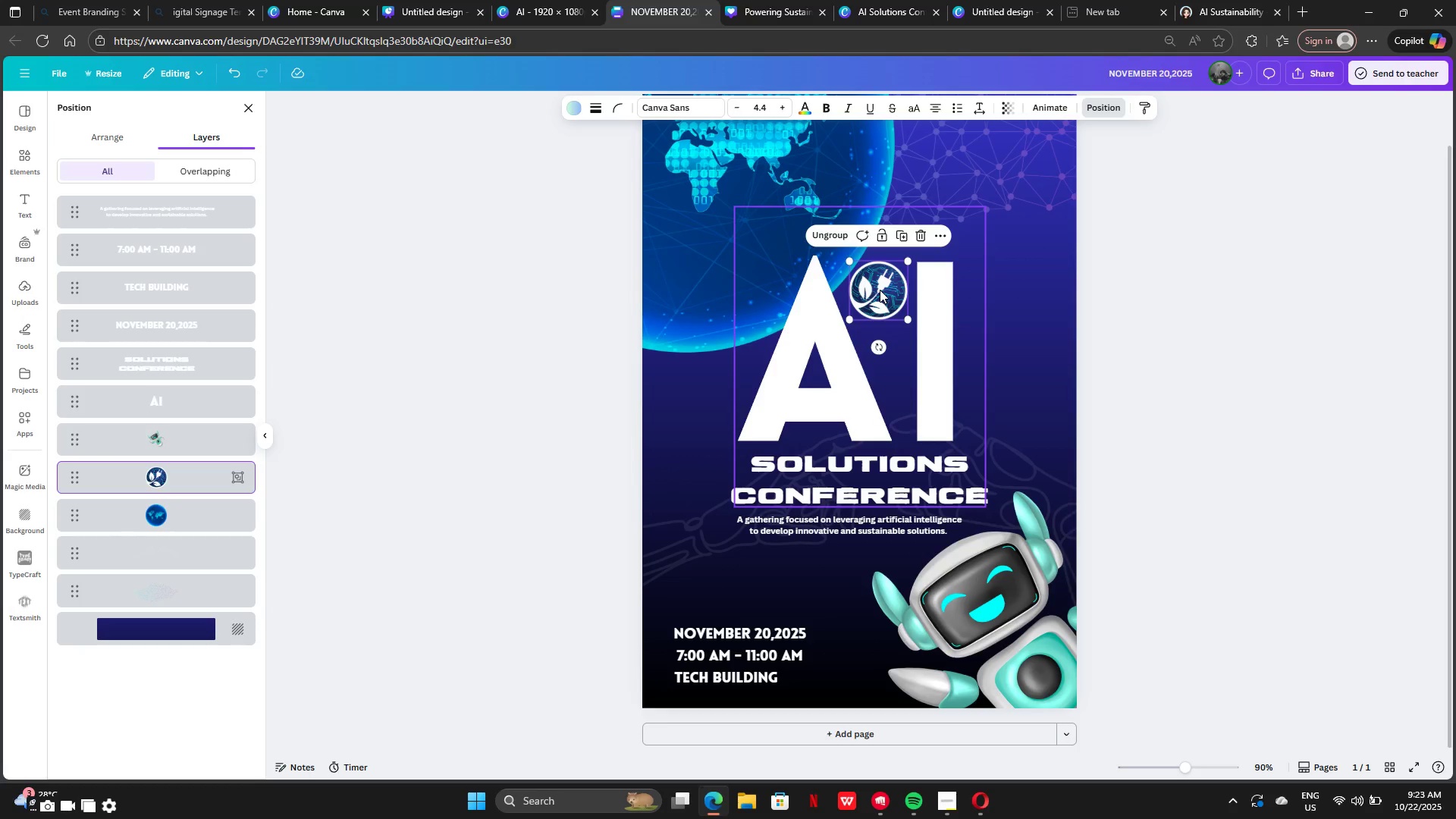 
left_click([880, 282])
 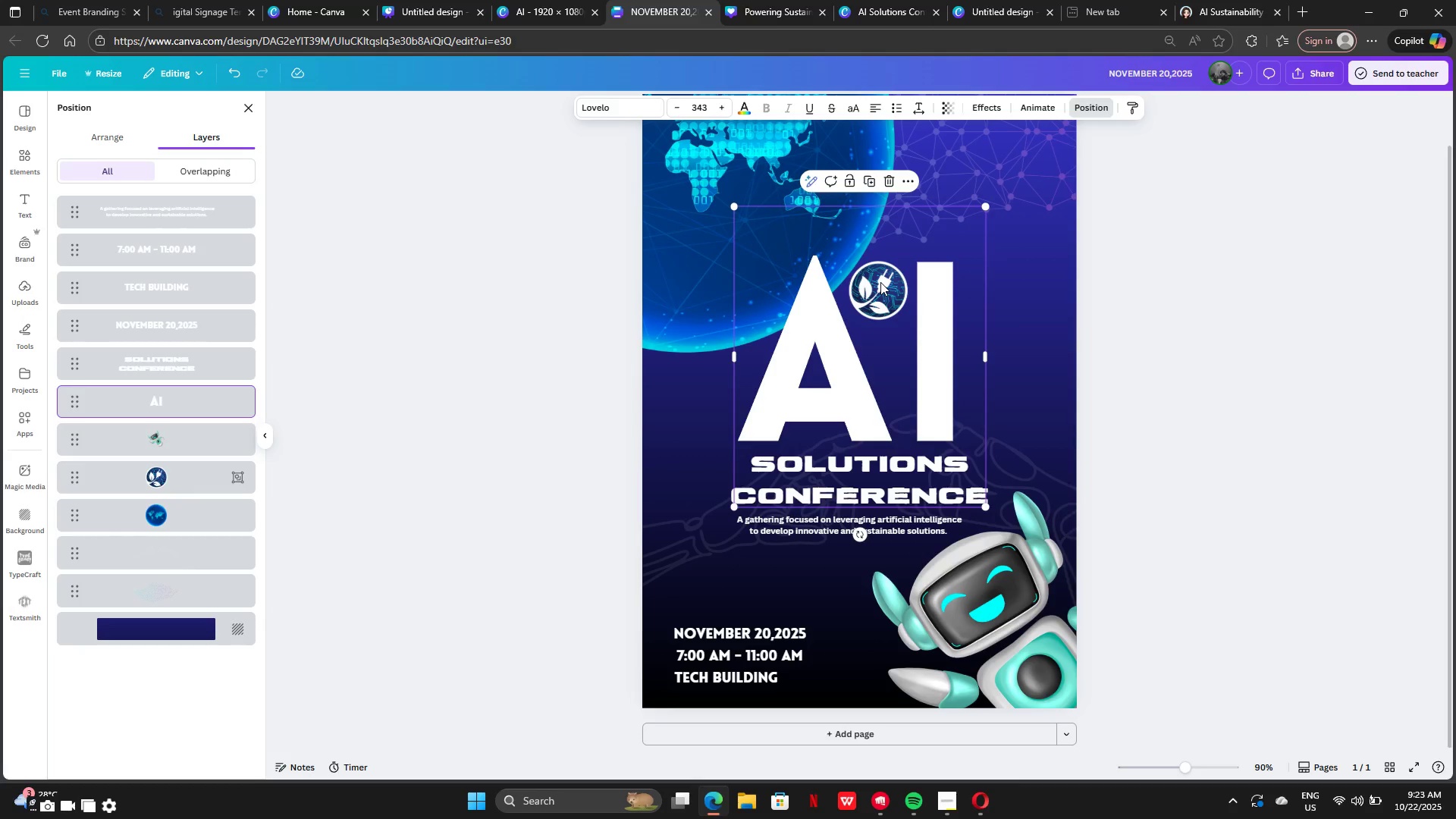 
hold_key(key=ControlLeft, duration=0.5)
 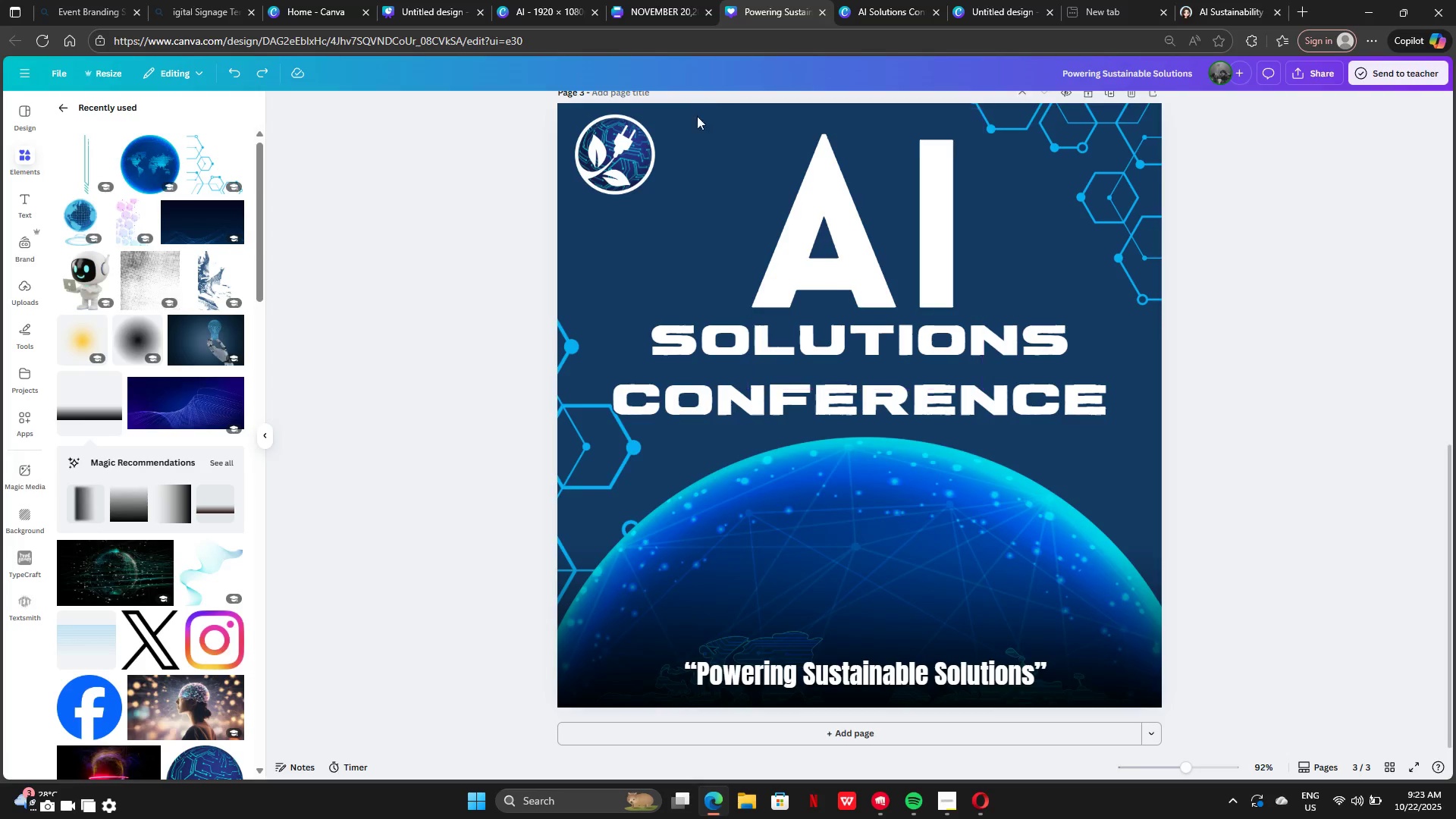 
left_click([619, 149])
 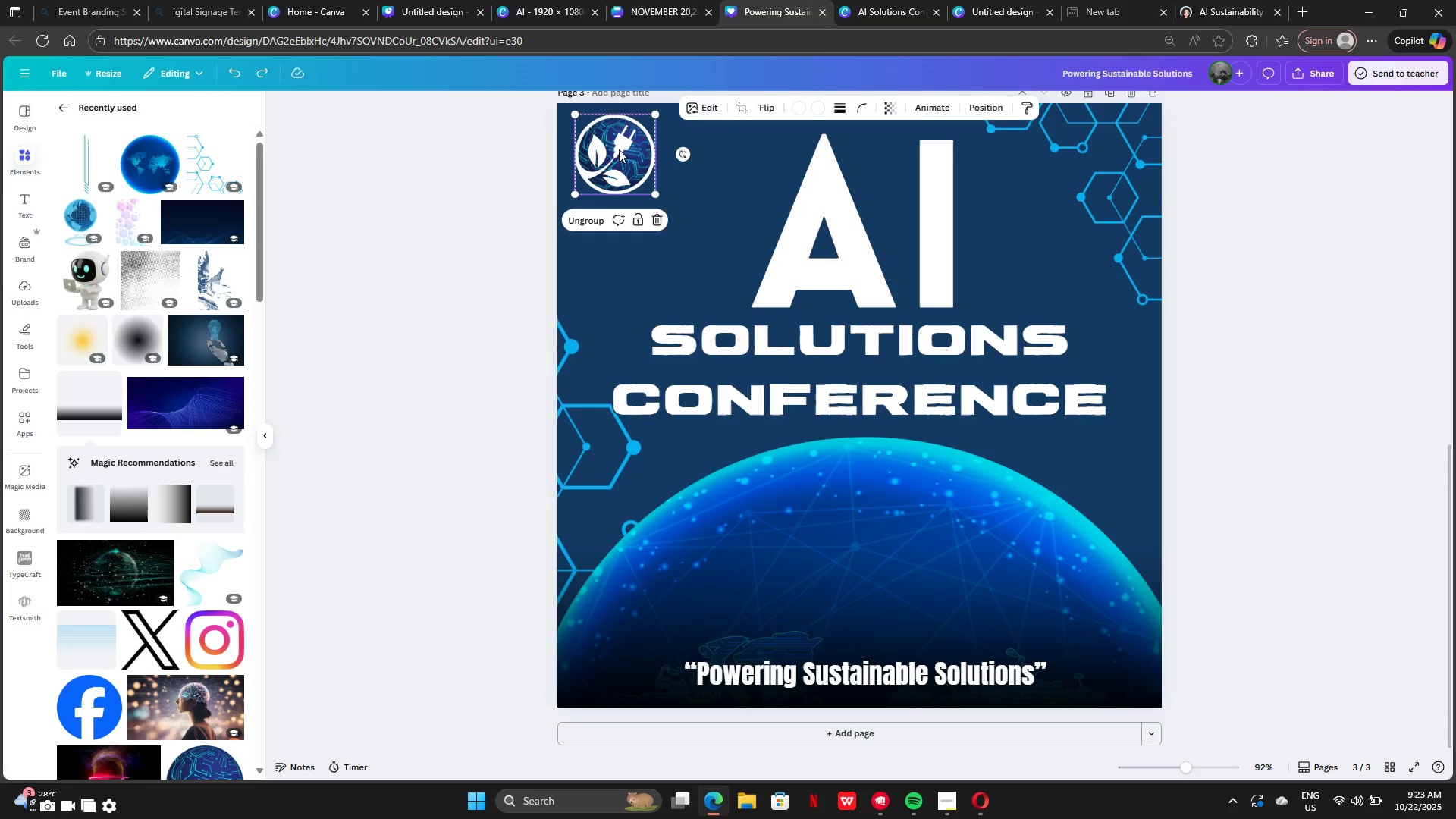 
key(Control+C)
 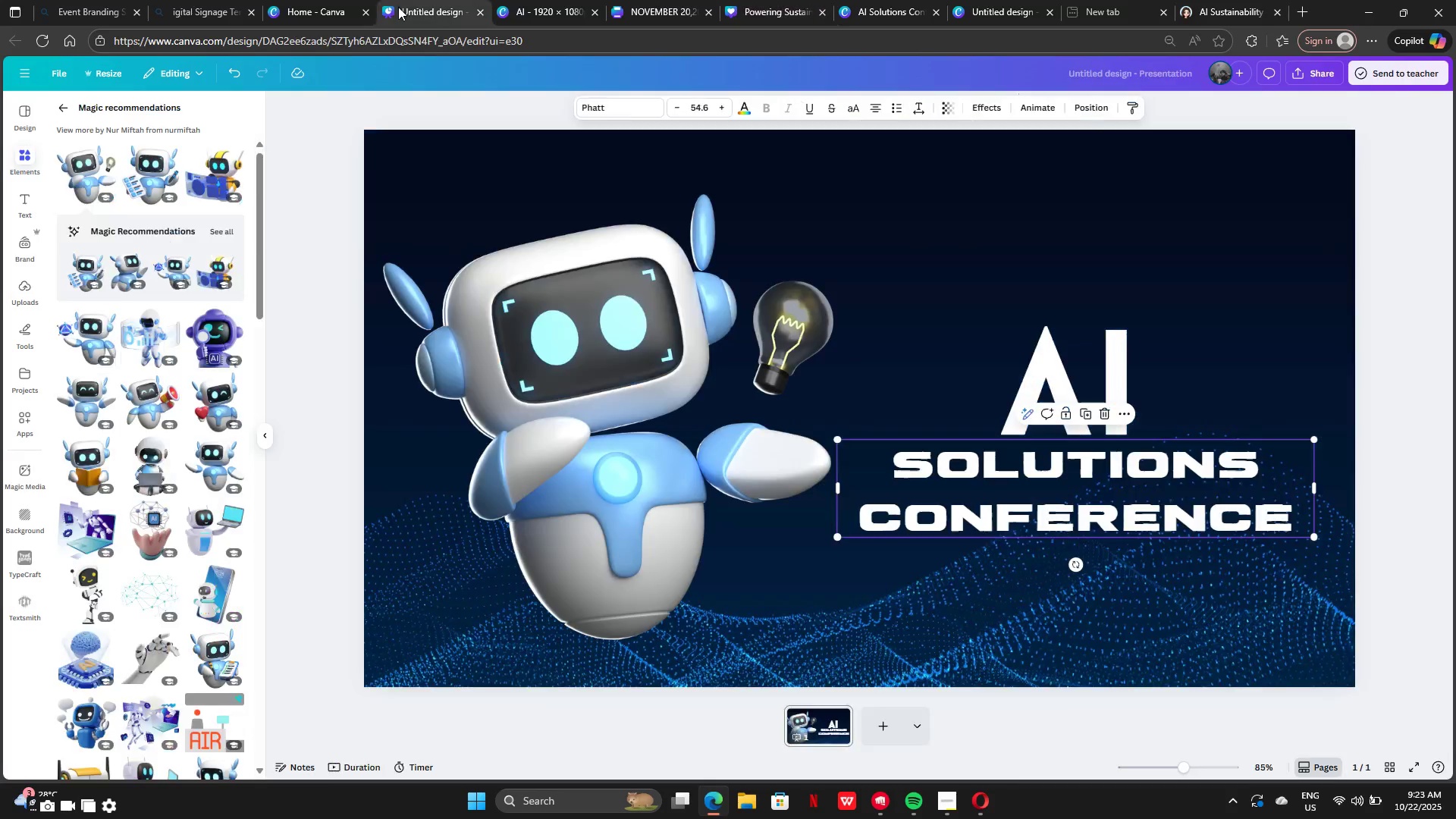 
left_click([398, 7])
 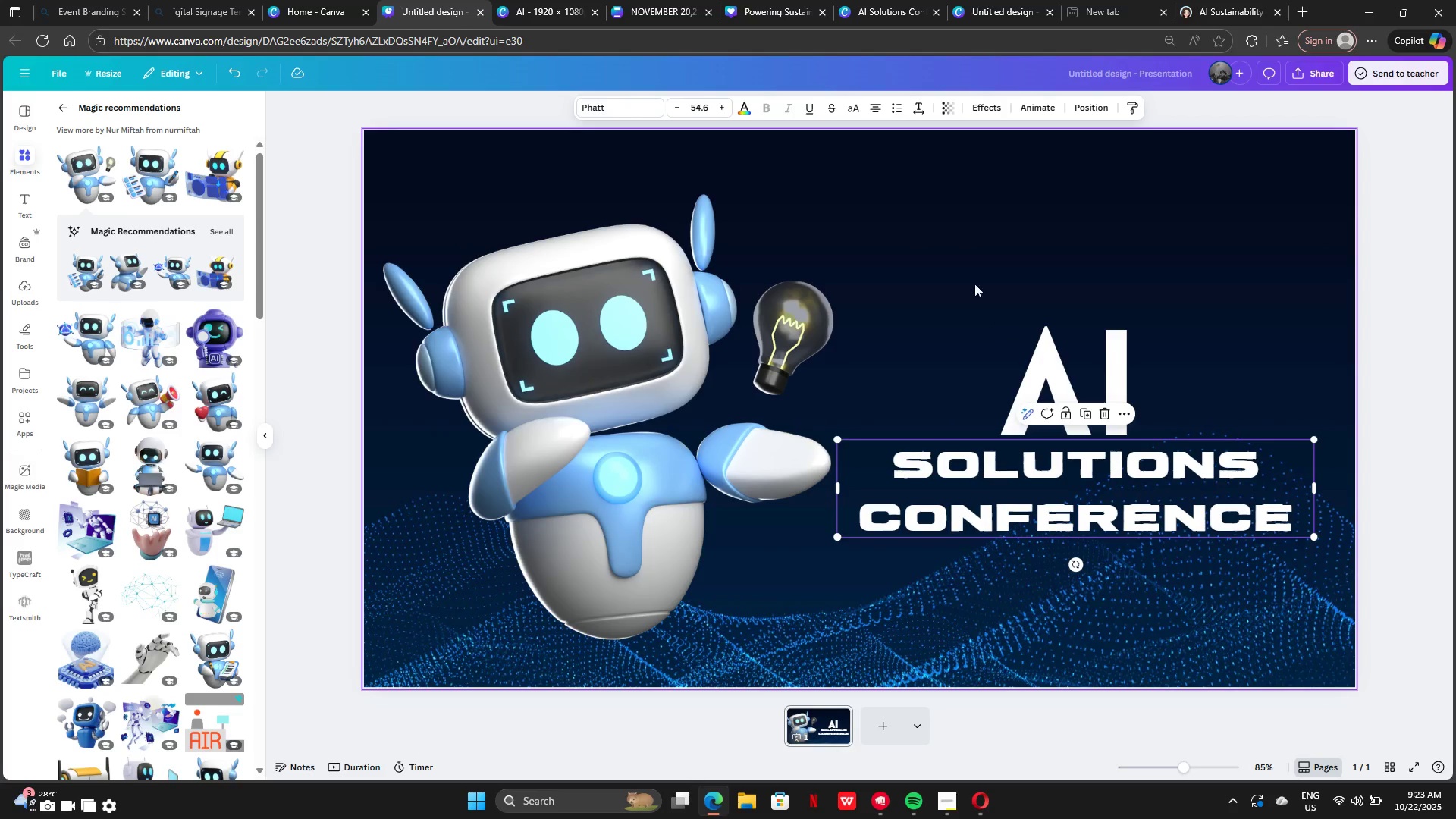 
left_click([959, 269])
 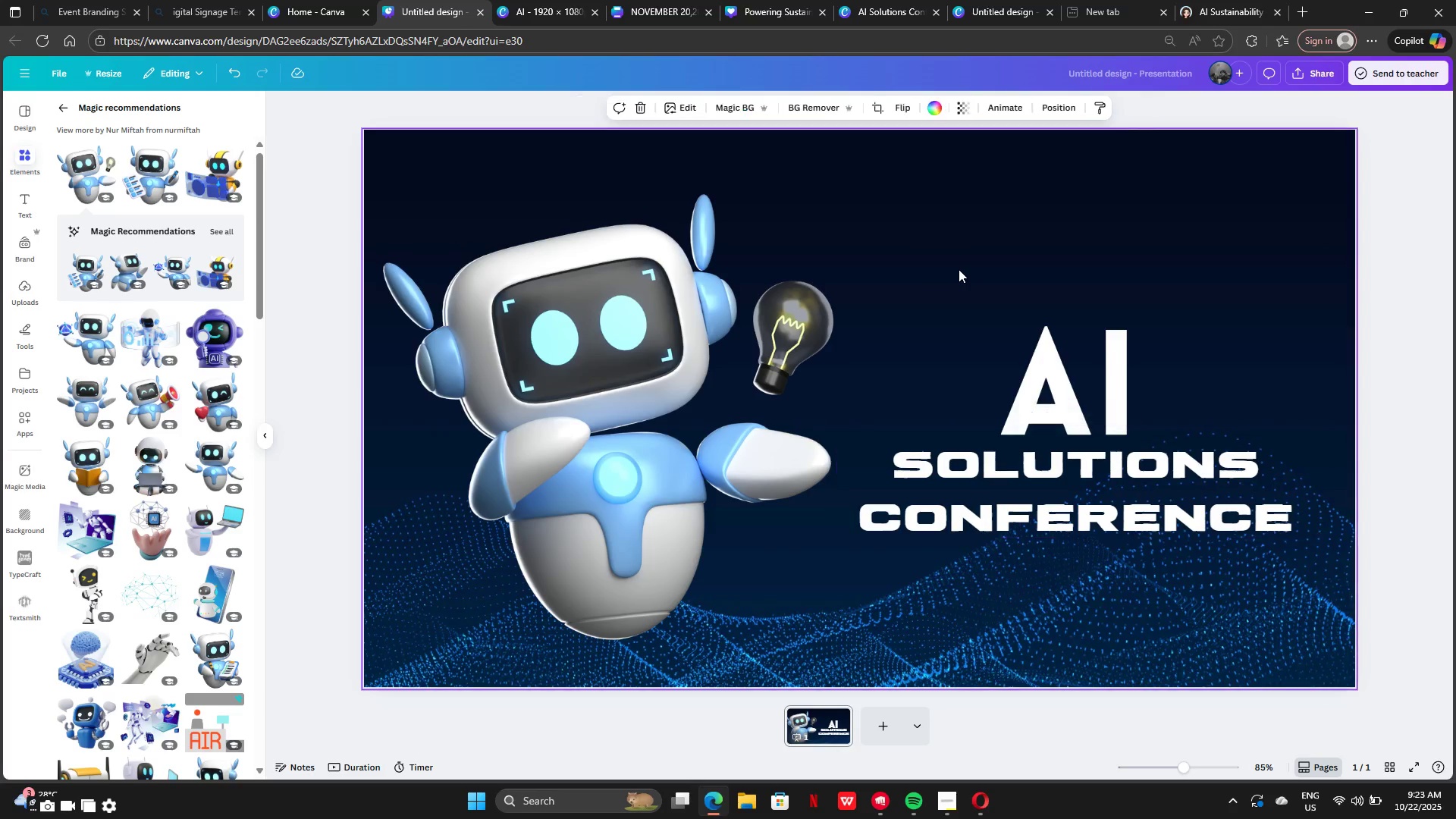 
key(Control+V)
 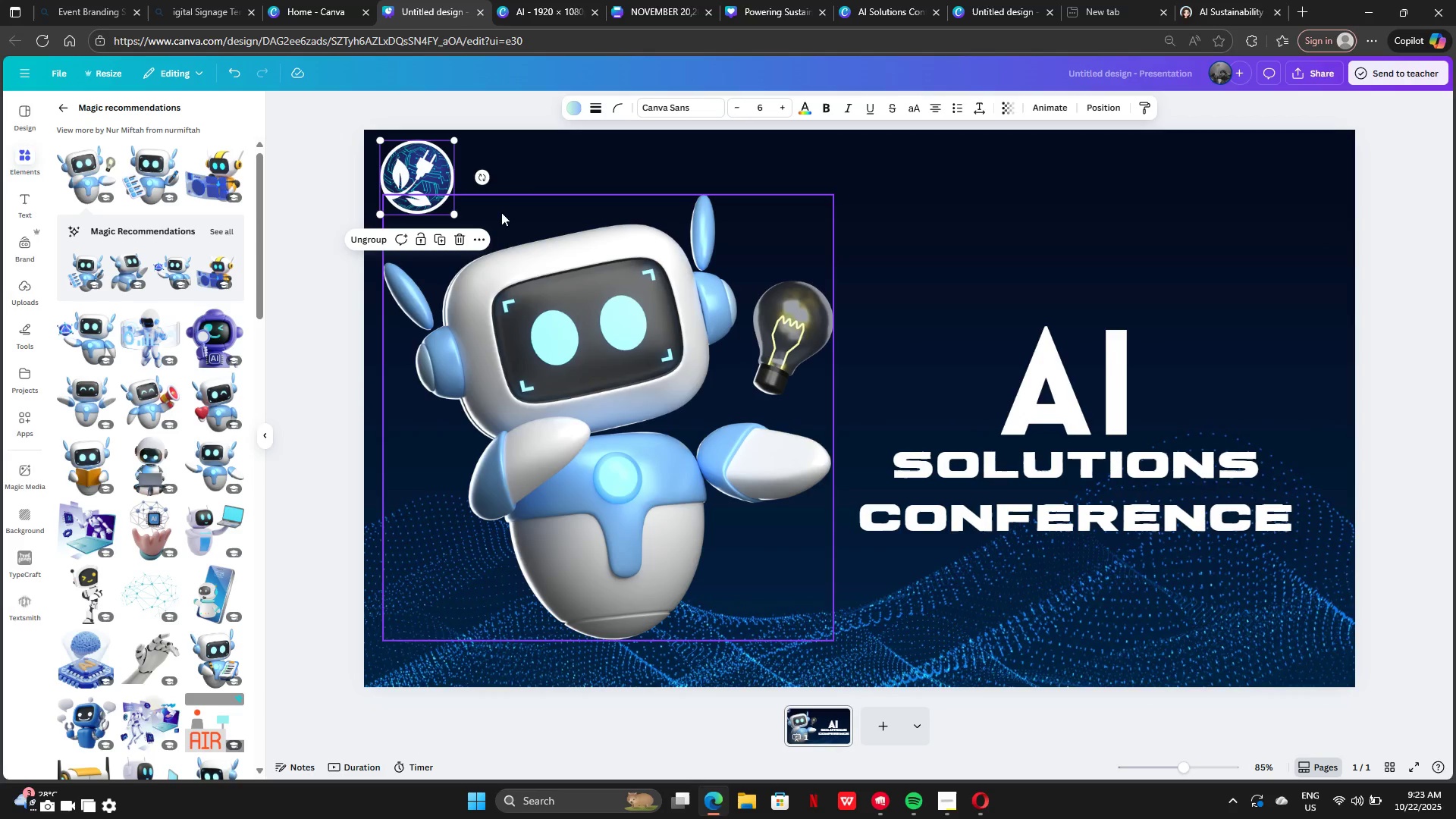 
left_click_drag(start_coordinate=[410, 168], to_coordinate=[1271, 186])
 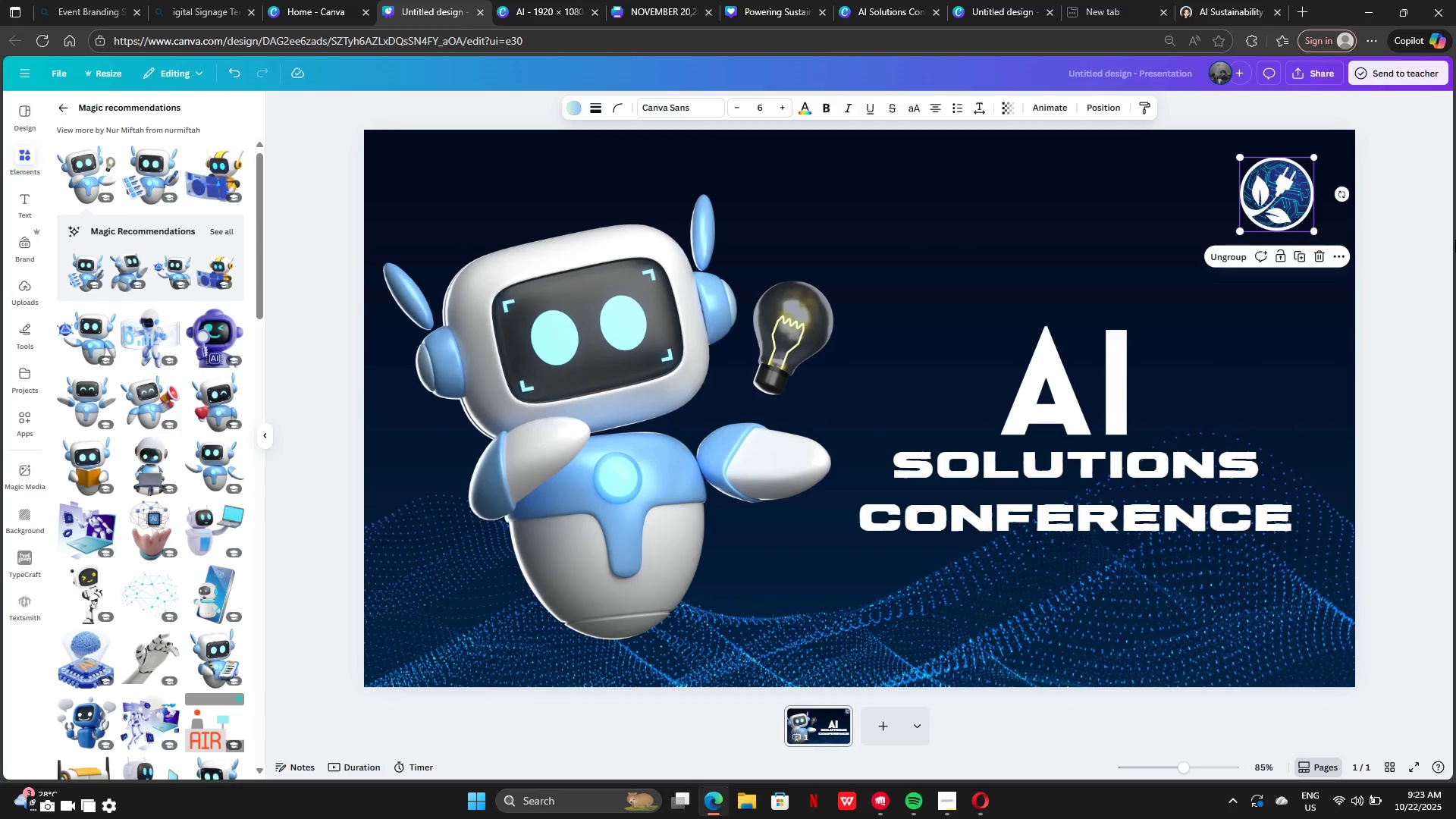 
left_click([1455, 240])
 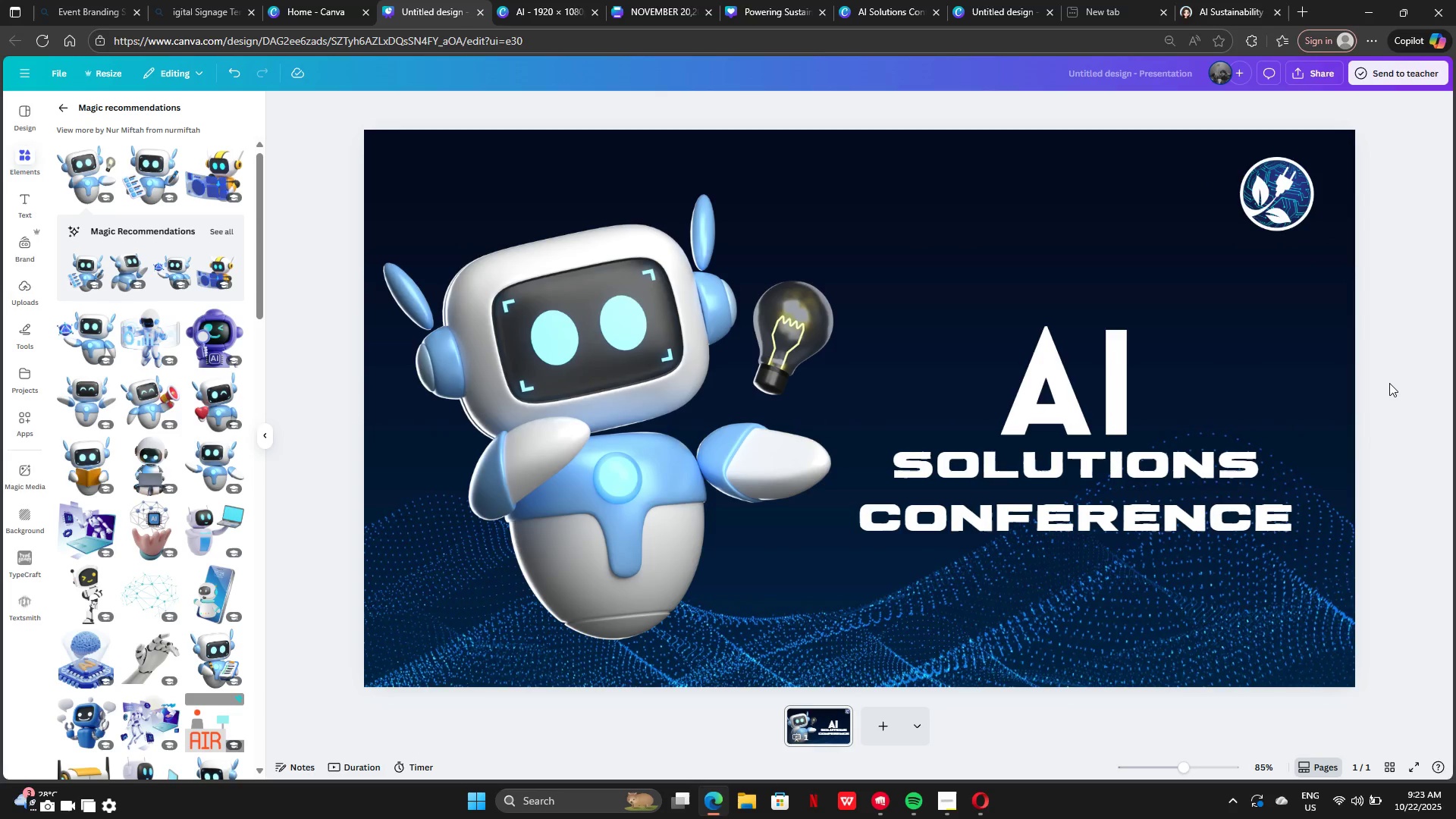 
scroll: coordinate [1389, 383], scroll_direction: down, amount: 2.0
 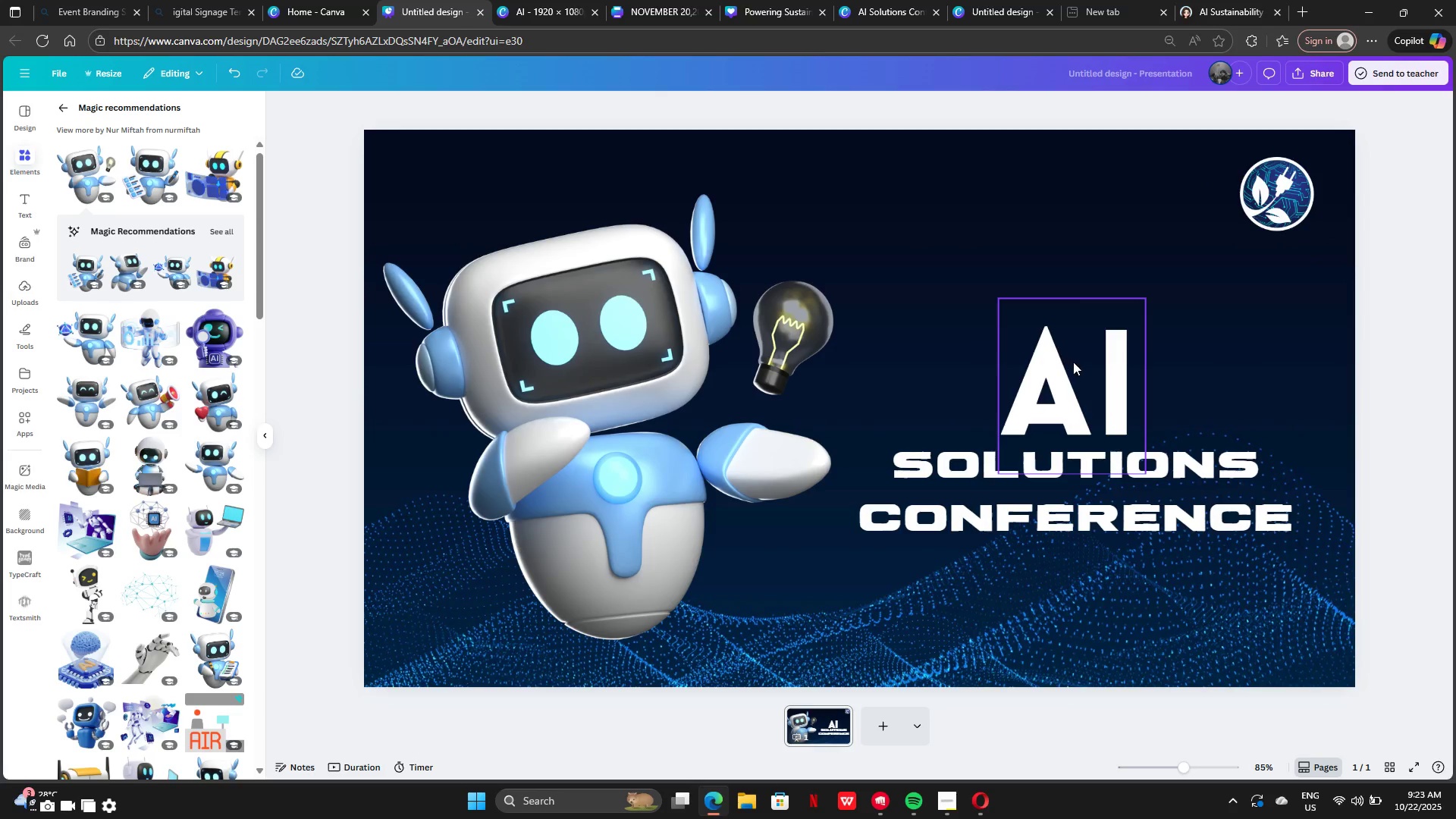 
left_click_drag(start_coordinate=[1073, 362], to_coordinate=[985, 362])
 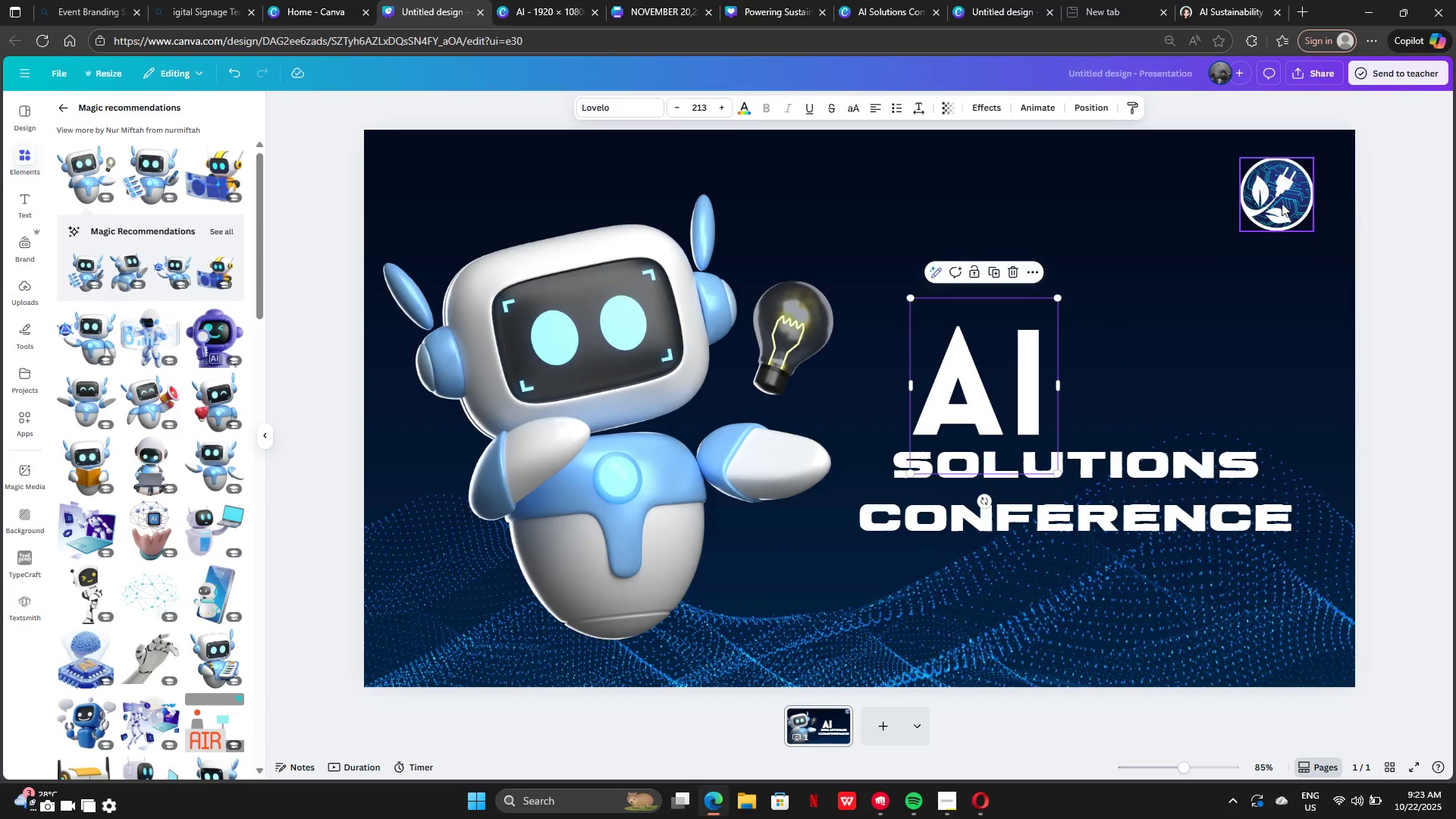 
left_click_drag(start_coordinate=[1282, 203], to_coordinate=[1145, 386])
 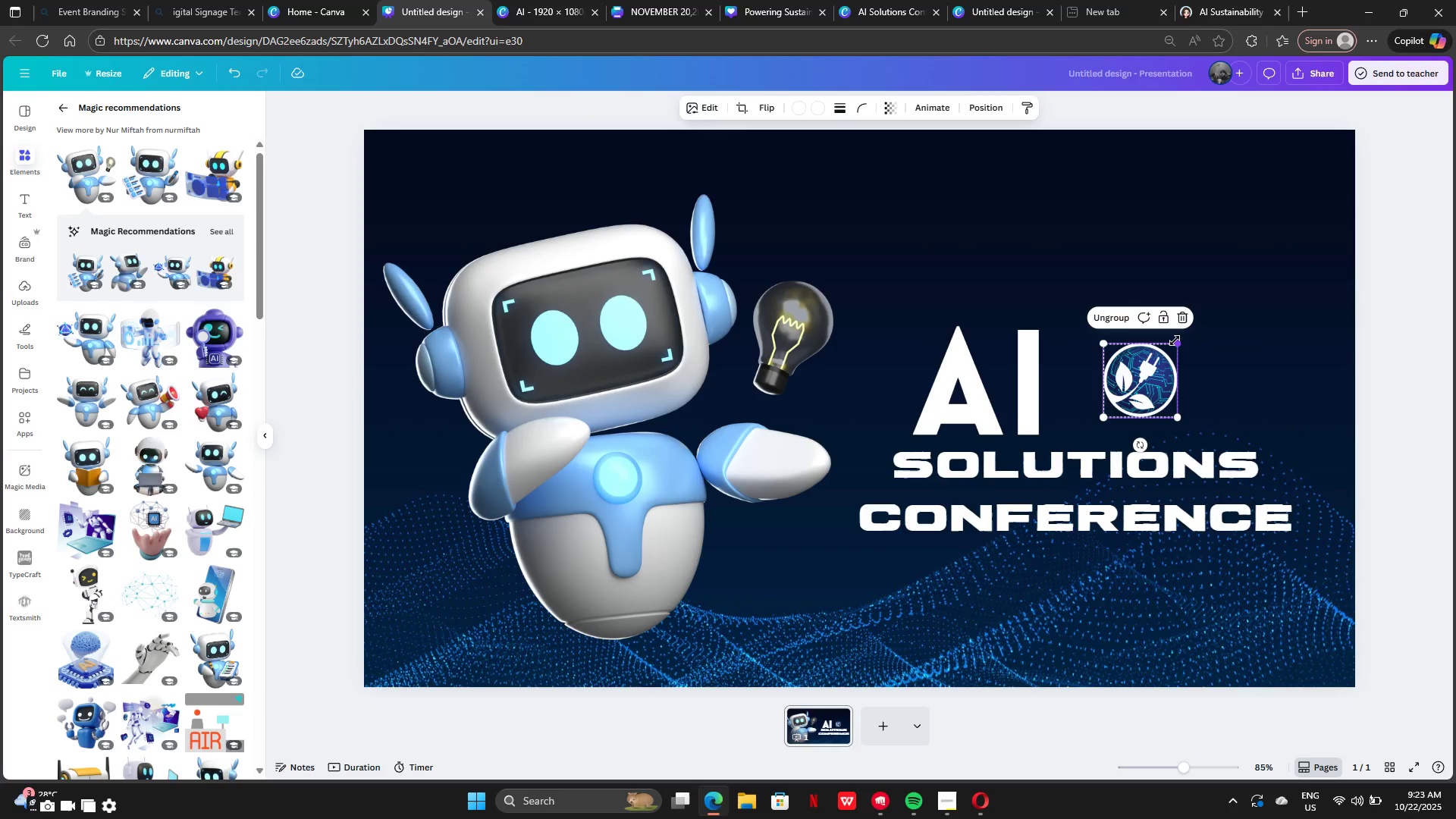 
left_click_drag(start_coordinate=[1175, 343], to_coordinate=[1252, 259])
 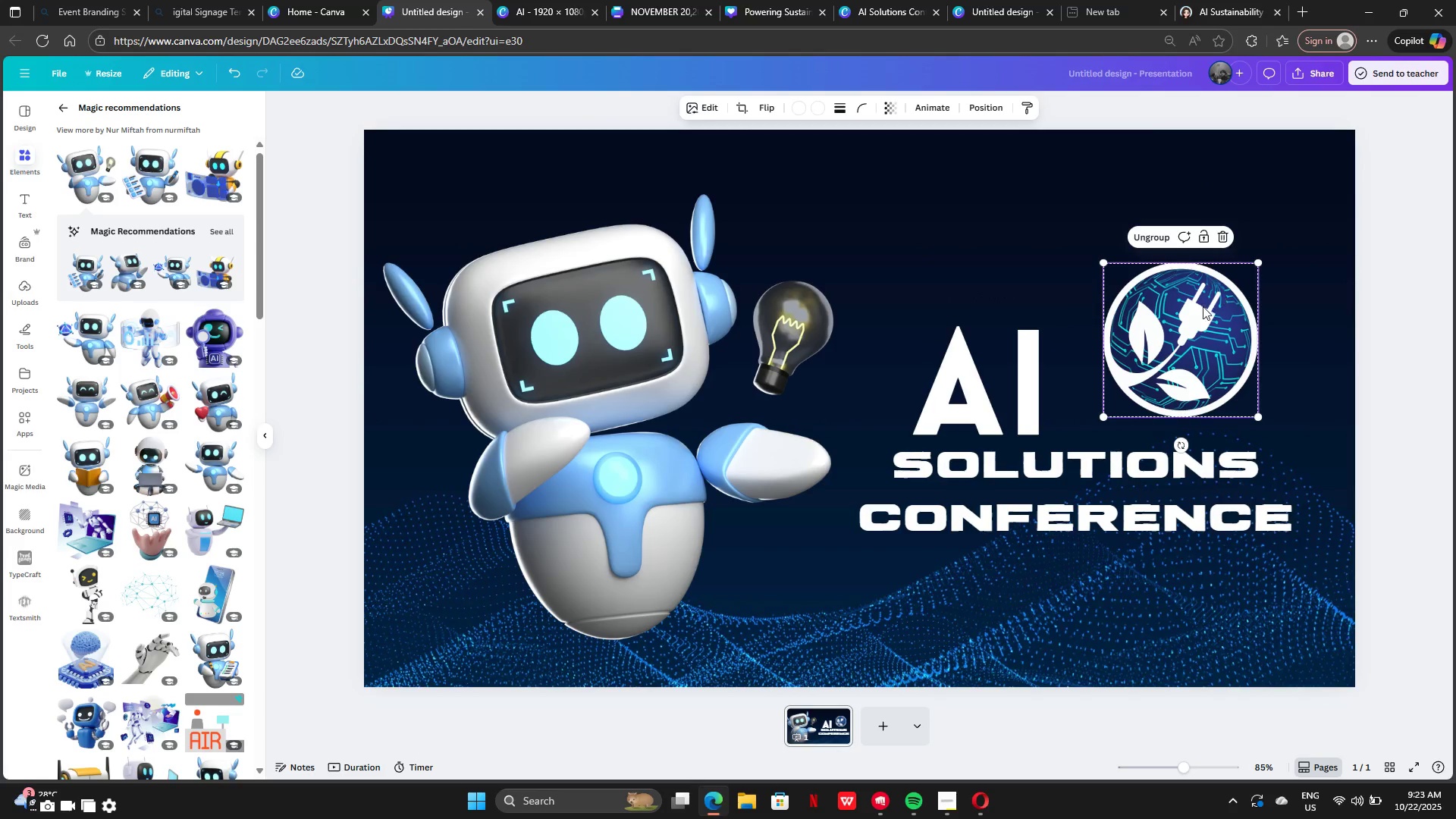 
left_click_drag(start_coordinate=[1203, 306], to_coordinate=[1164, 325])
 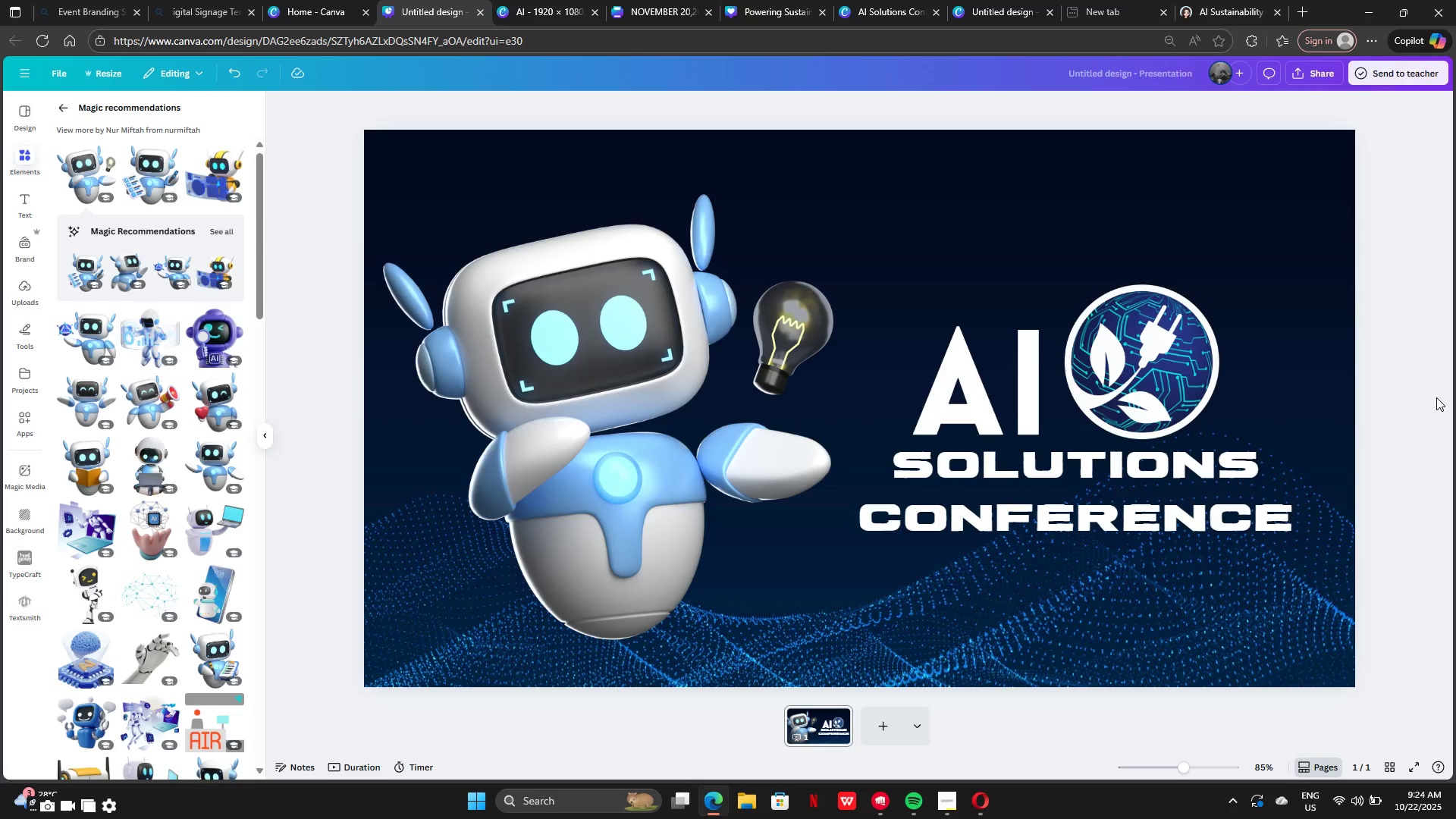 
wait(10.9)
 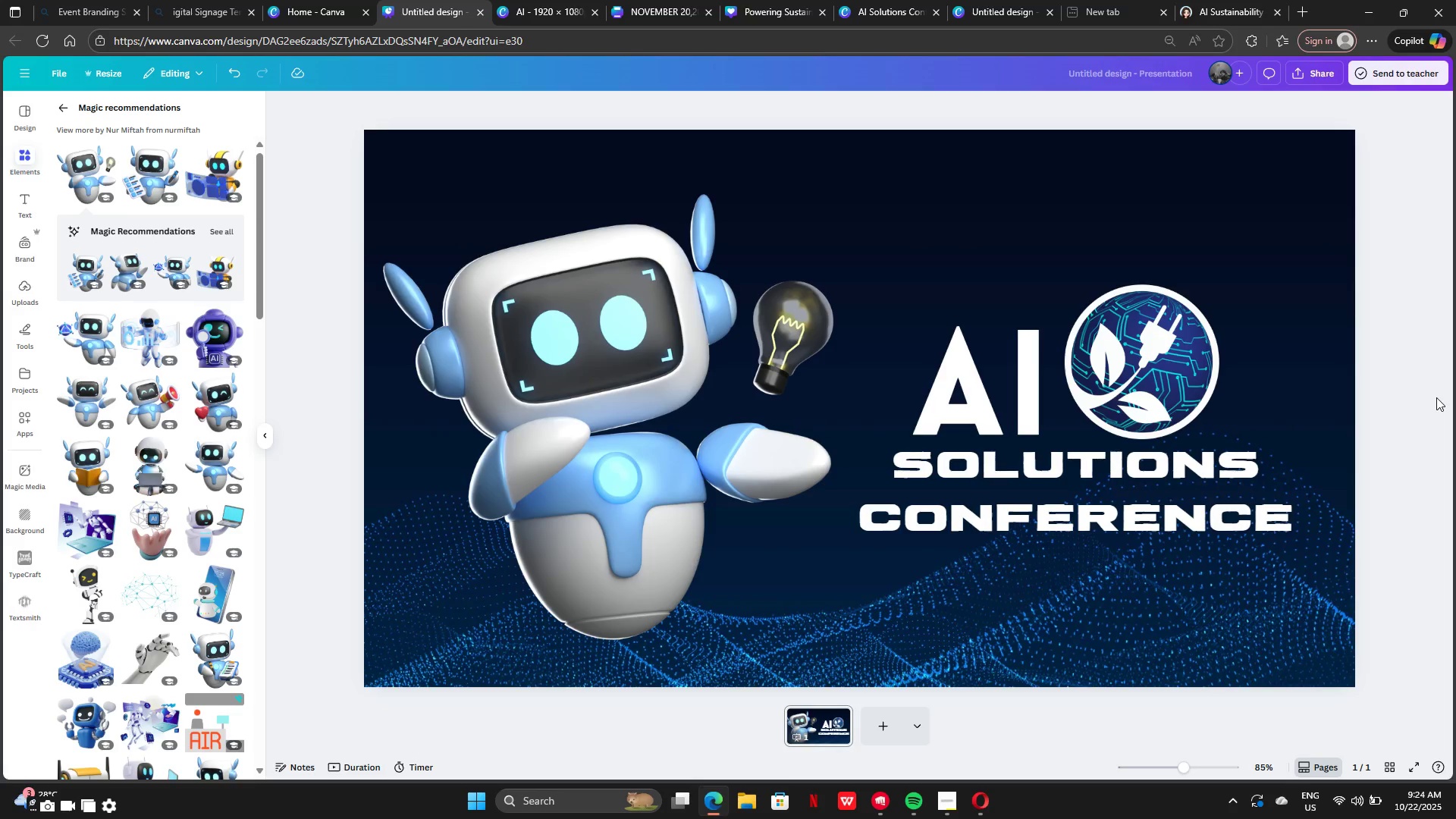 
left_click([73, 109])
 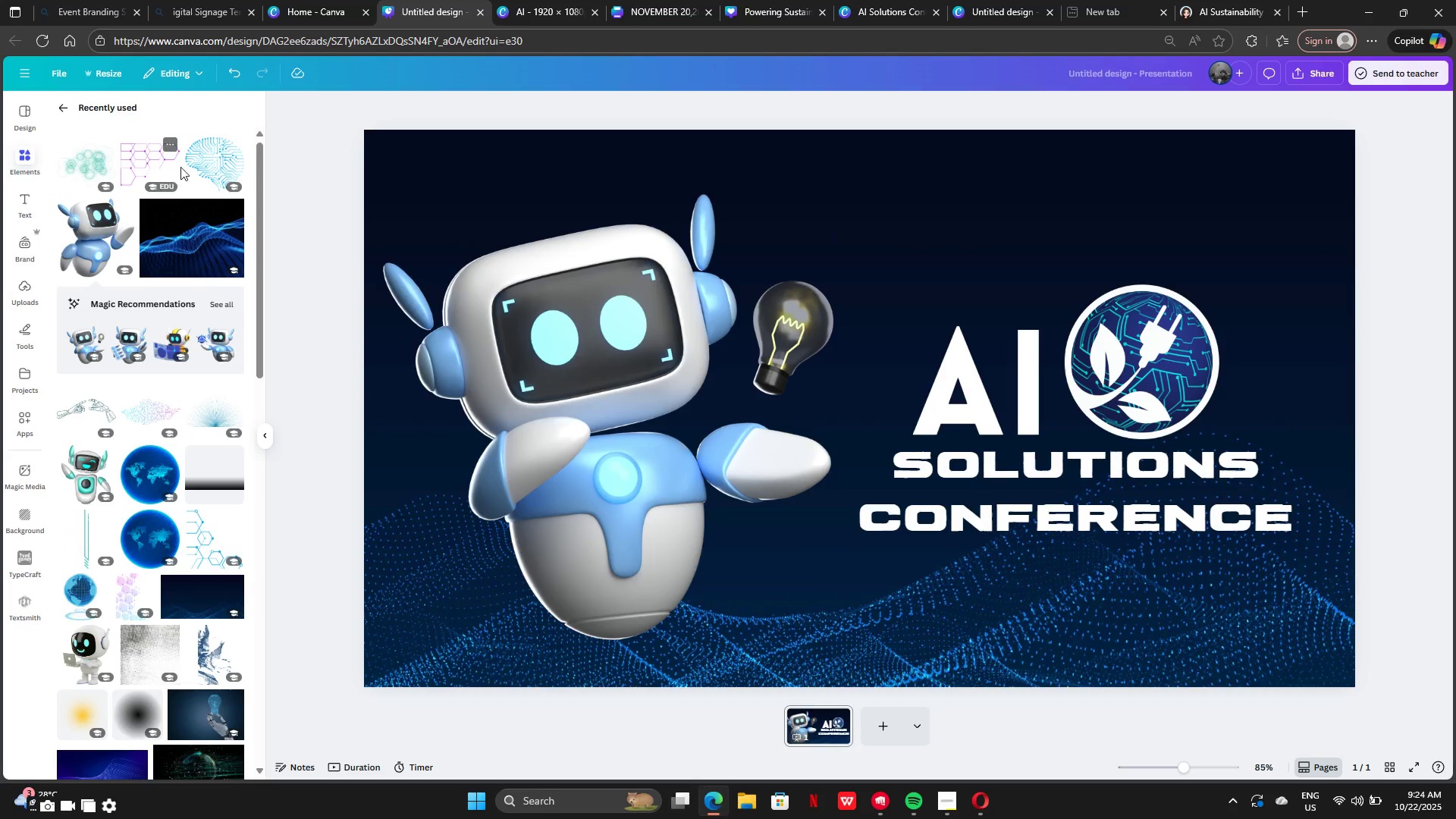 
left_click([191, 165])
 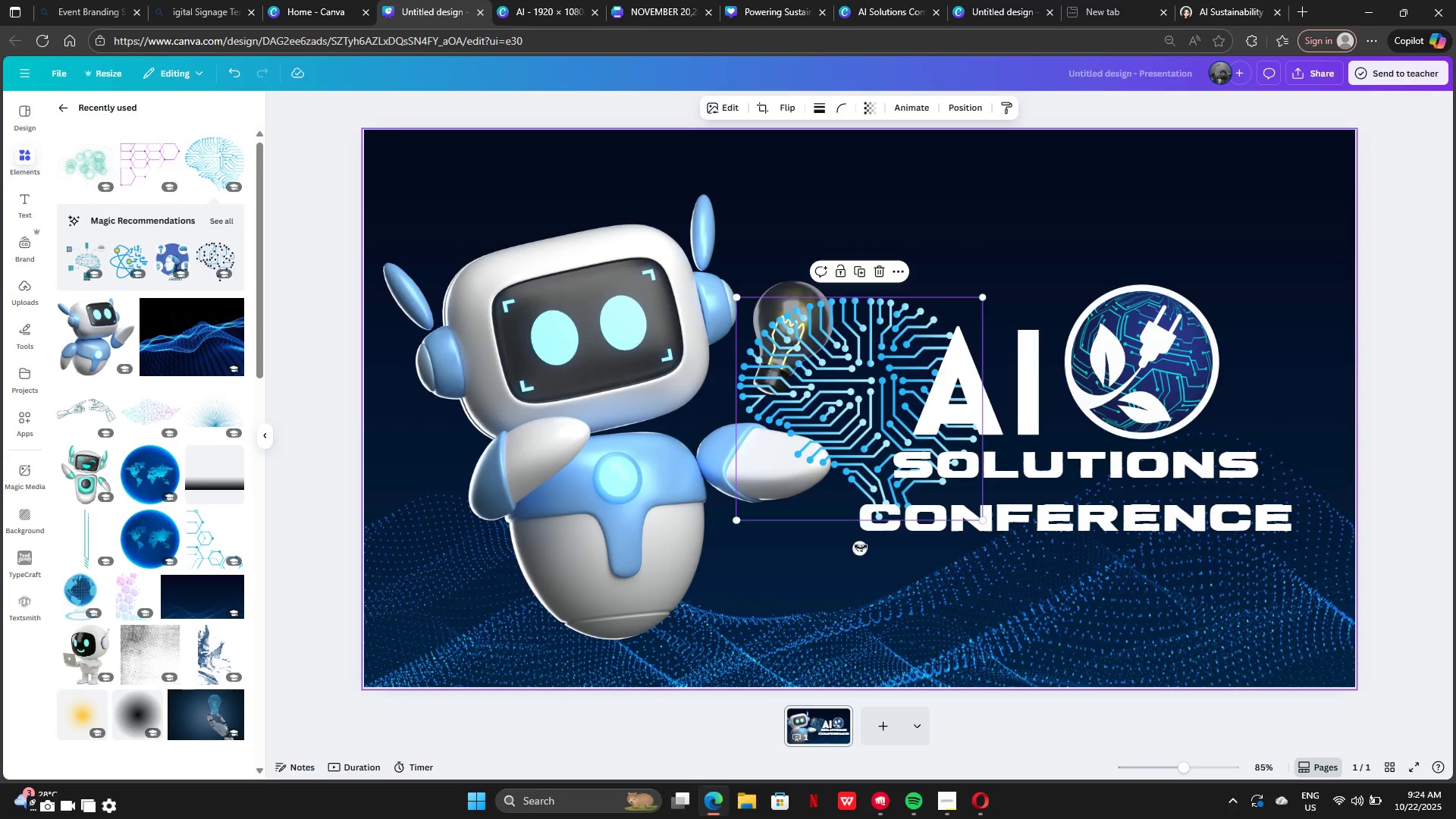 
left_click_drag(start_coordinate=[858, 548], to_coordinate=[946, 190])
 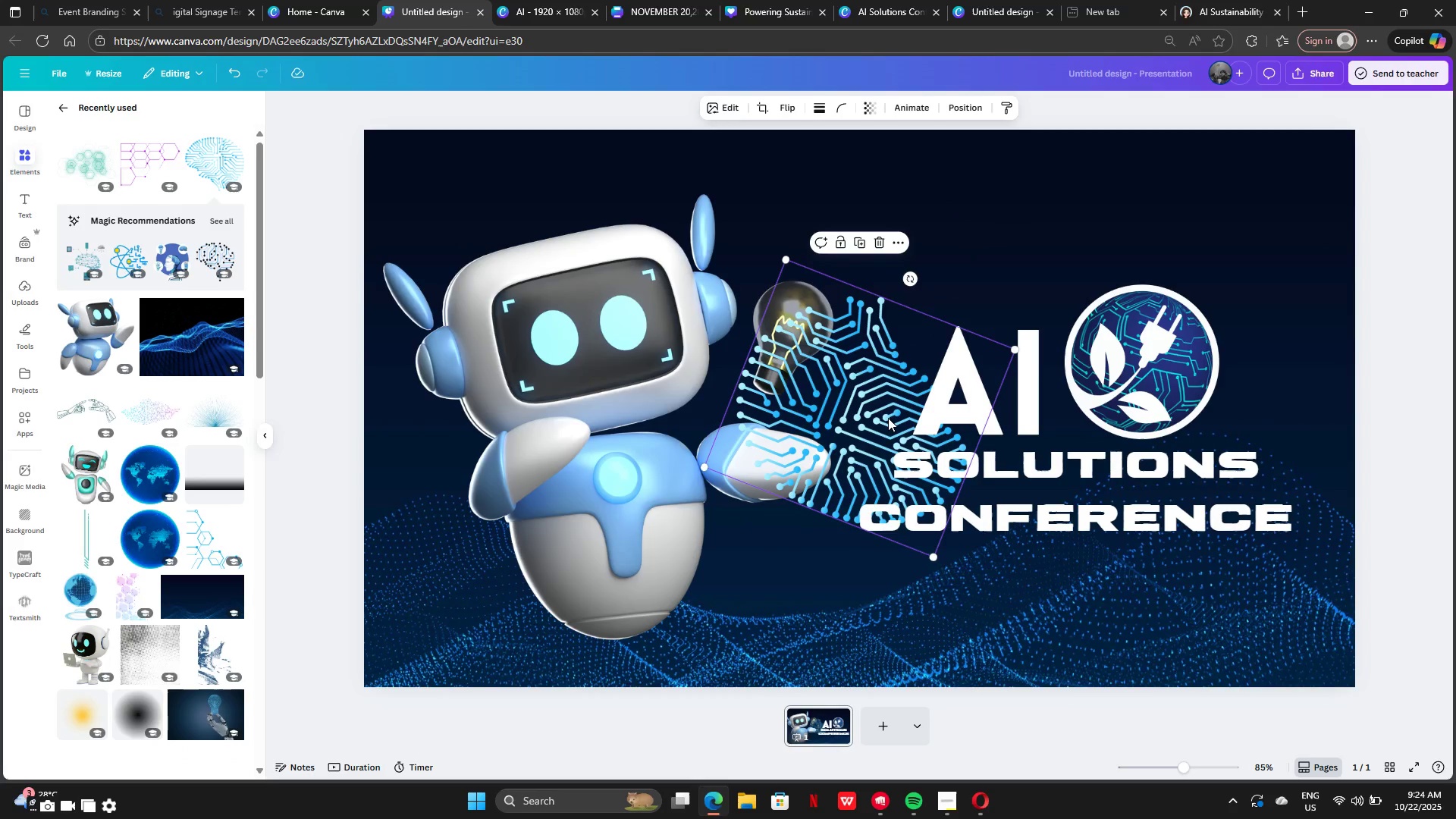 
left_click_drag(start_coordinate=[888, 418], to_coordinate=[1342, 148])
 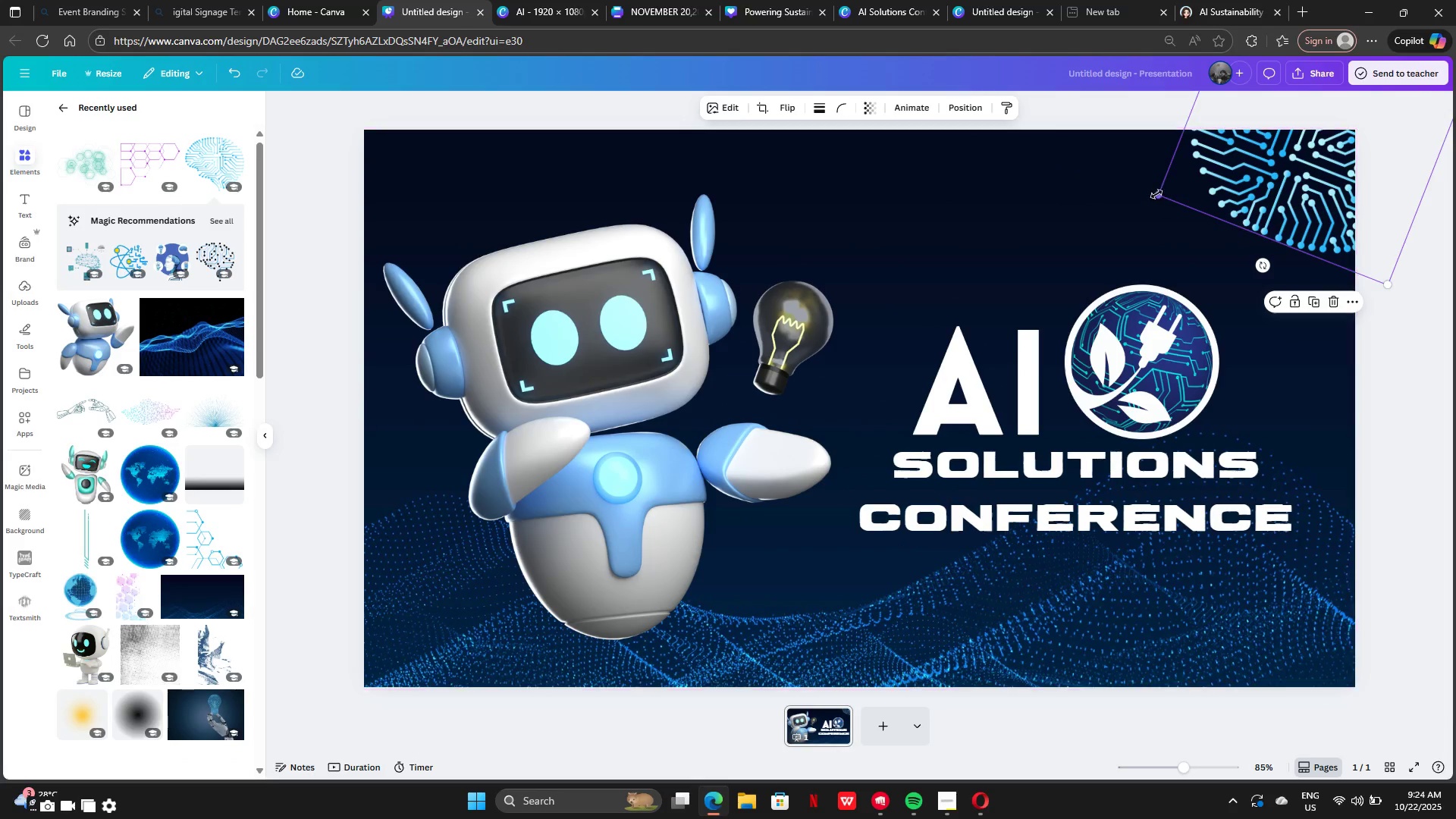 
left_click_drag(start_coordinate=[1156, 194], to_coordinate=[716, 309])
 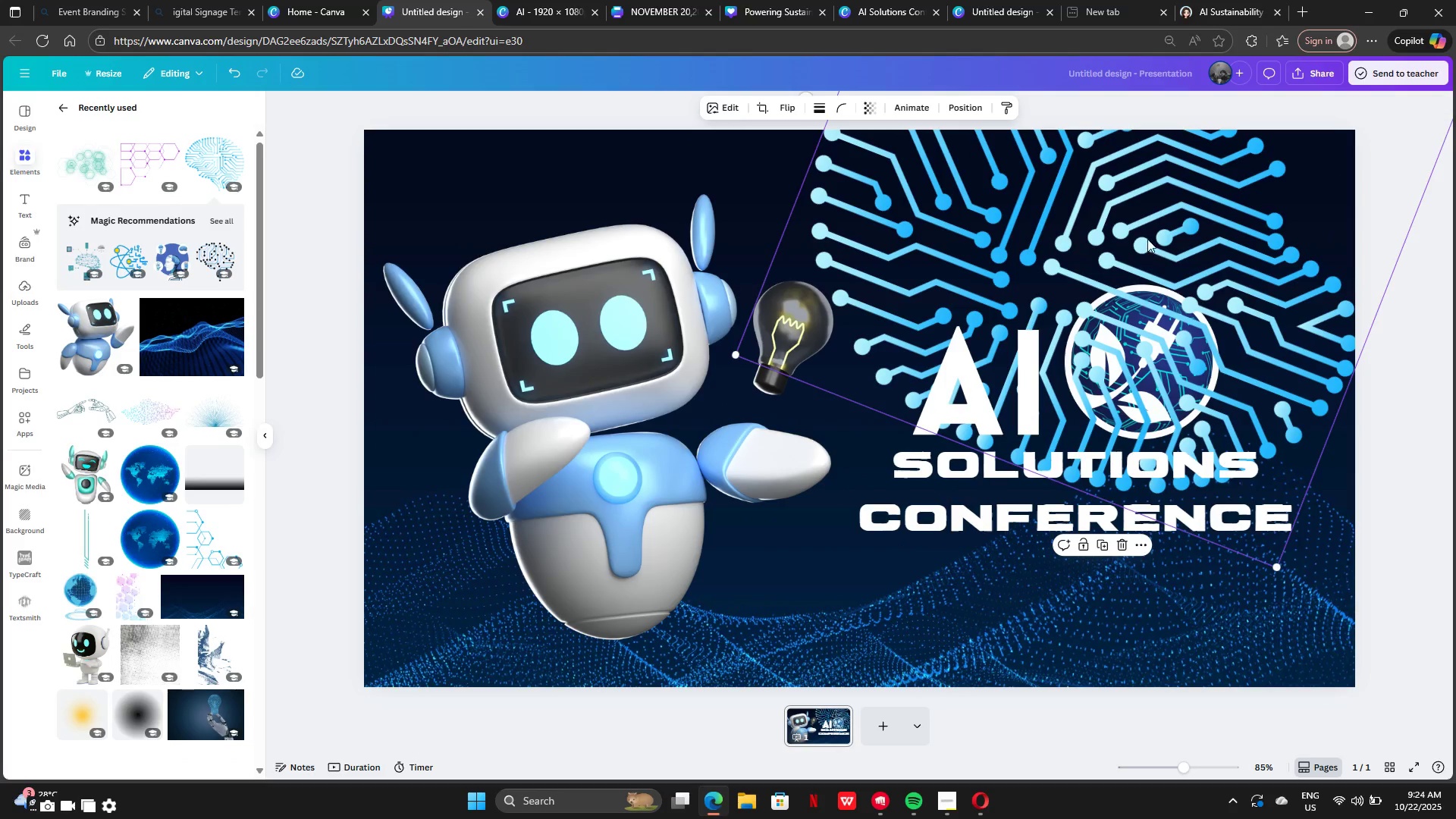 
left_click_drag(start_coordinate=[1147, 235], to_coordinate=[721, 517])
 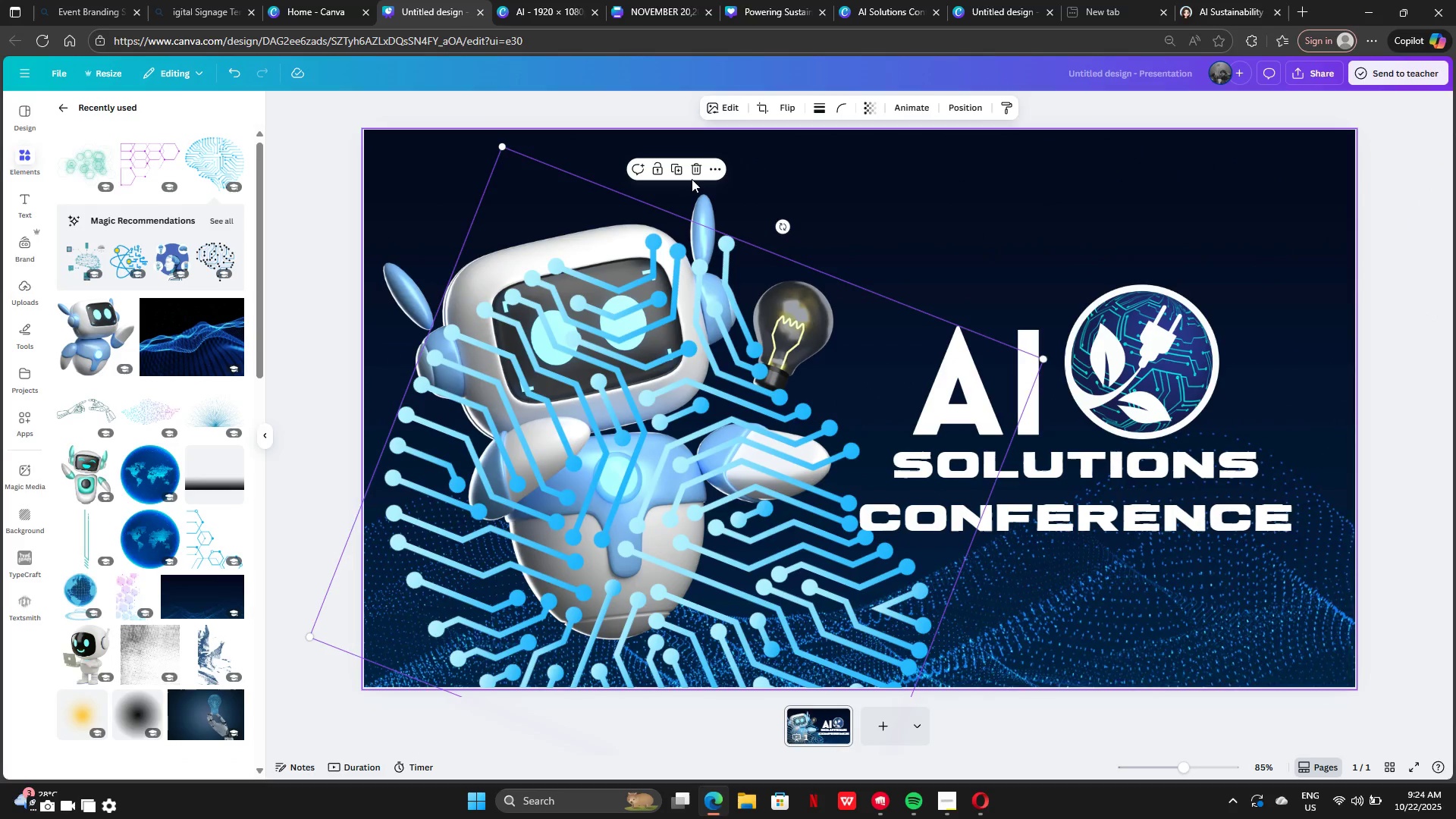 
left_click([687, 170])
 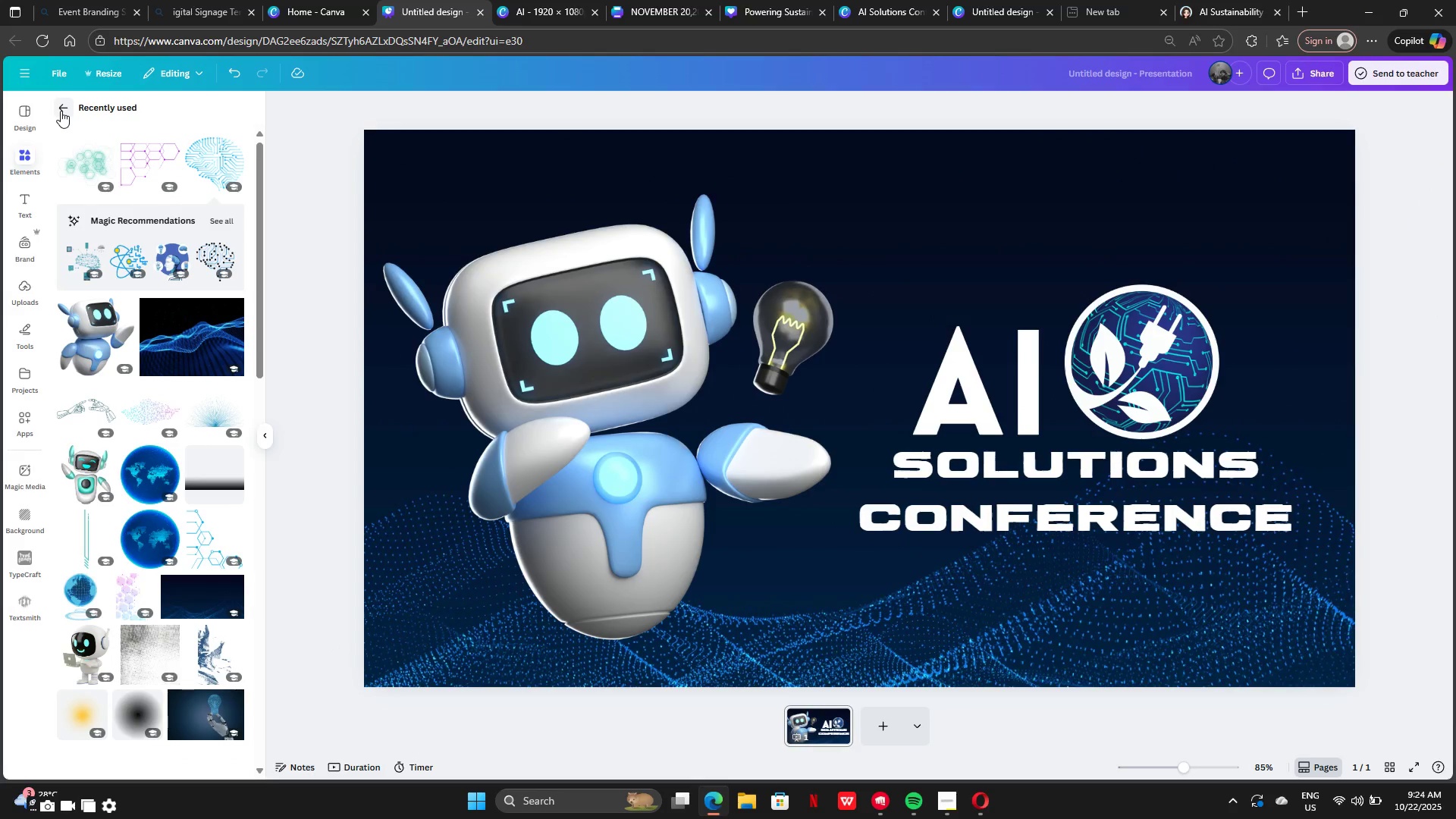 
left_click([61, 111])
 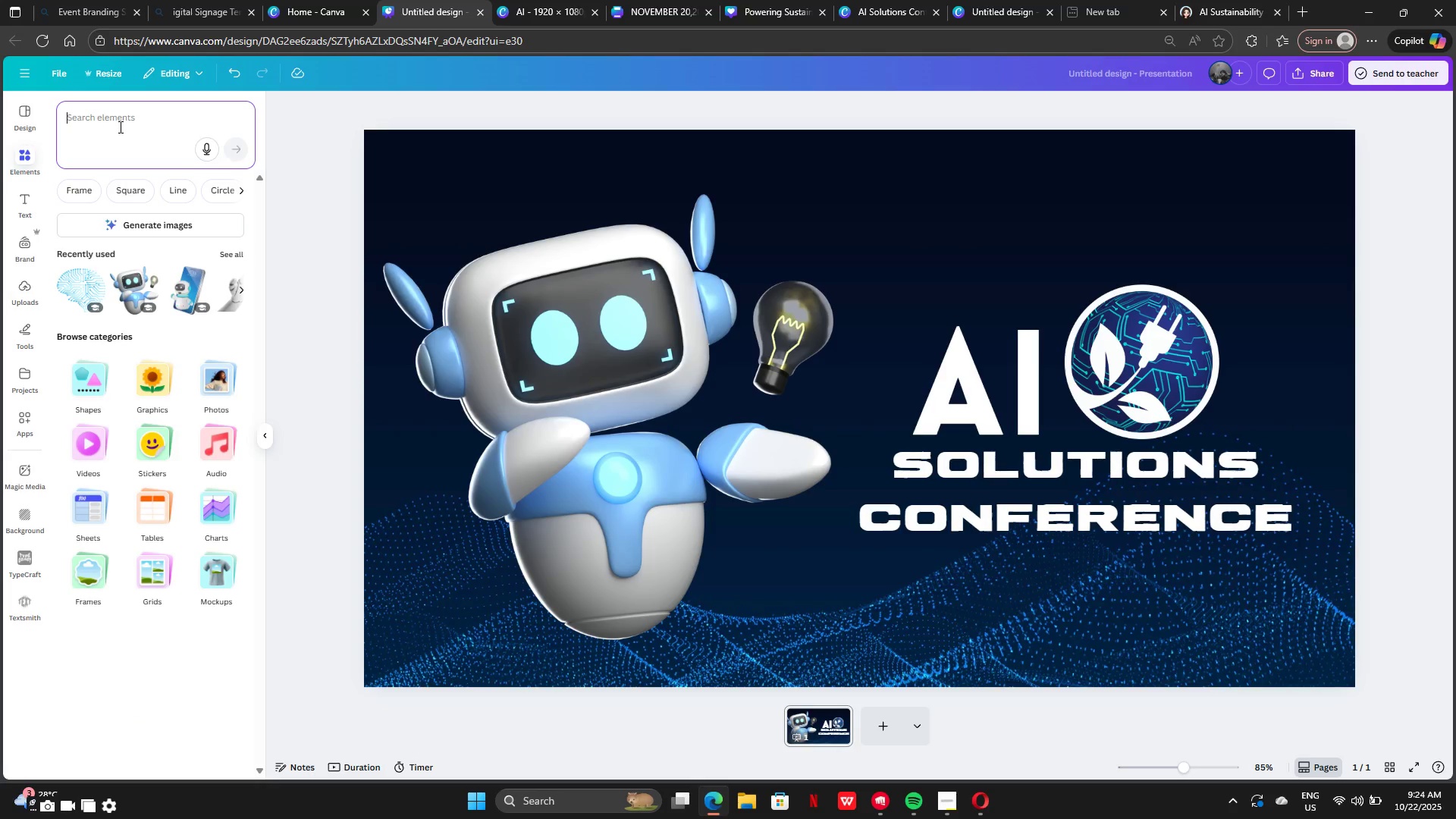 
wait(5.42)
 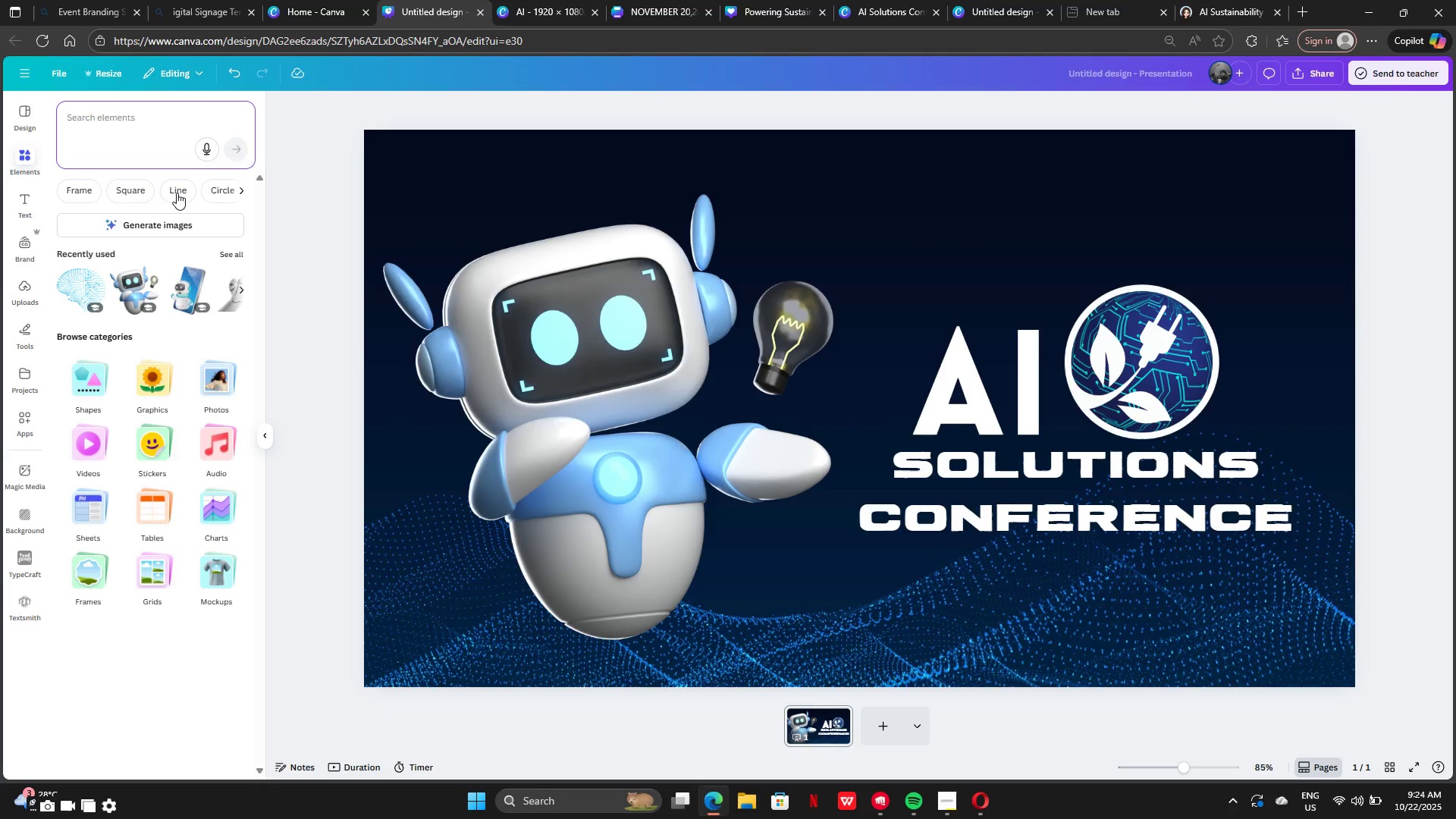 
type(tech border)
 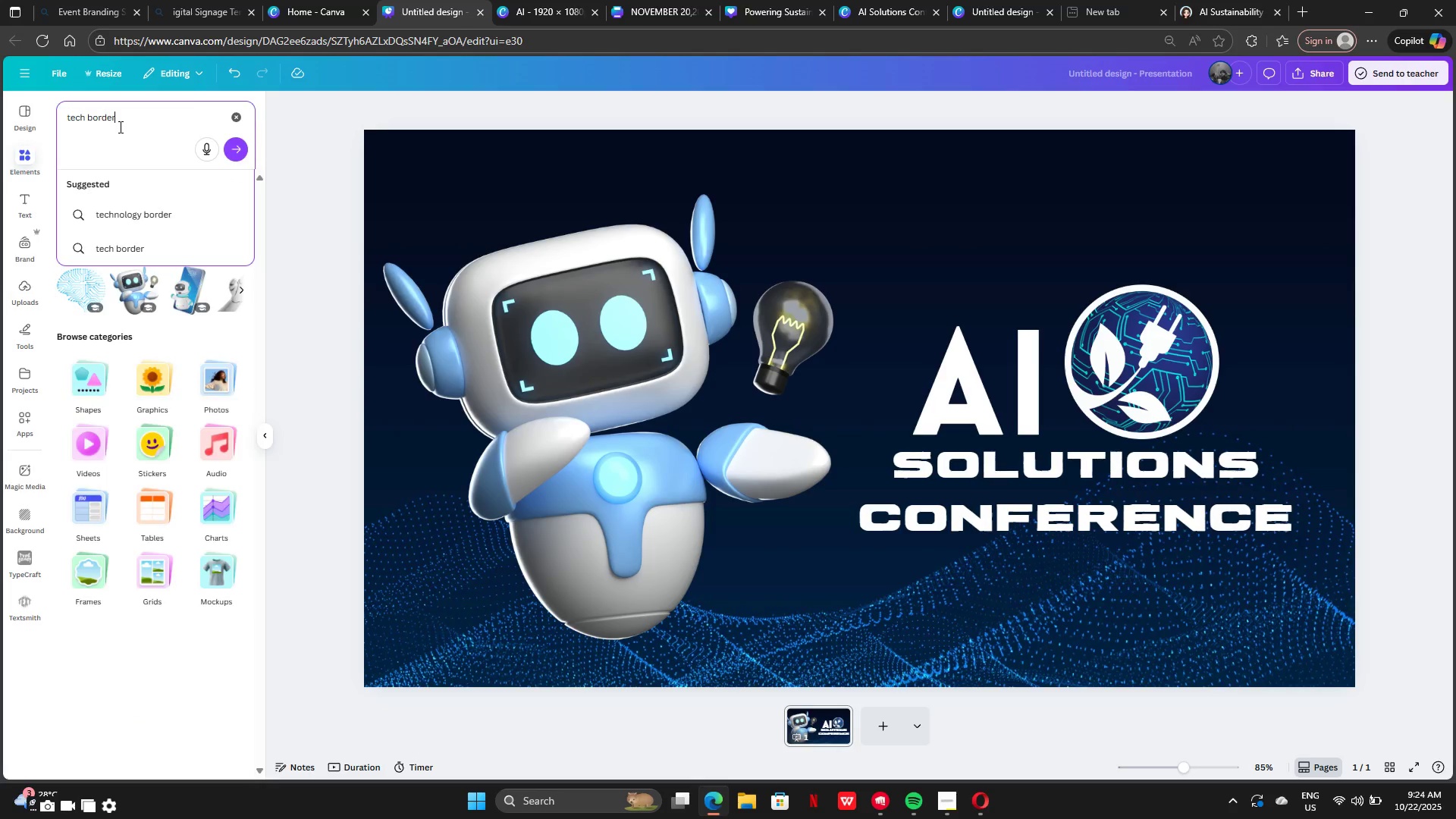 
key(Enter)
 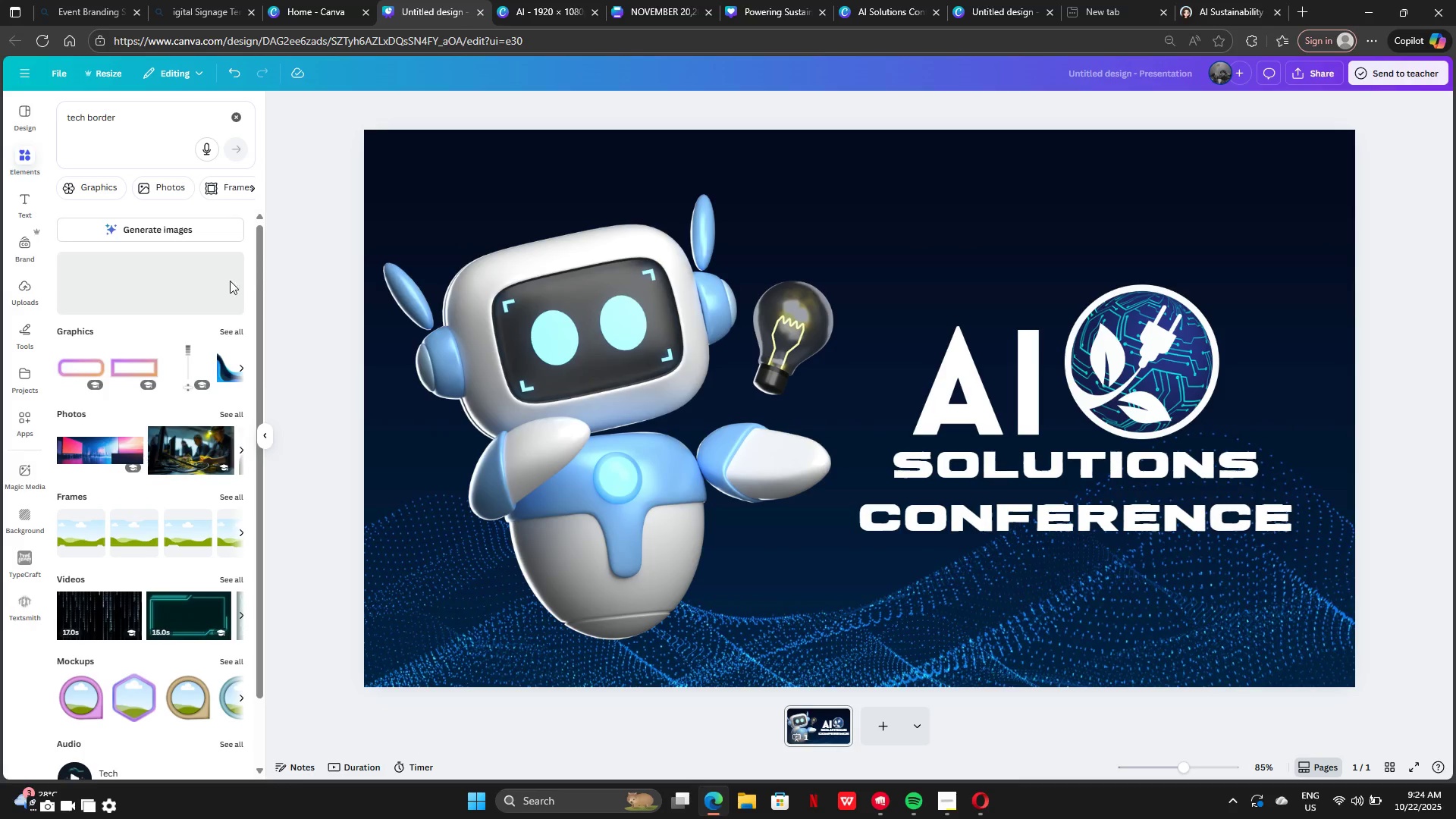 
left_click([238, 327])
 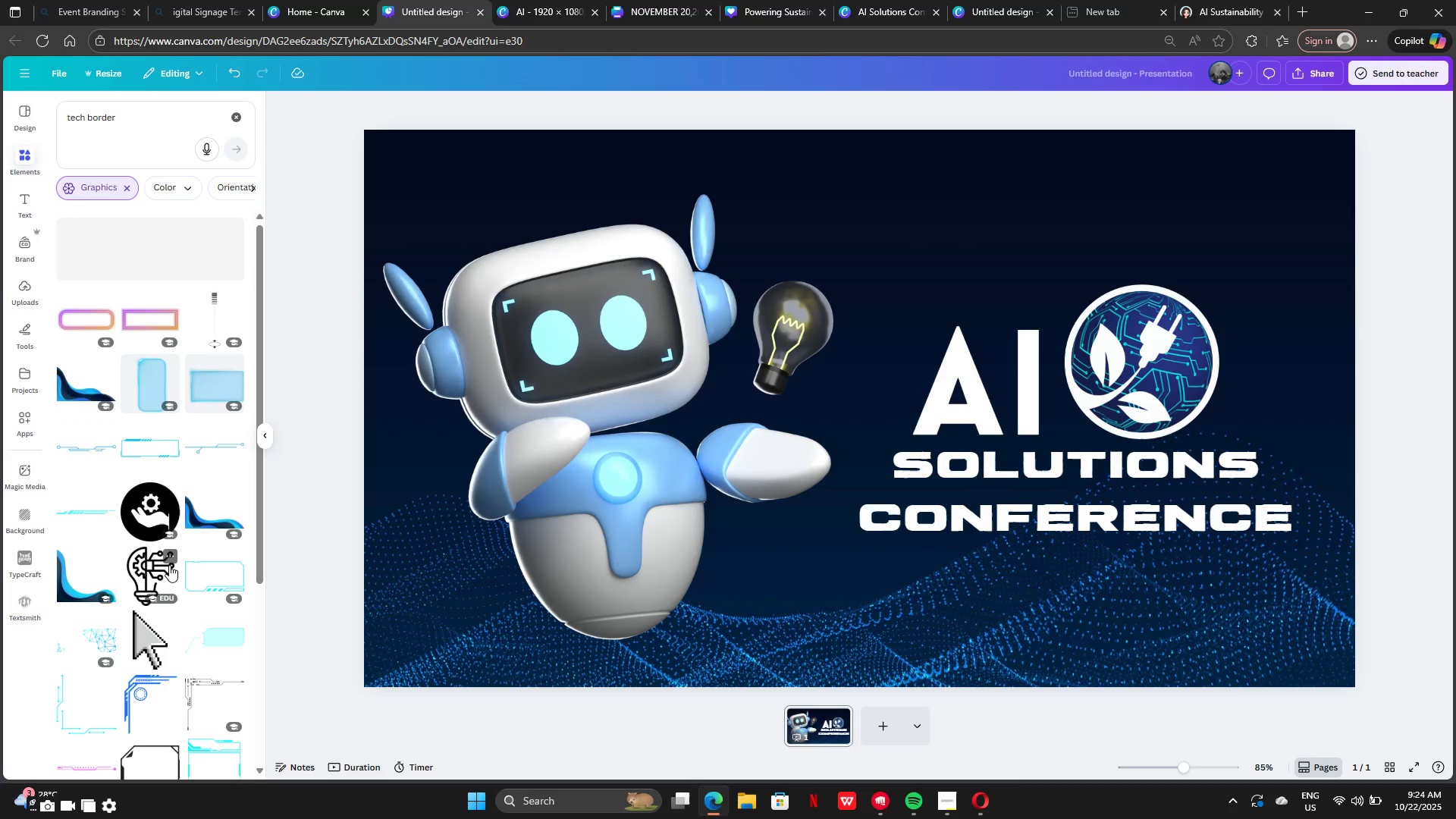 
scroll: coordinate [184, 499], scroll_direction: down, amount: 18.0
 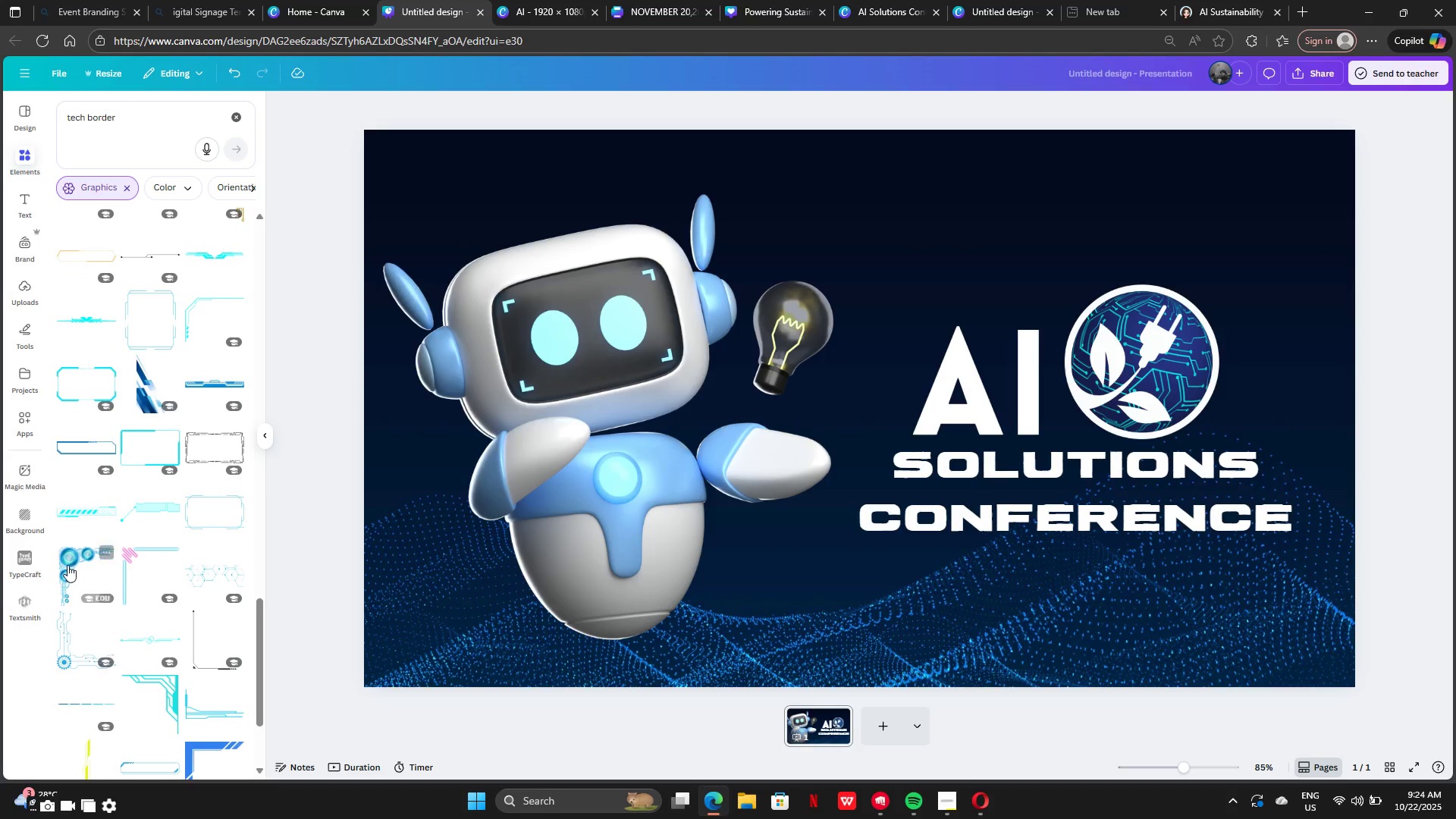 
left_click([67, 565])
 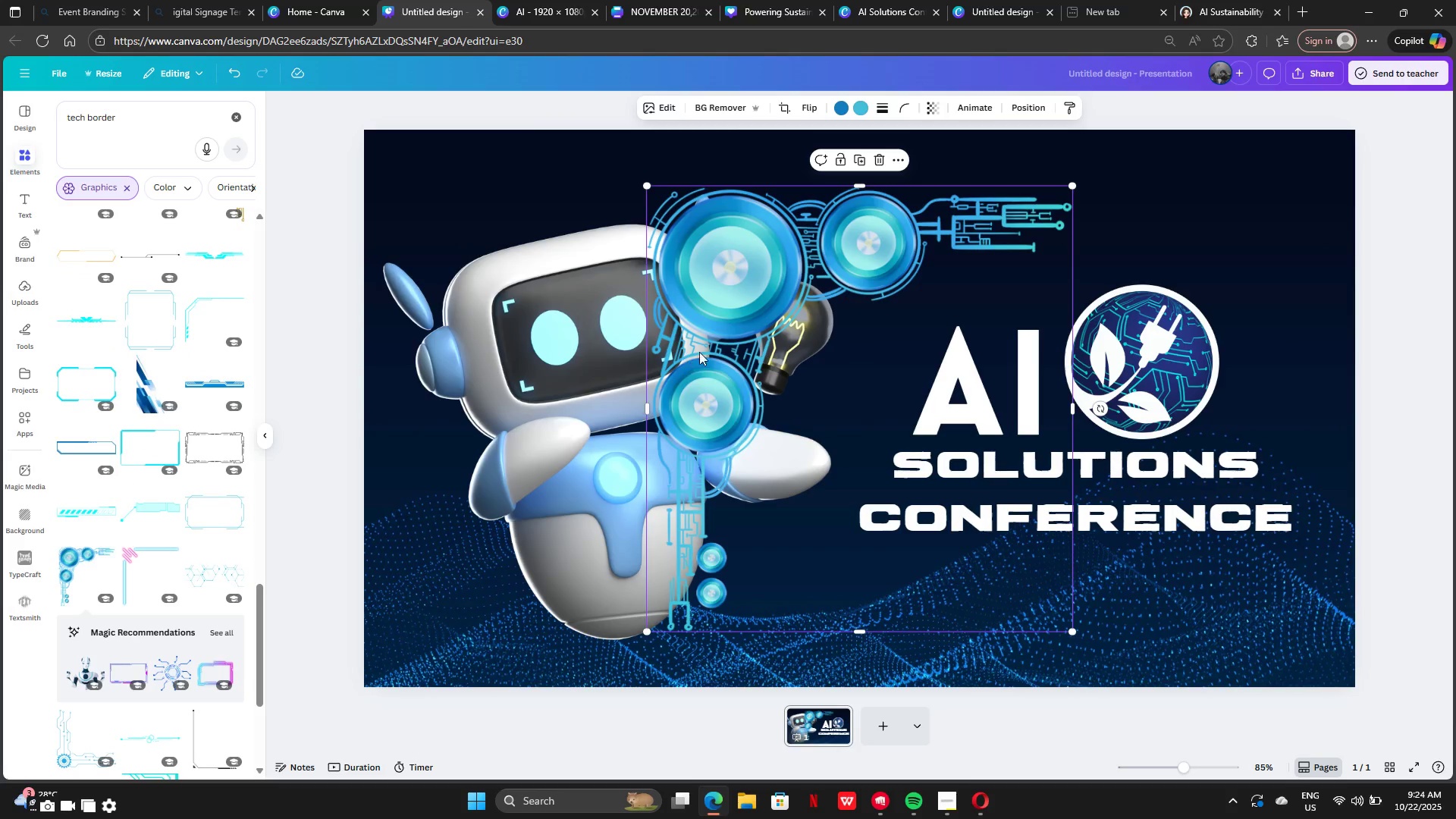 
left_click_drag(start_coordinate=[717, 347], to_coordinate=[405, 337])
 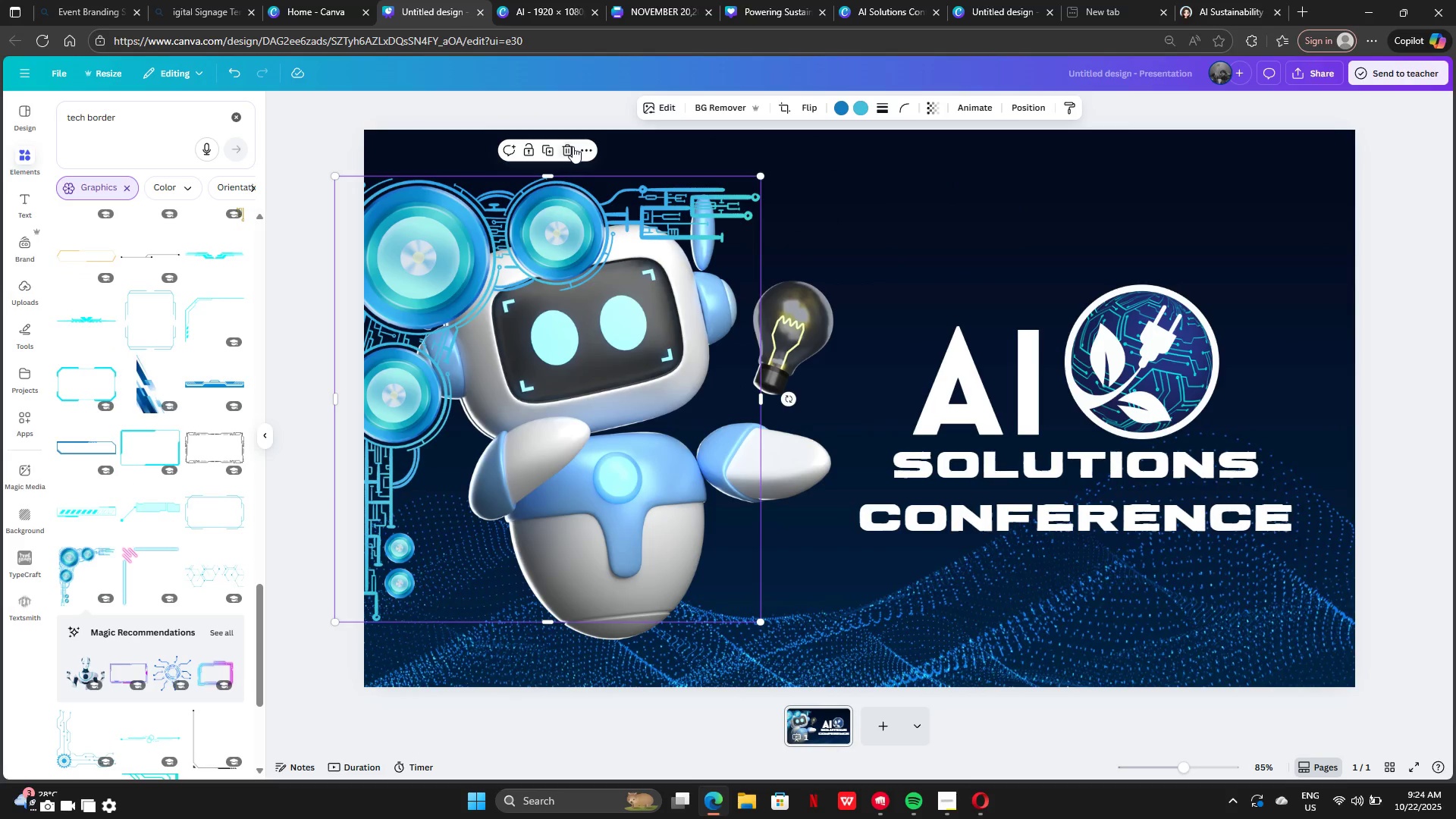 
left_click([573, 146])
 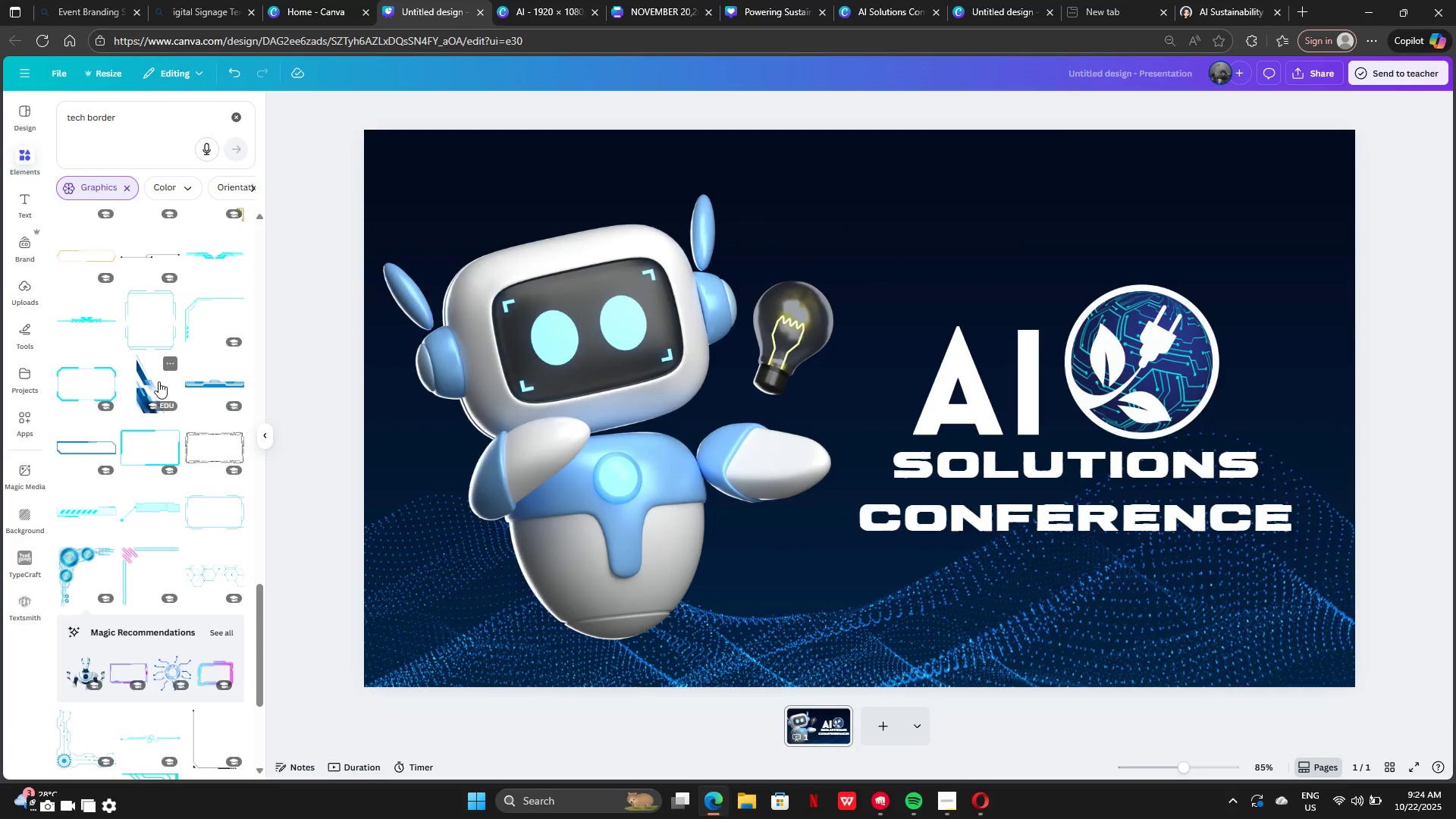 
scroll: coordinate [180, 608], scroll_direction: down, amount: 16.0
 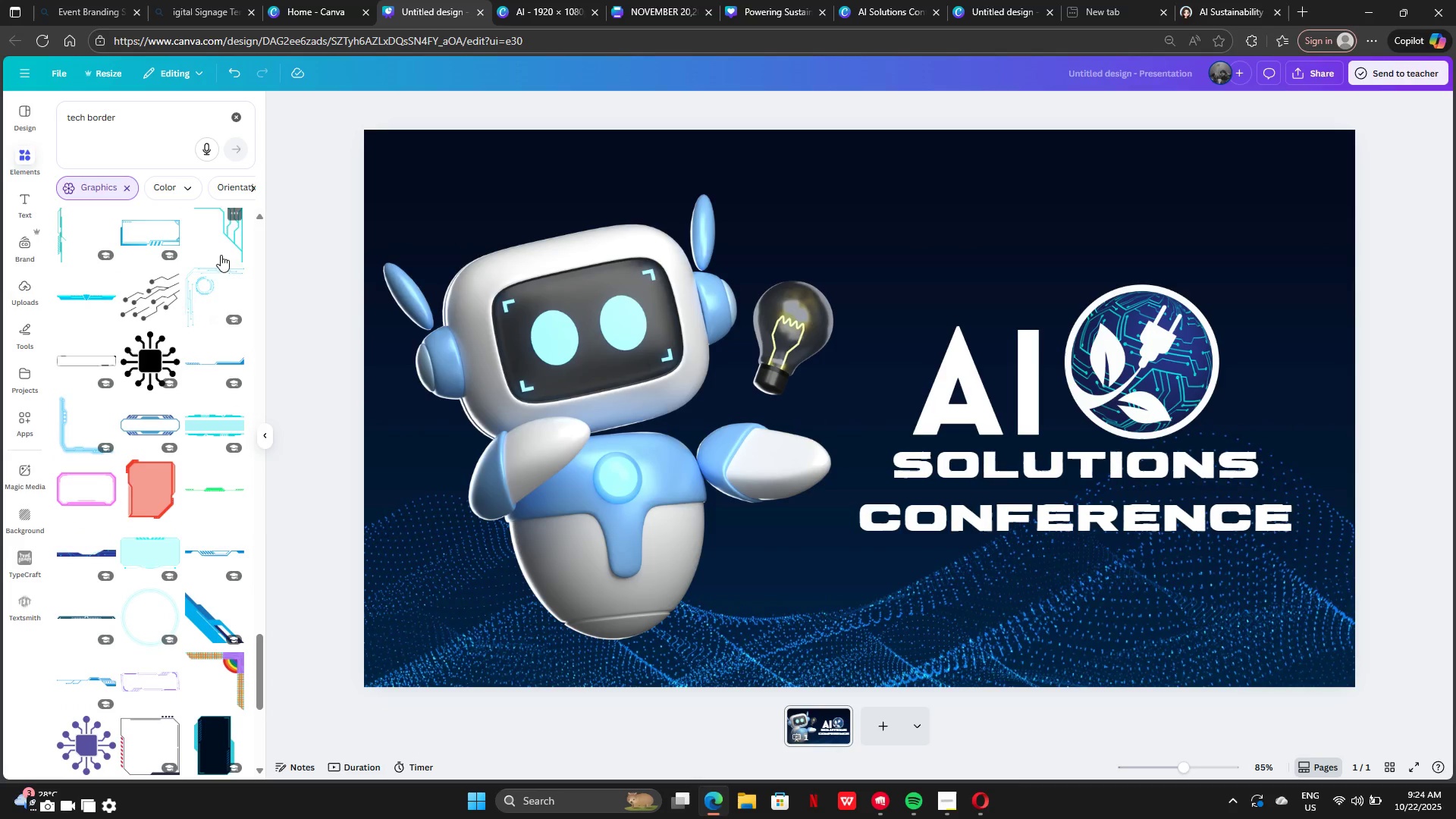 
scroll: coordinate [213, 411], scroll_direction: up, amount: 13.0
 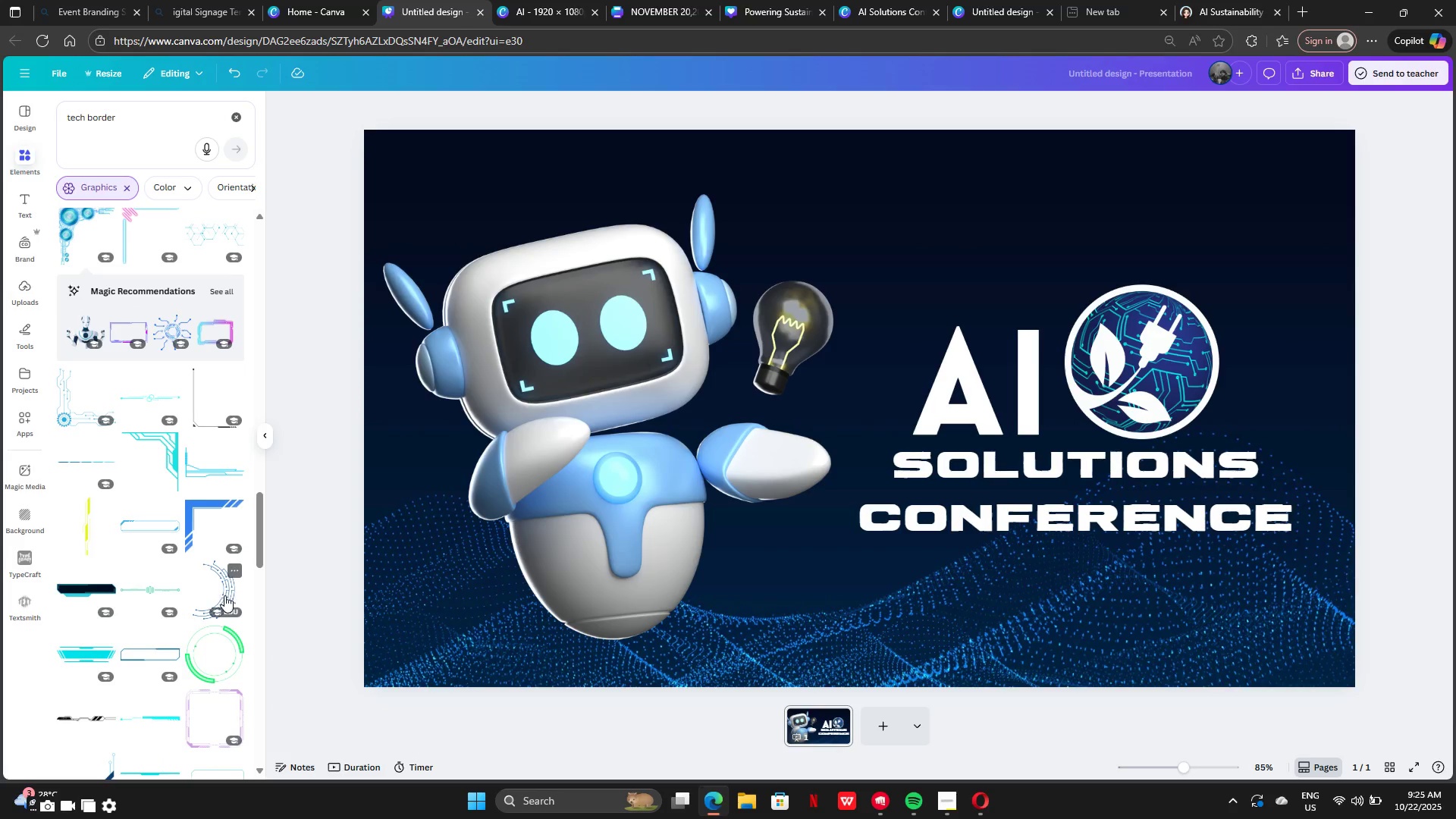 
left_click_drag(start_coordinate=[224, 595], to_coordinate=[229, 595])
 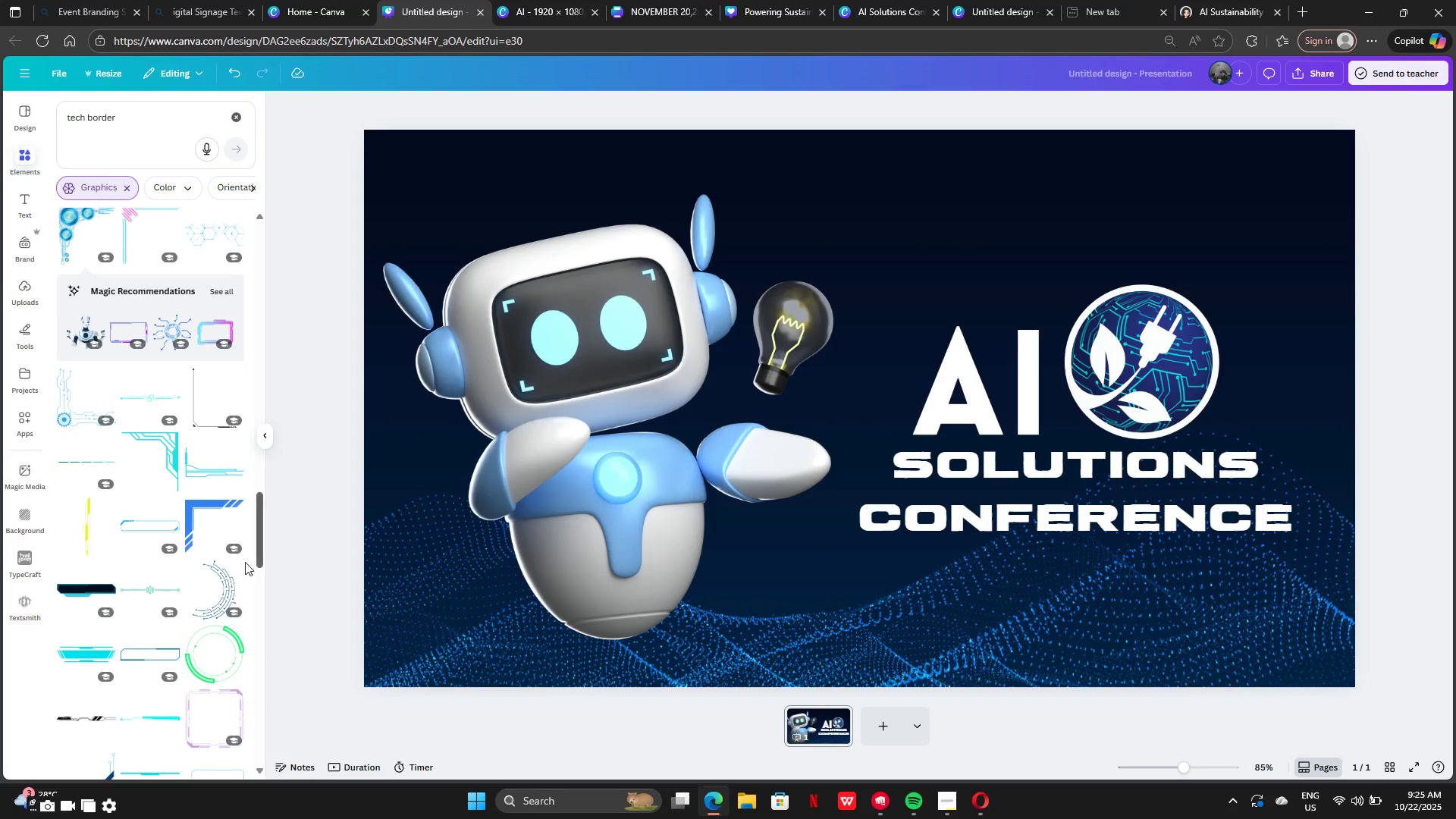 
left_click([214, 589])
 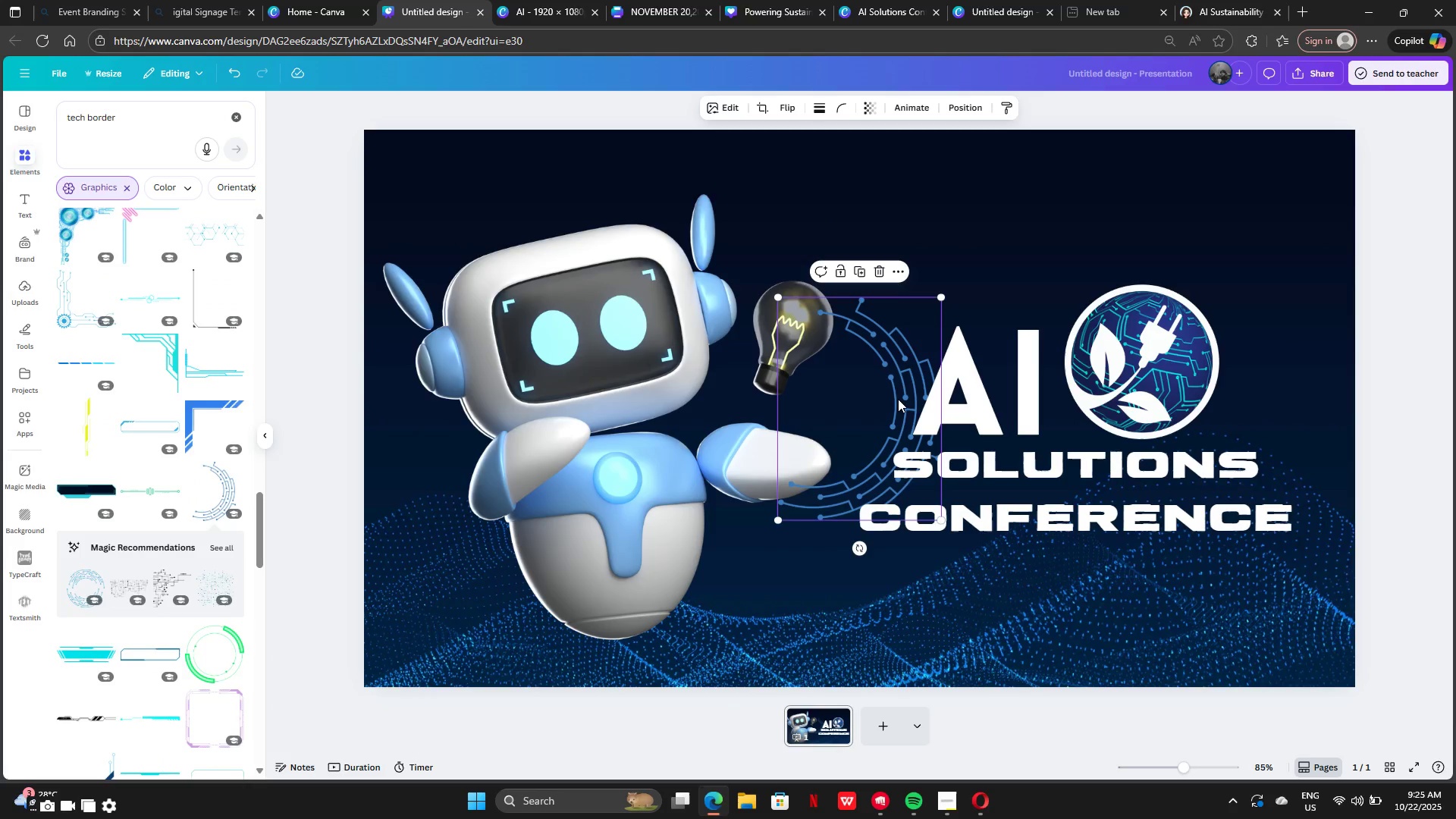 
left_click_drag(start_coordinate=[897, 398], to_coordinate=[1197, 248])
 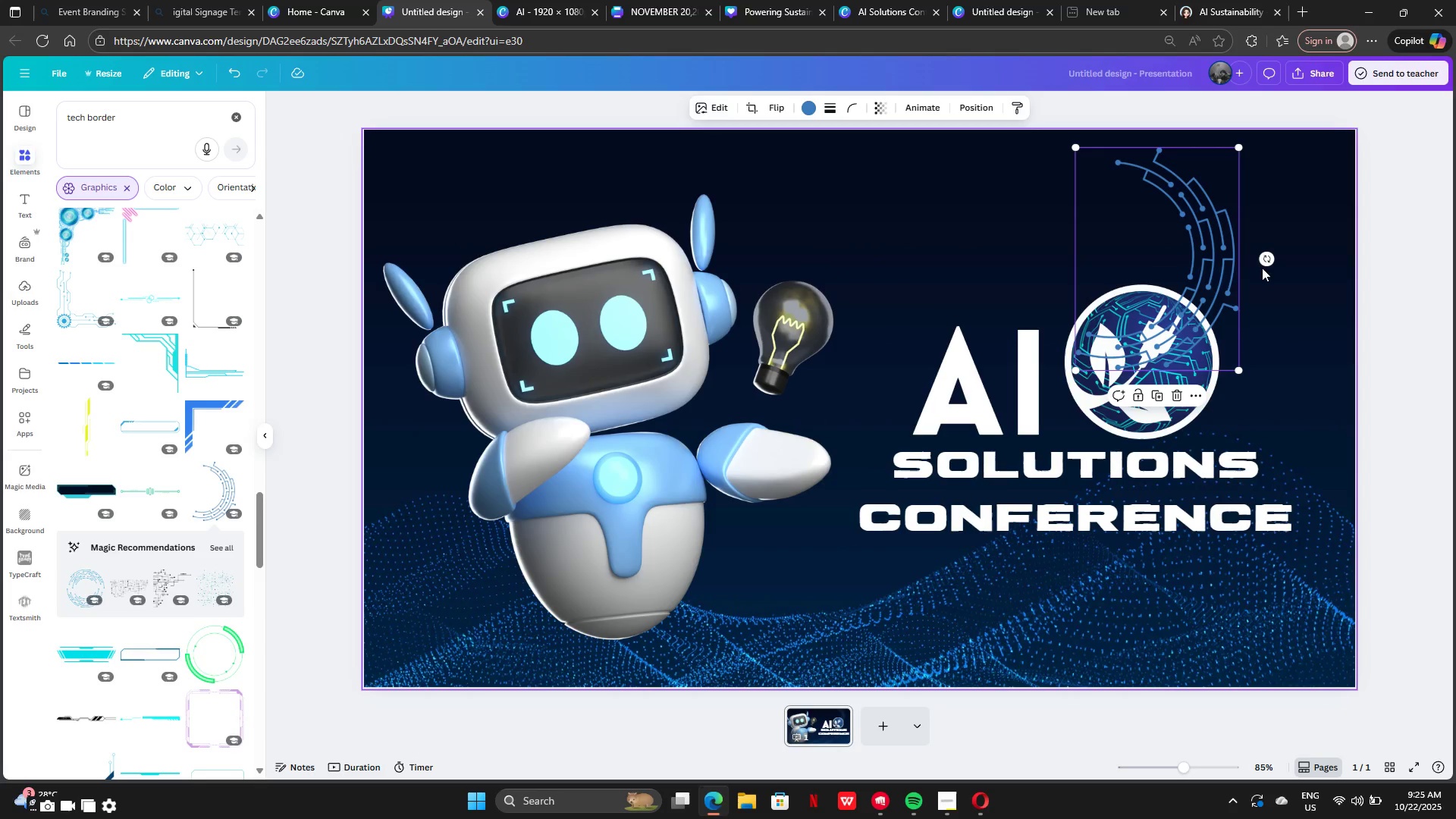 
left_click_drag(start_coordinate=[1266, 259], to_coordinate=[1168, 176])
 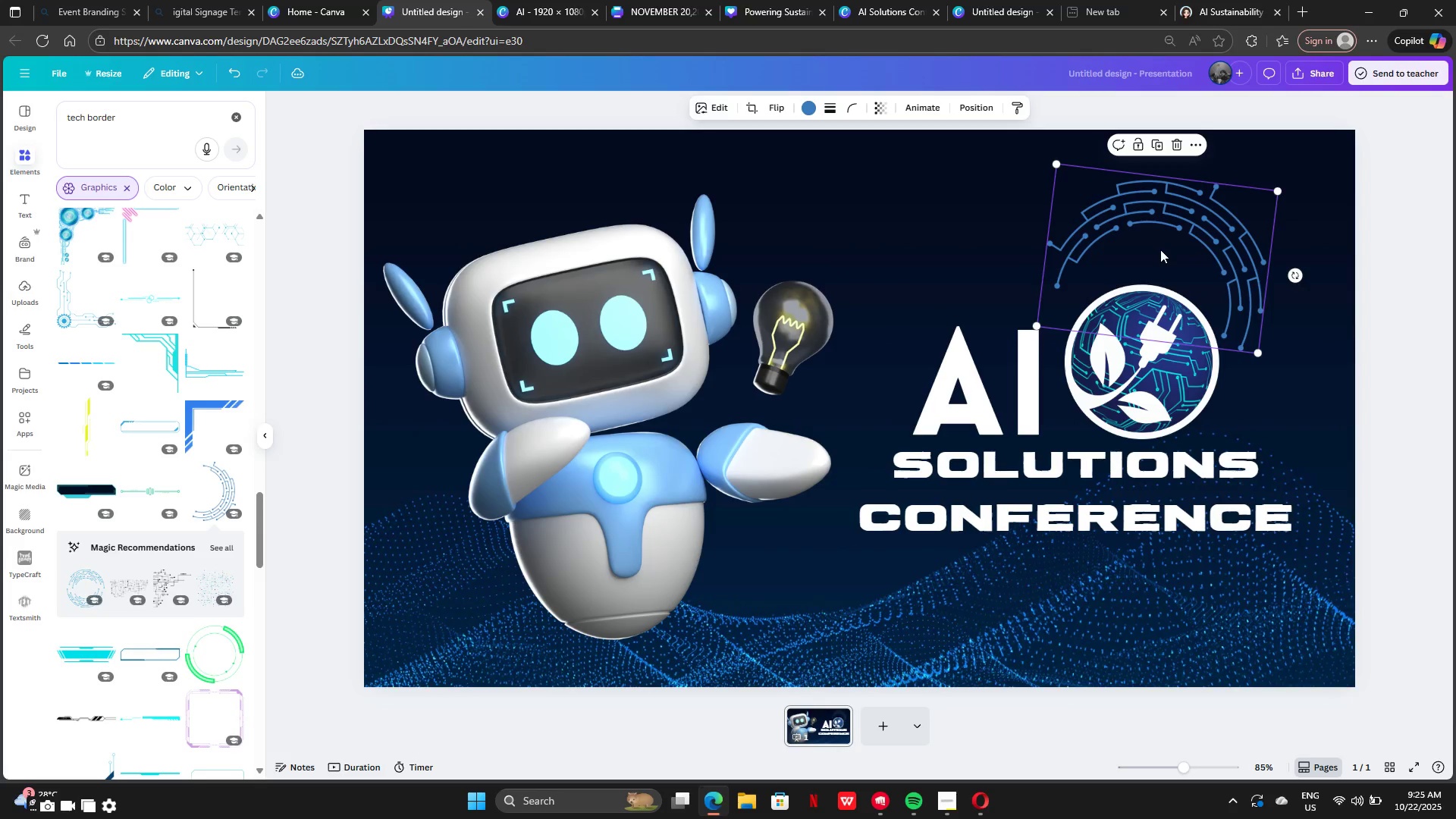 
left_click_drag(start_coordinate=[1159, 249], to_coordinate=[1182, 258])
 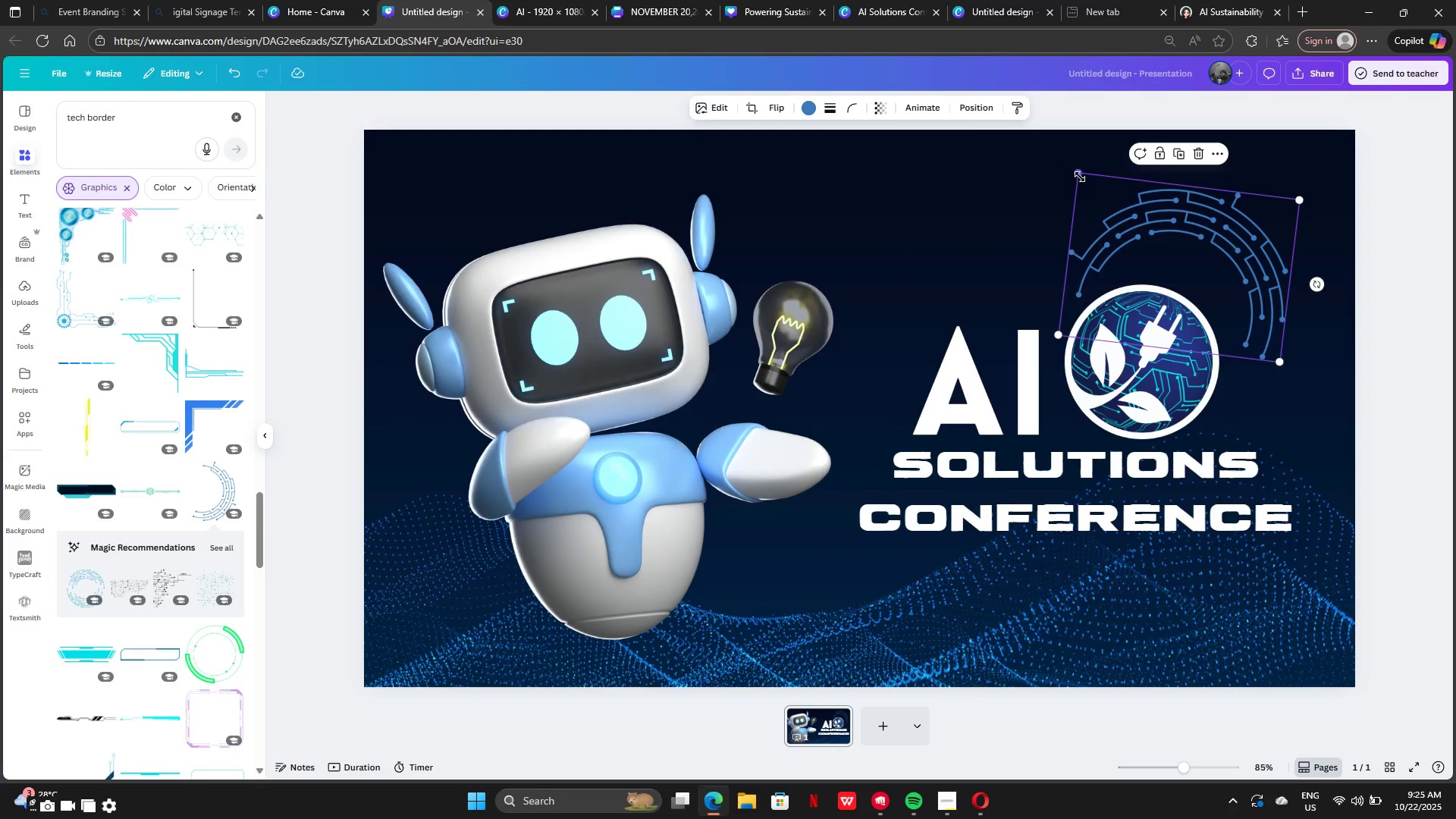 
left_click_drag(start_coordinate=[1078, 175], to_coordinate=[984, 159])
 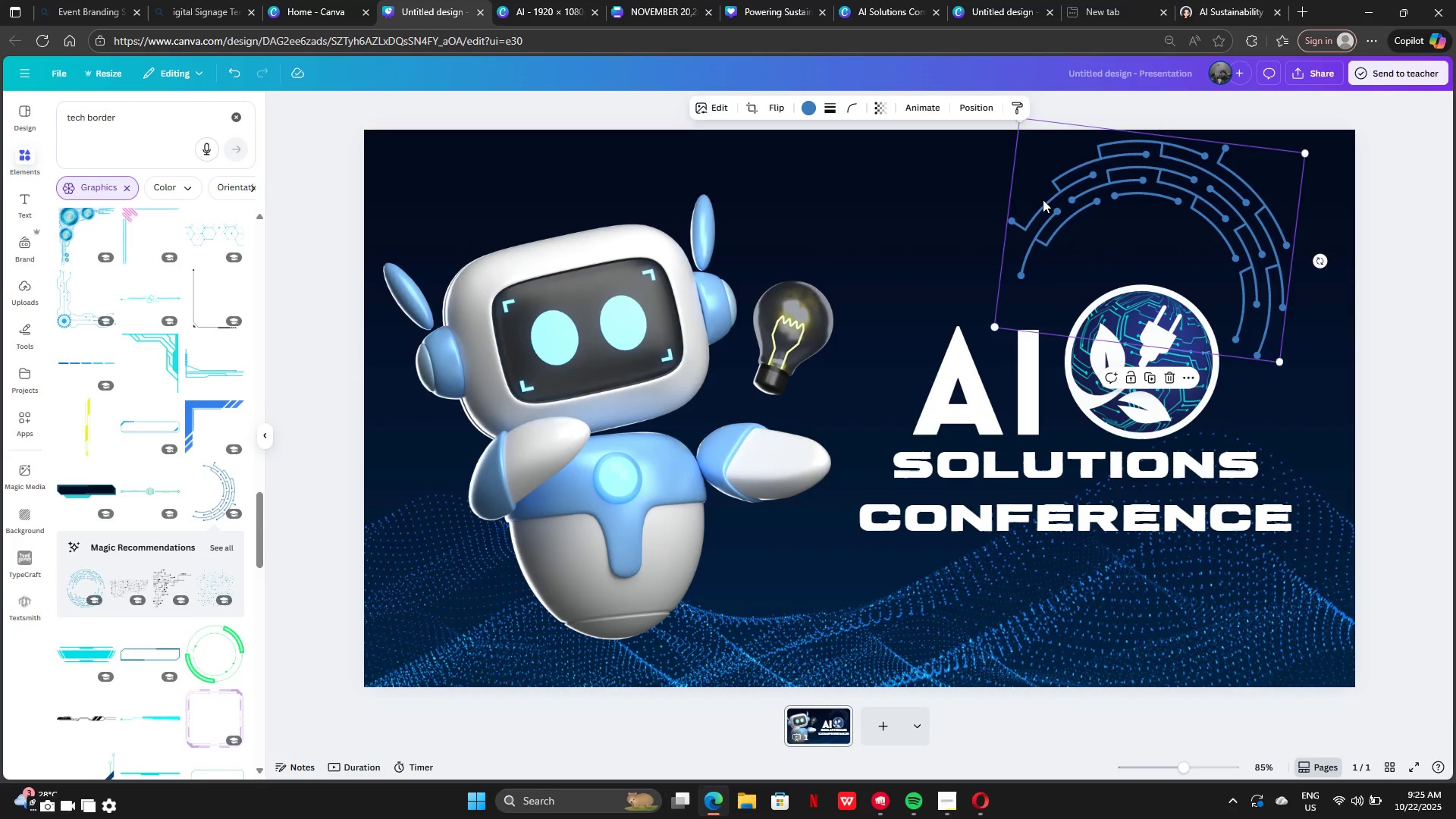 
left_click_drag(start_coordinate=[1044, 200], to_coordinate=[1047, 242])
 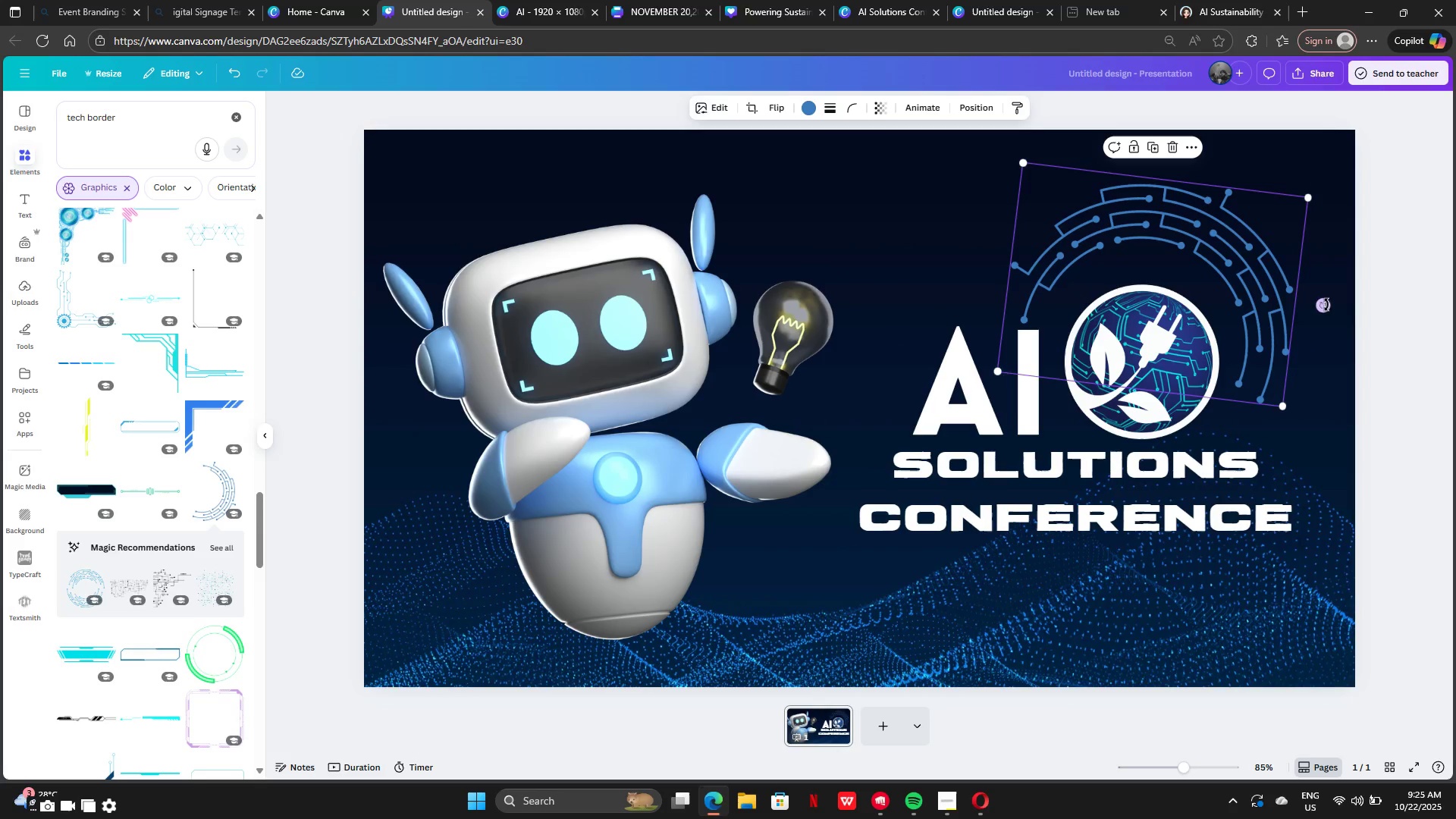 
left_click_drag(start_coordinate=[1327, 305], to_coordinate=[1324, 297])
 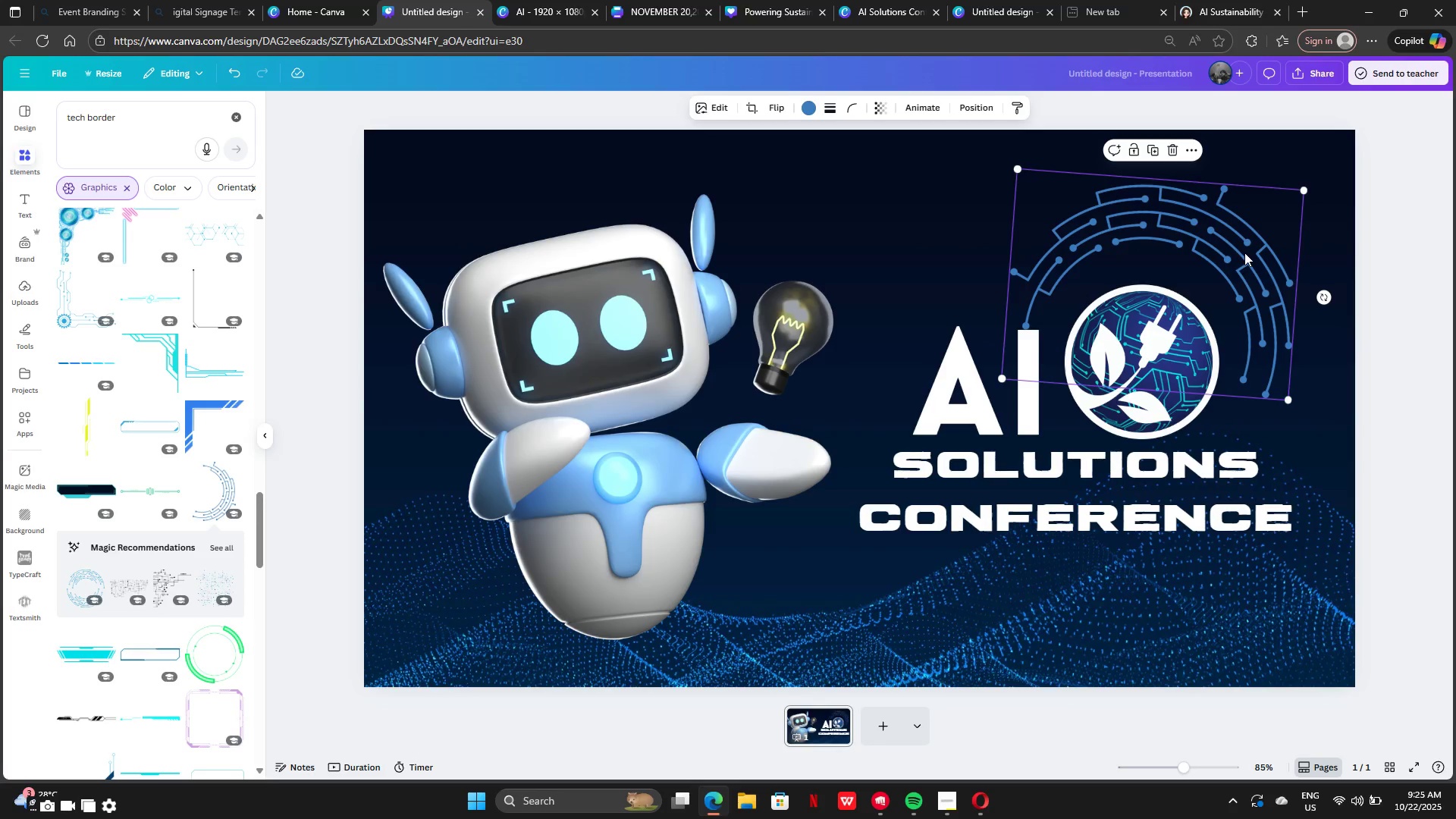 
left_click_drag(start_coordinate=[1244, 253], to_coordinate=[1253, 241])
 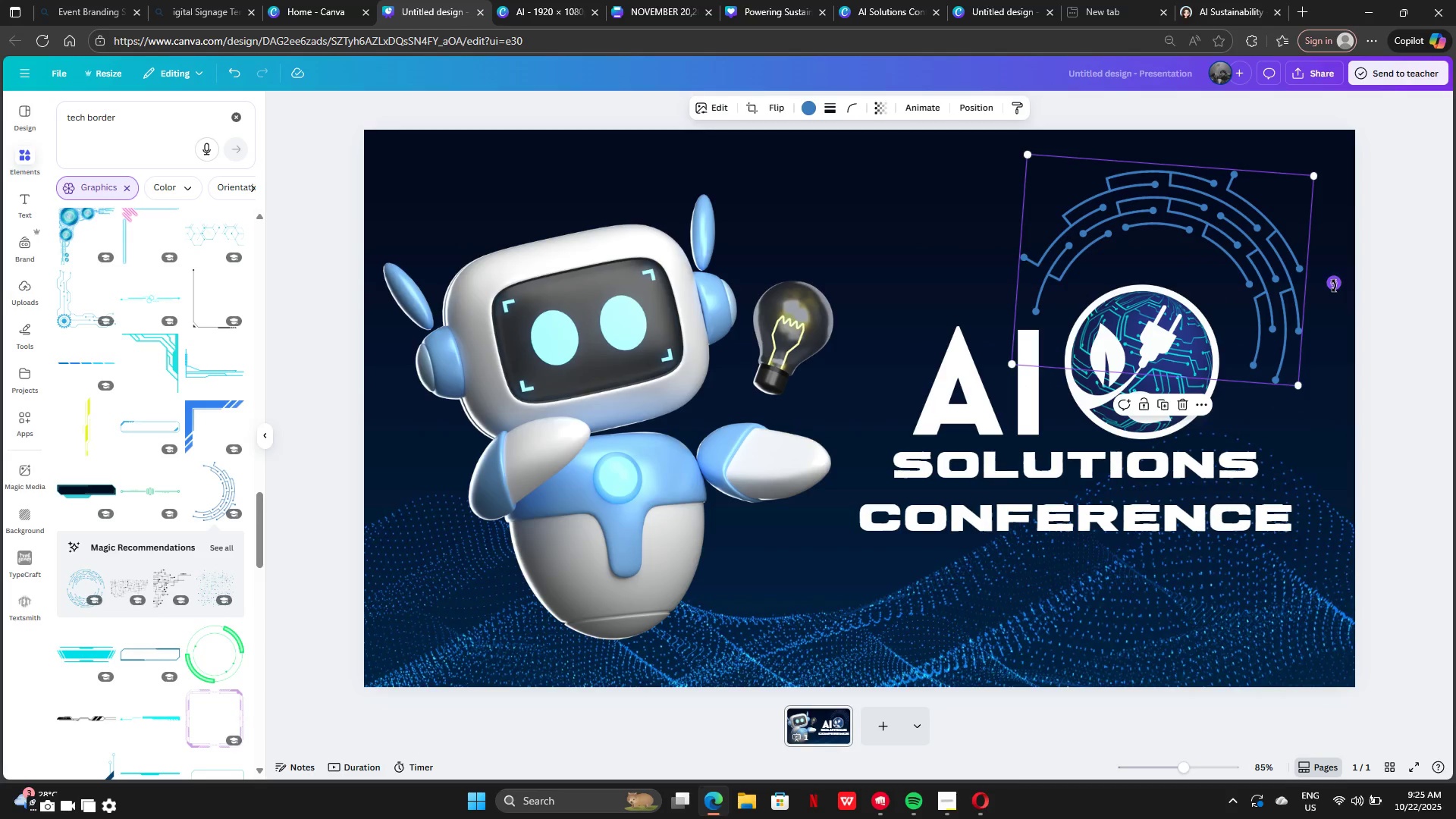 
left_click_drag(start_coordinate=[1334, 286], to_coordinate=[1341, 314])
 